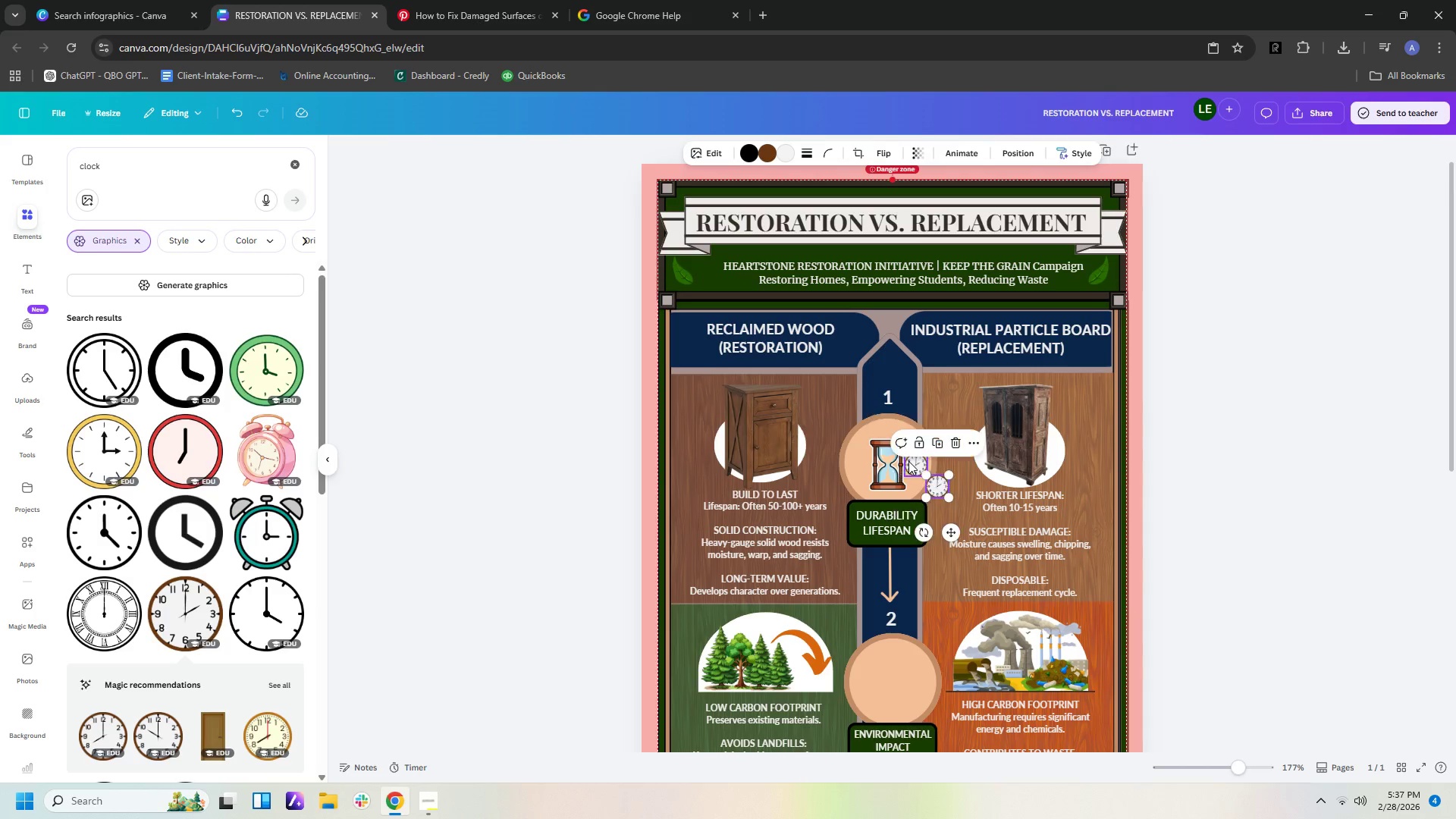 
key(Control+V)
 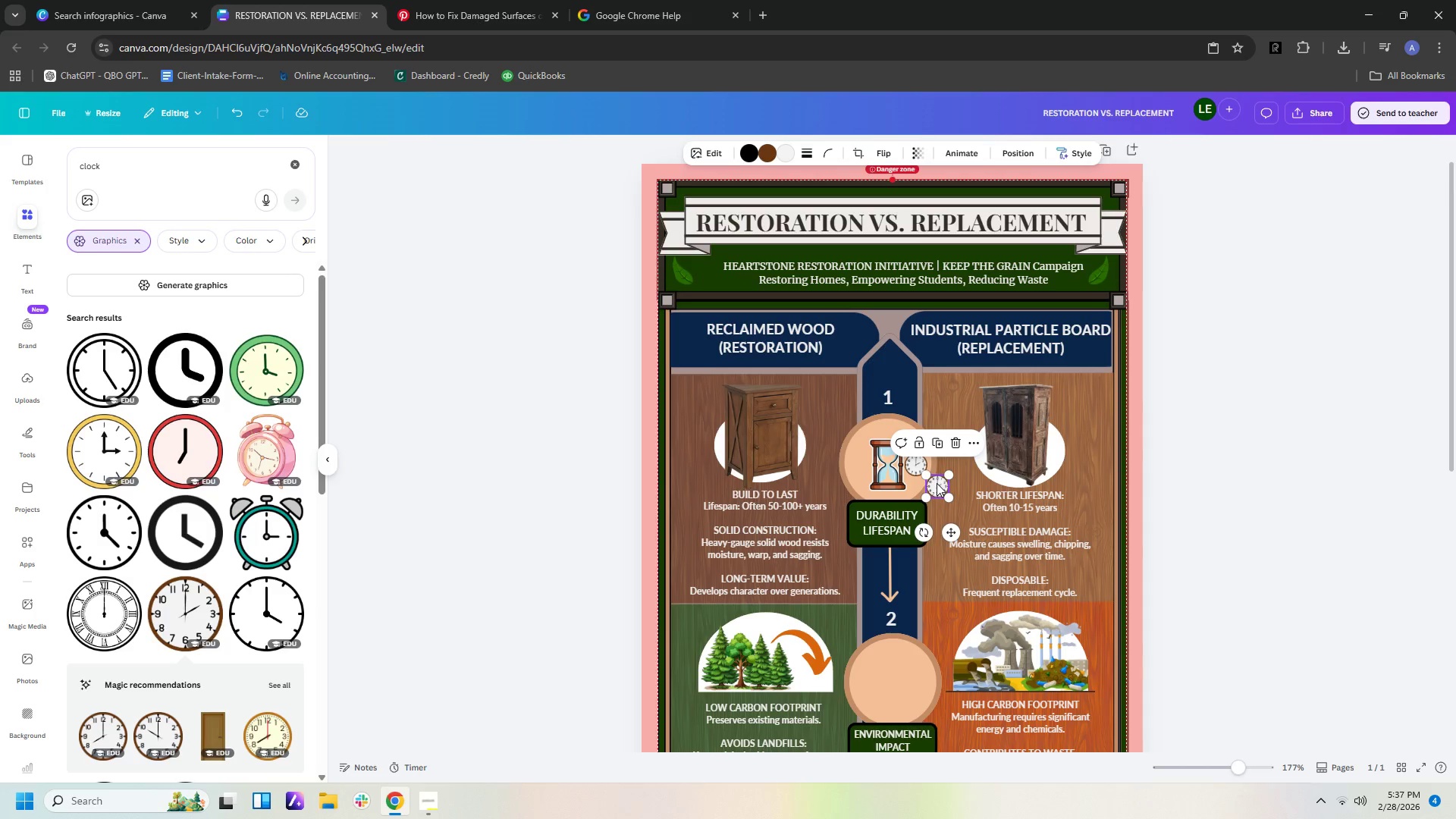 
left_click_drag(start_coordinate=[937, 484], to_coordinate=[860, 462])
 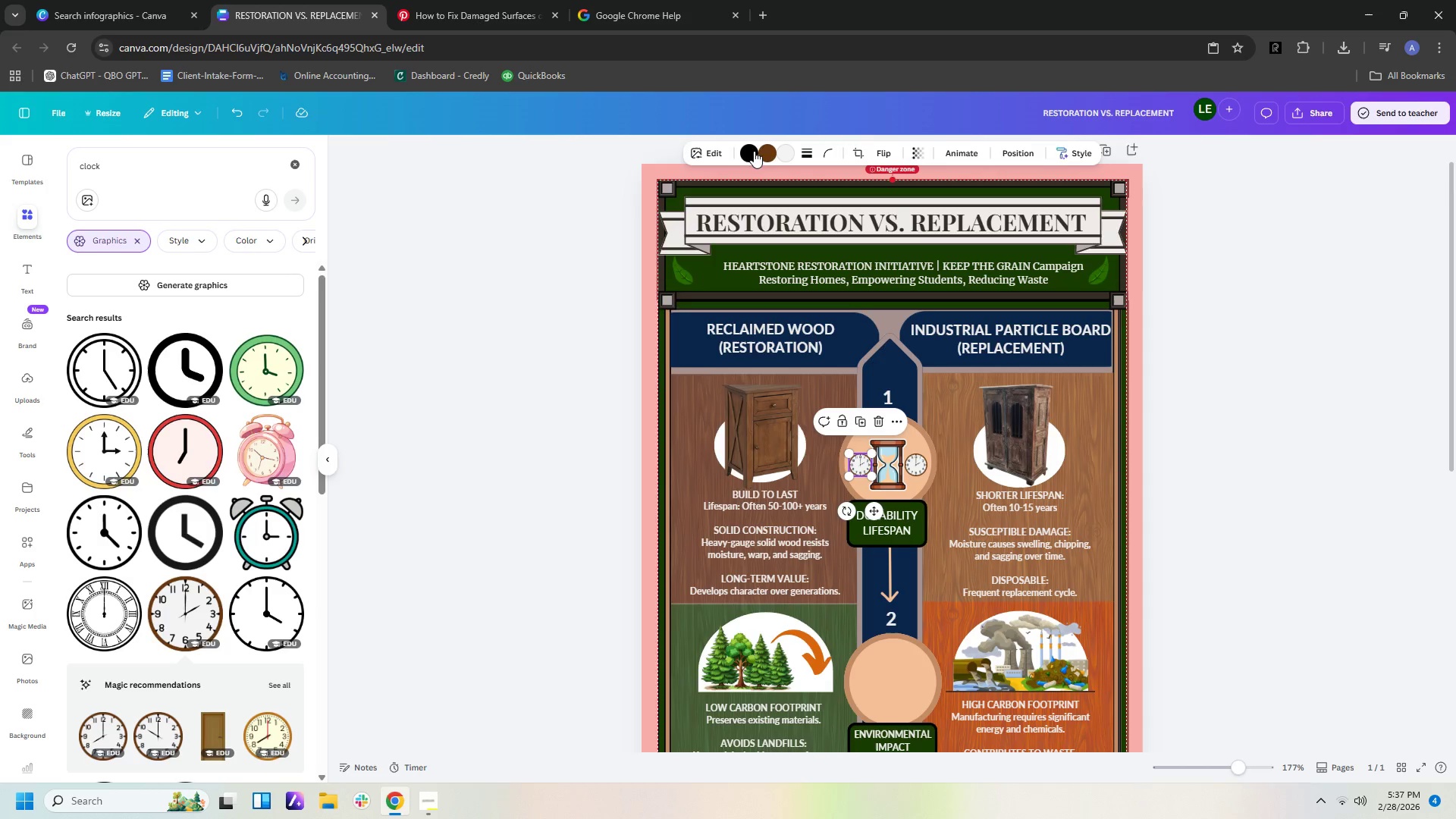 
left_click([766, 149])
 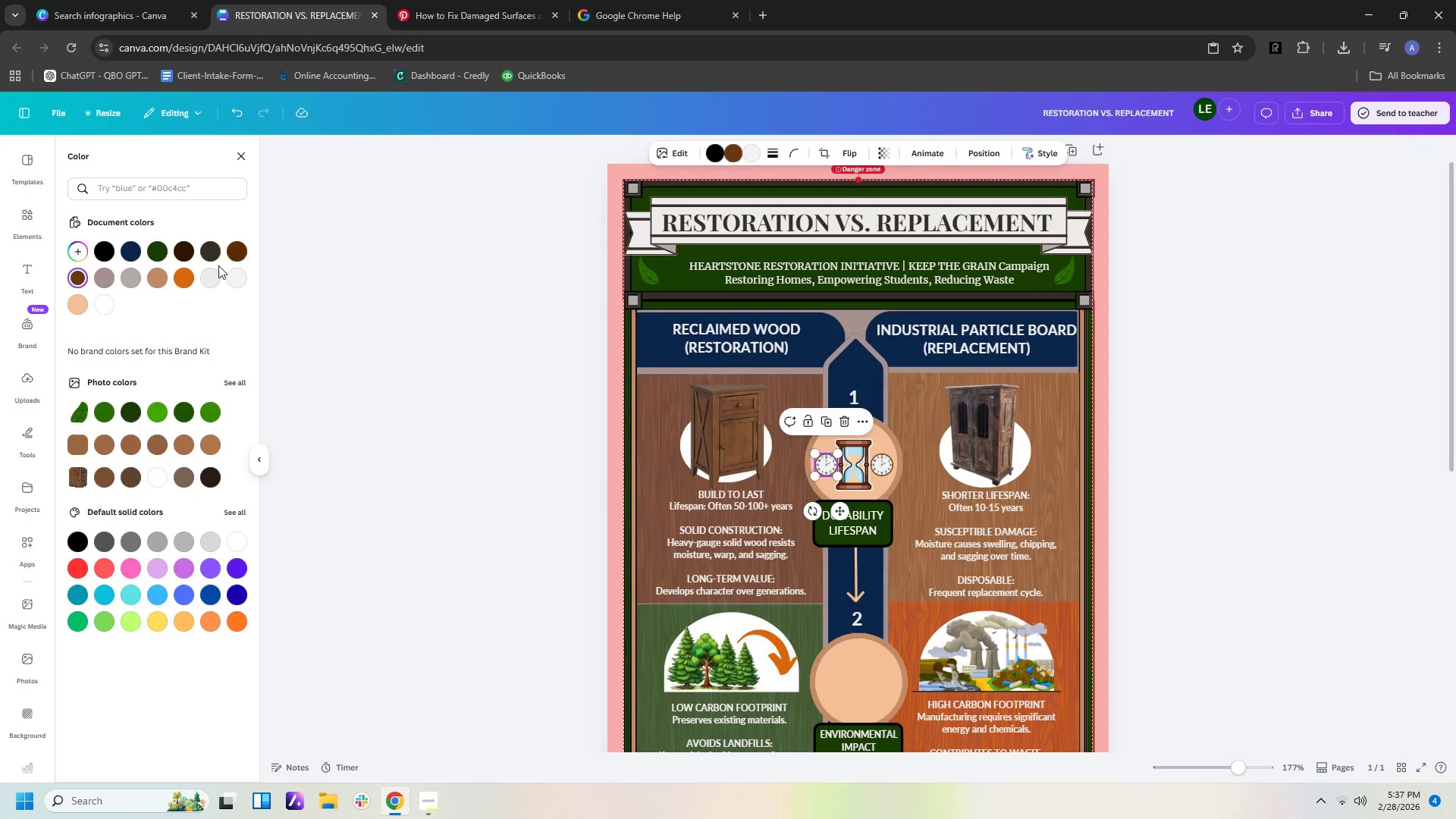 
left_click([210, 254])
 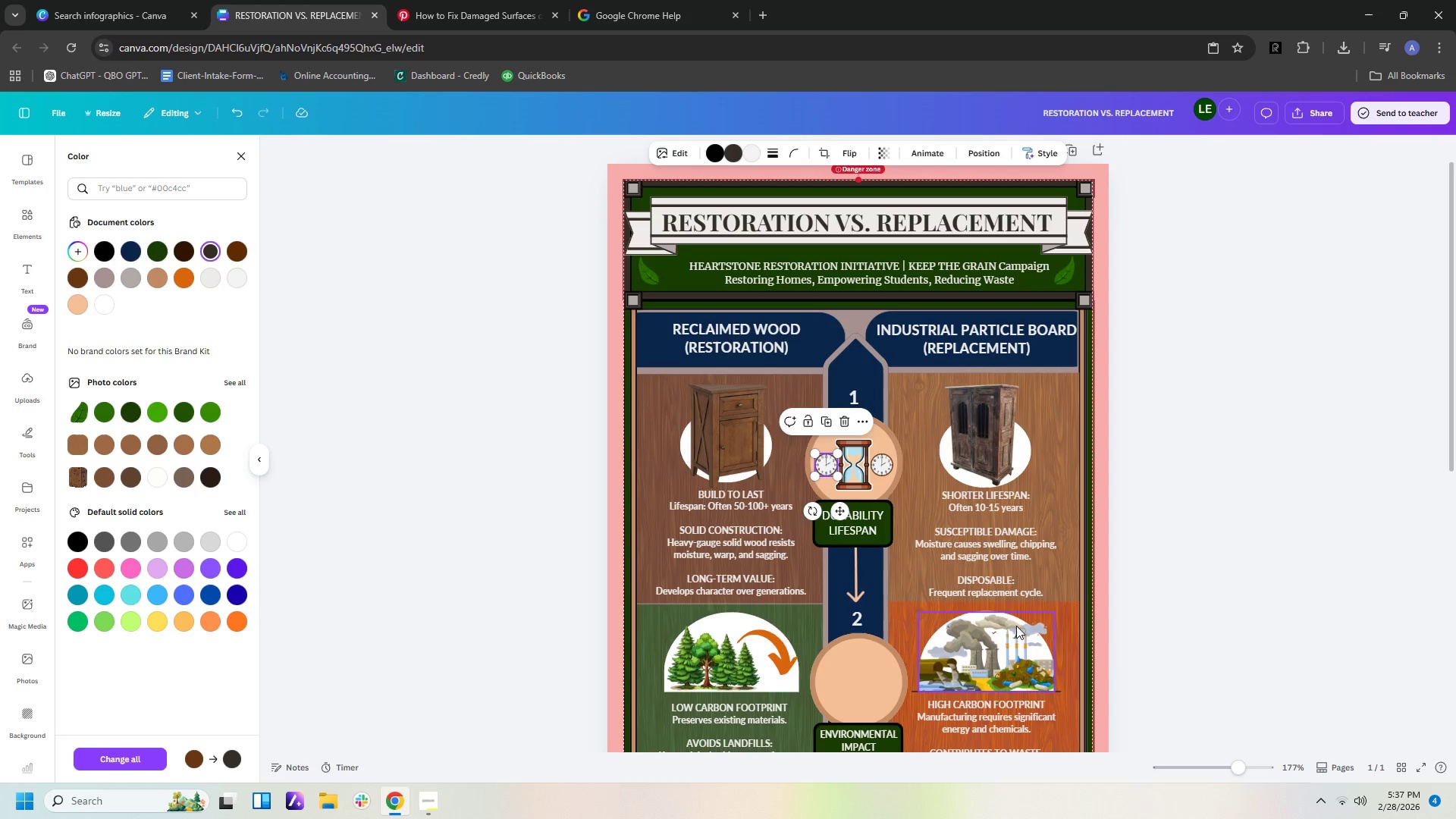 
left_click([1127, 648])
 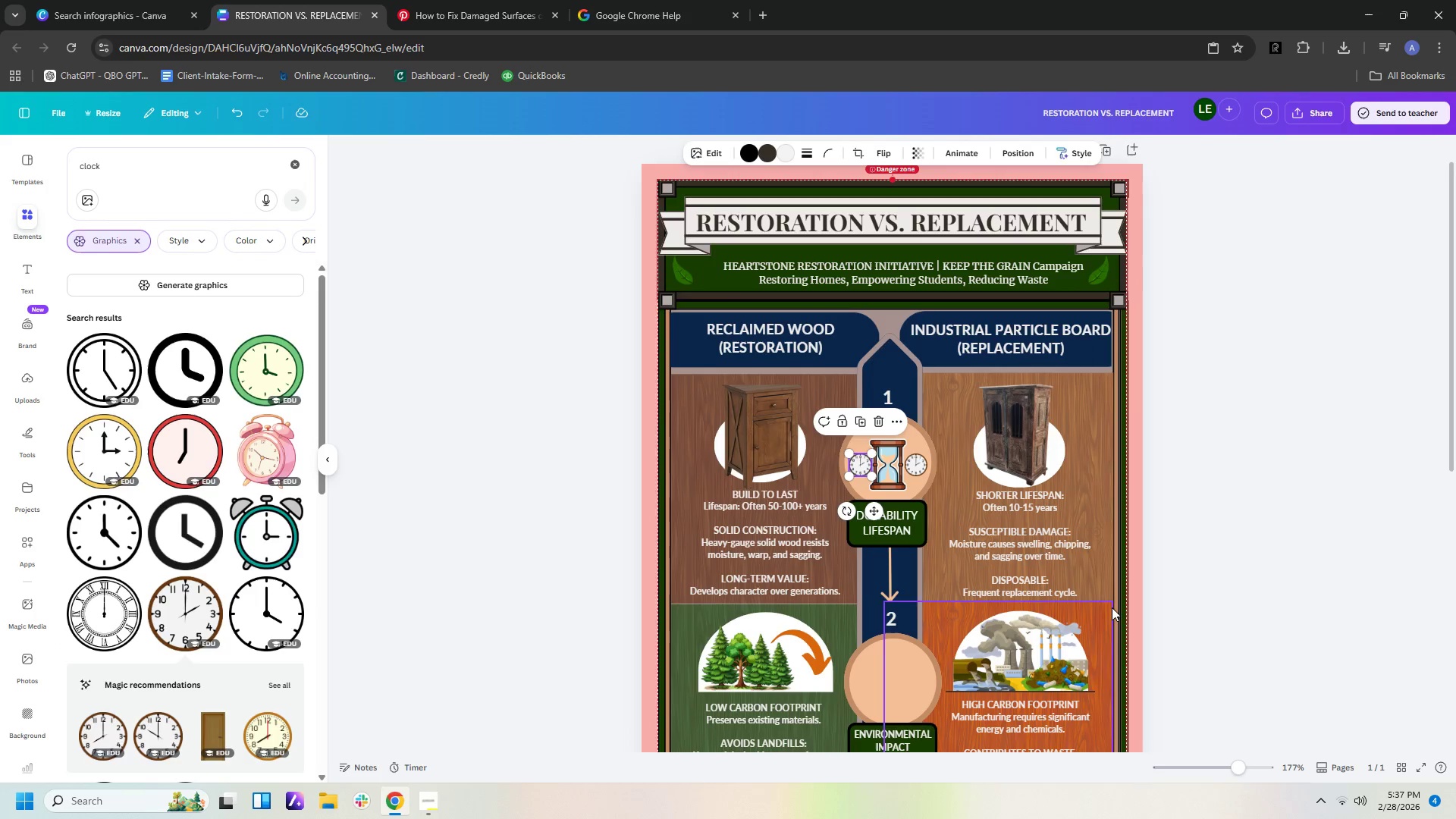 
left_click([1127, 600])
 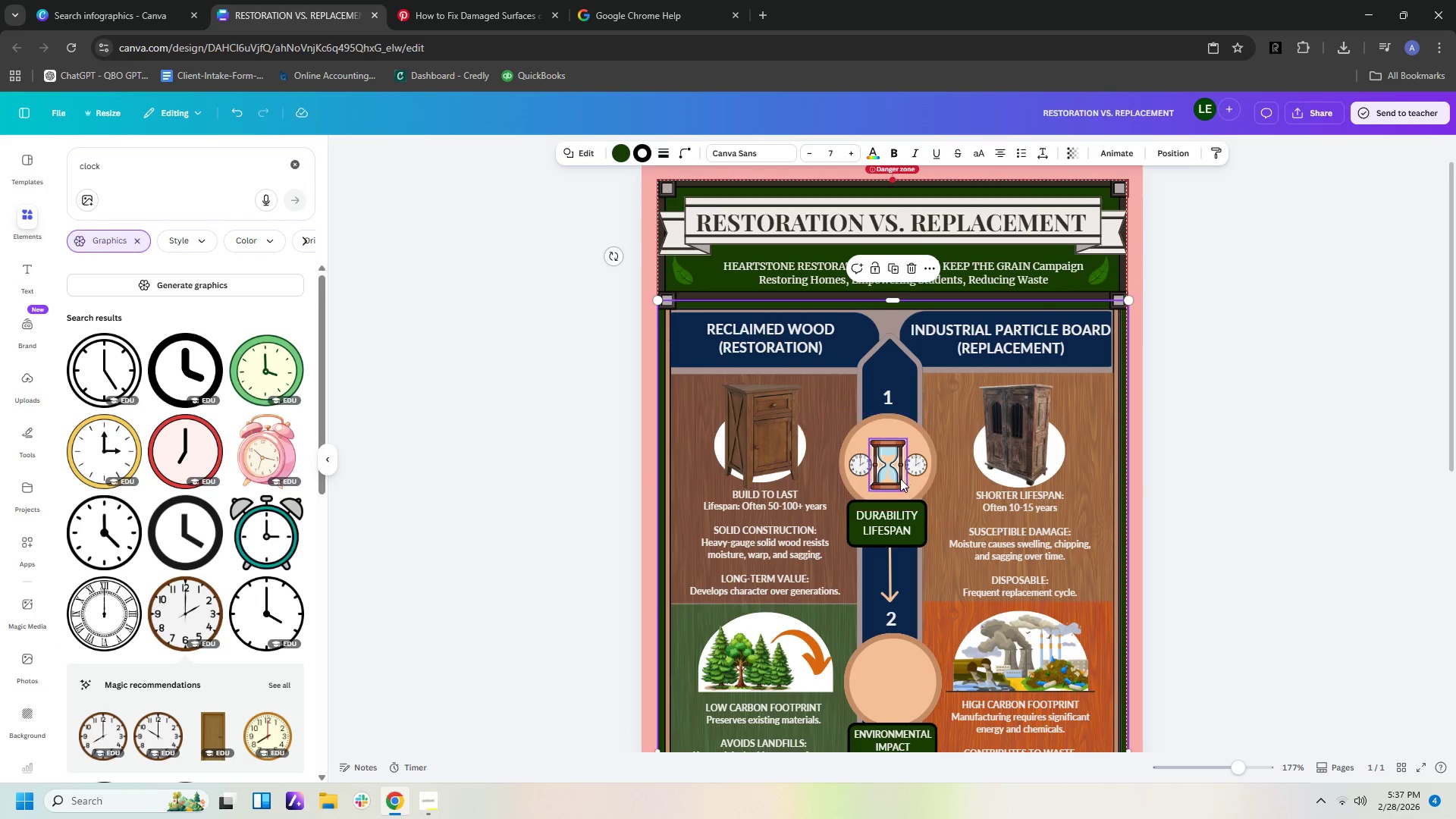 
left_click([896, 477])
 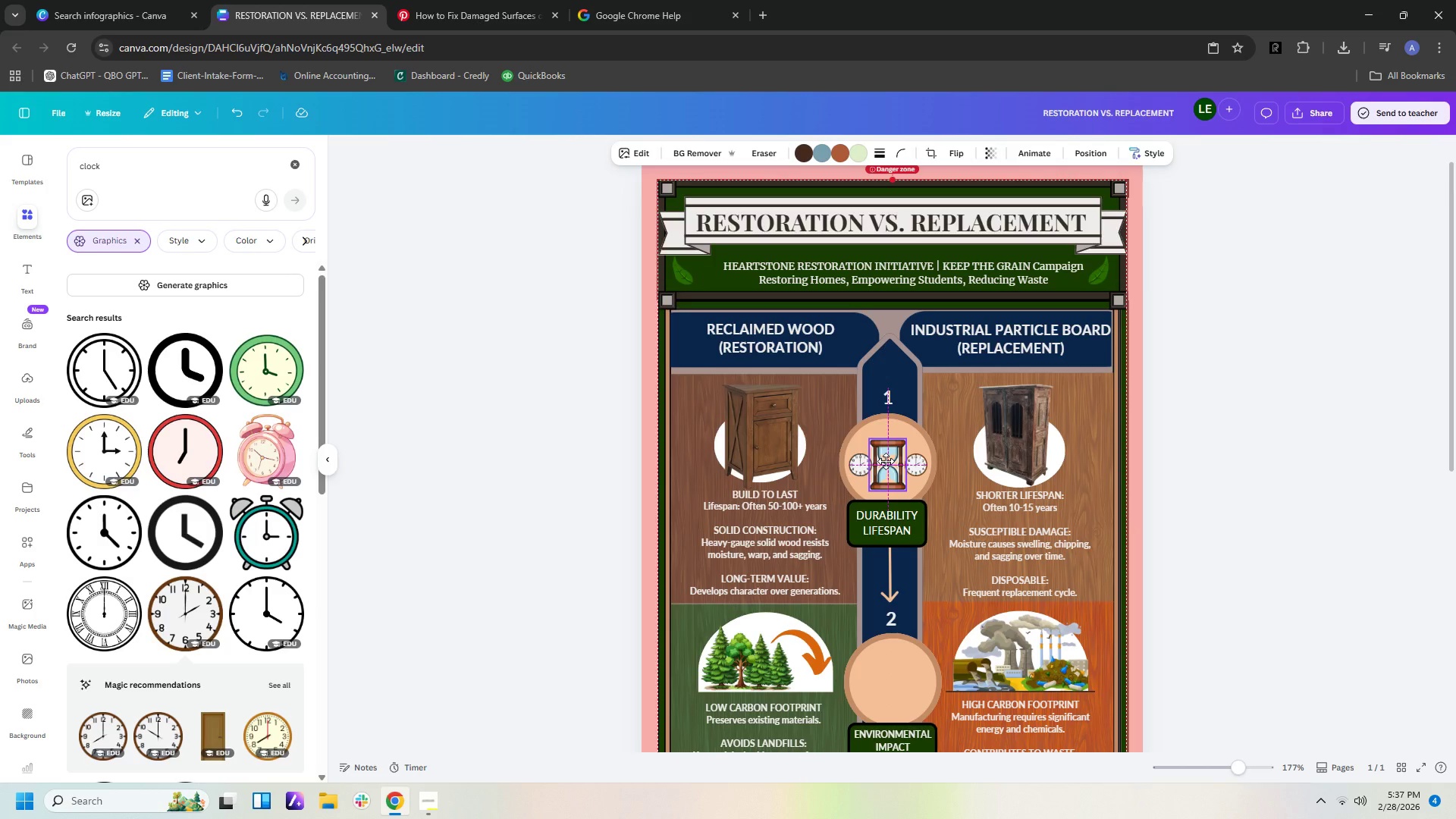 
left_click([886, 461])
 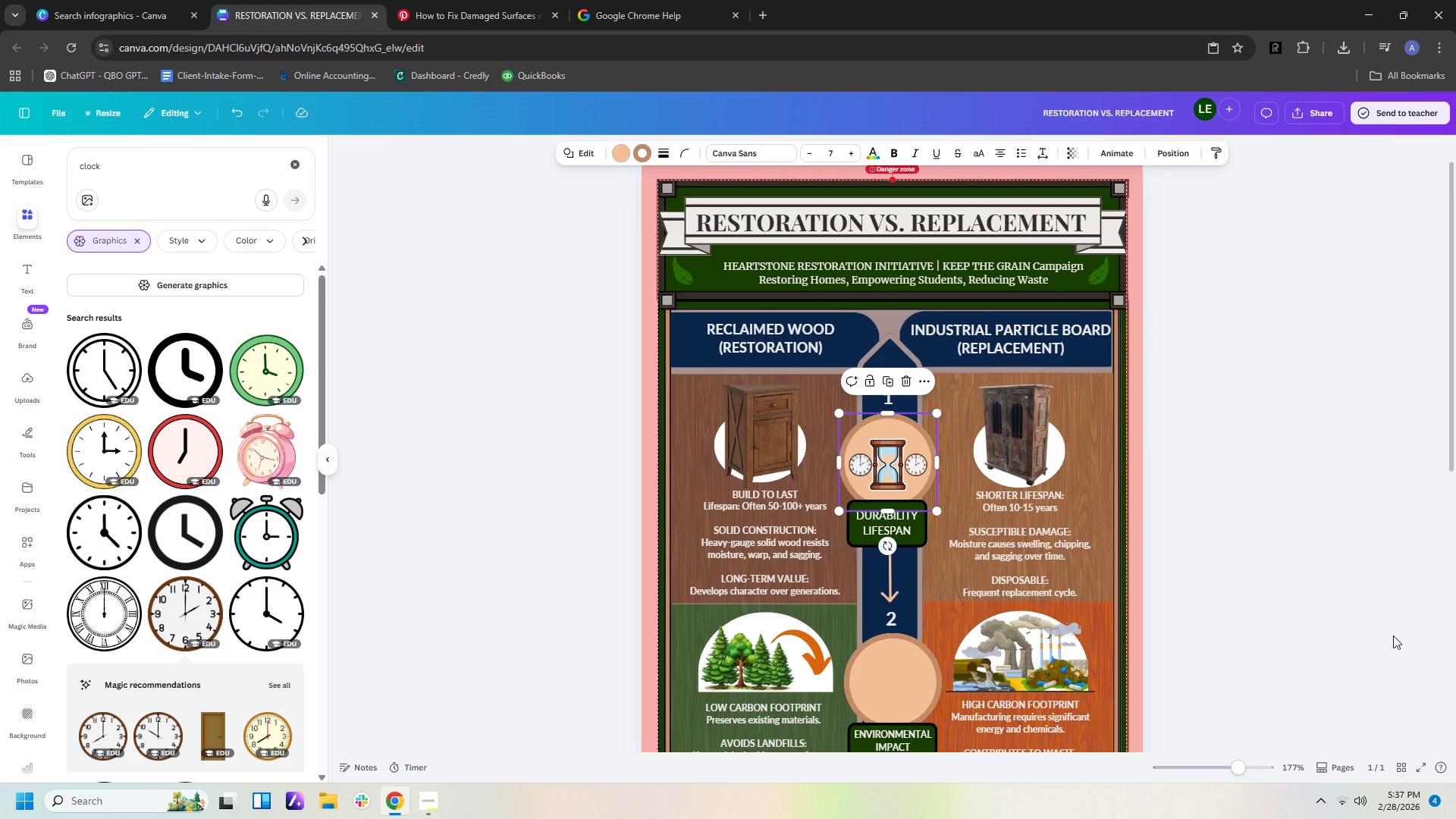 
left_click([1393, 635])
 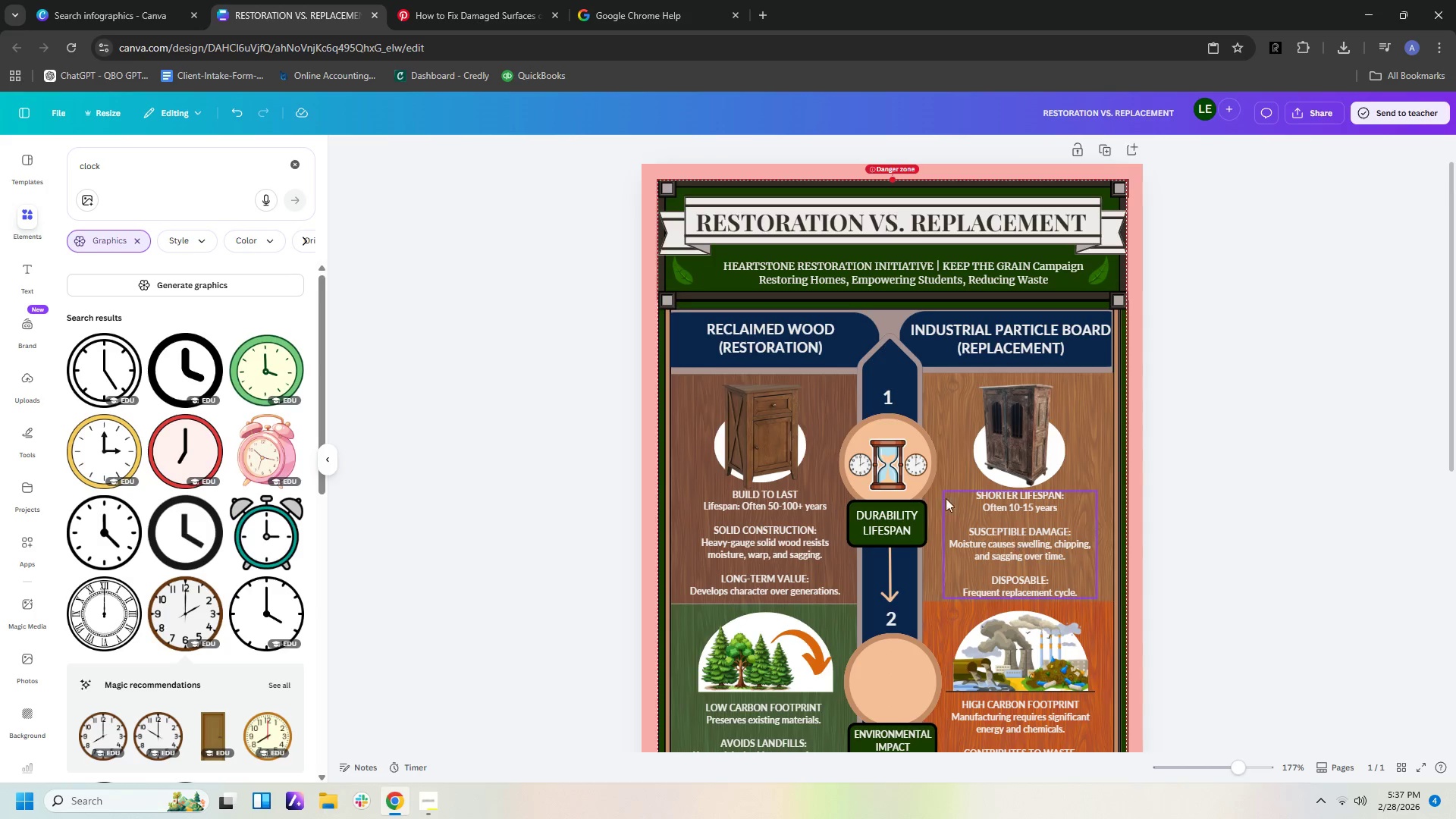 
left_click([893, 454])
 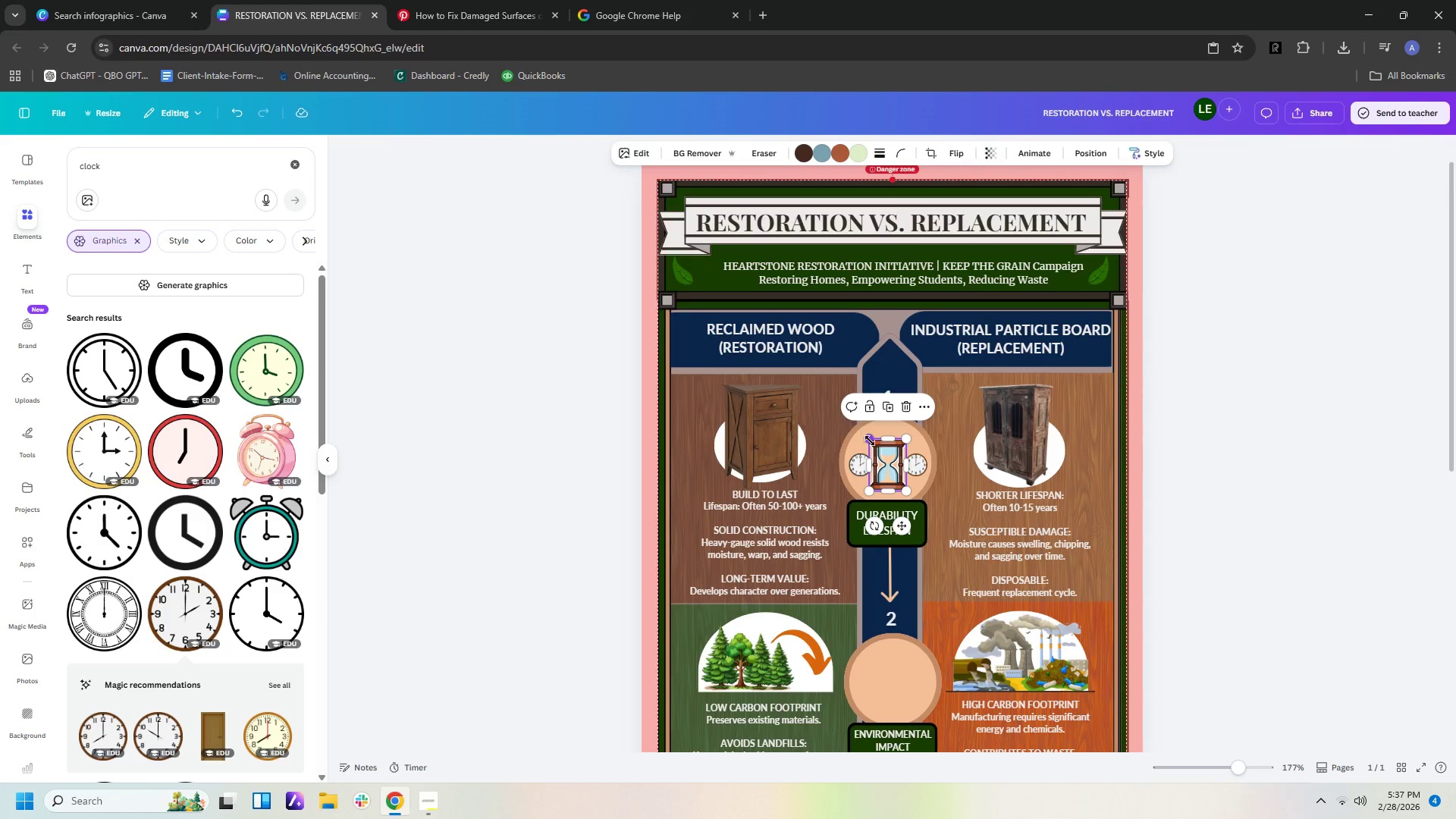 
left_click_drag(start_coordinate=[871, 441], to_coordinate=[865, 425])
 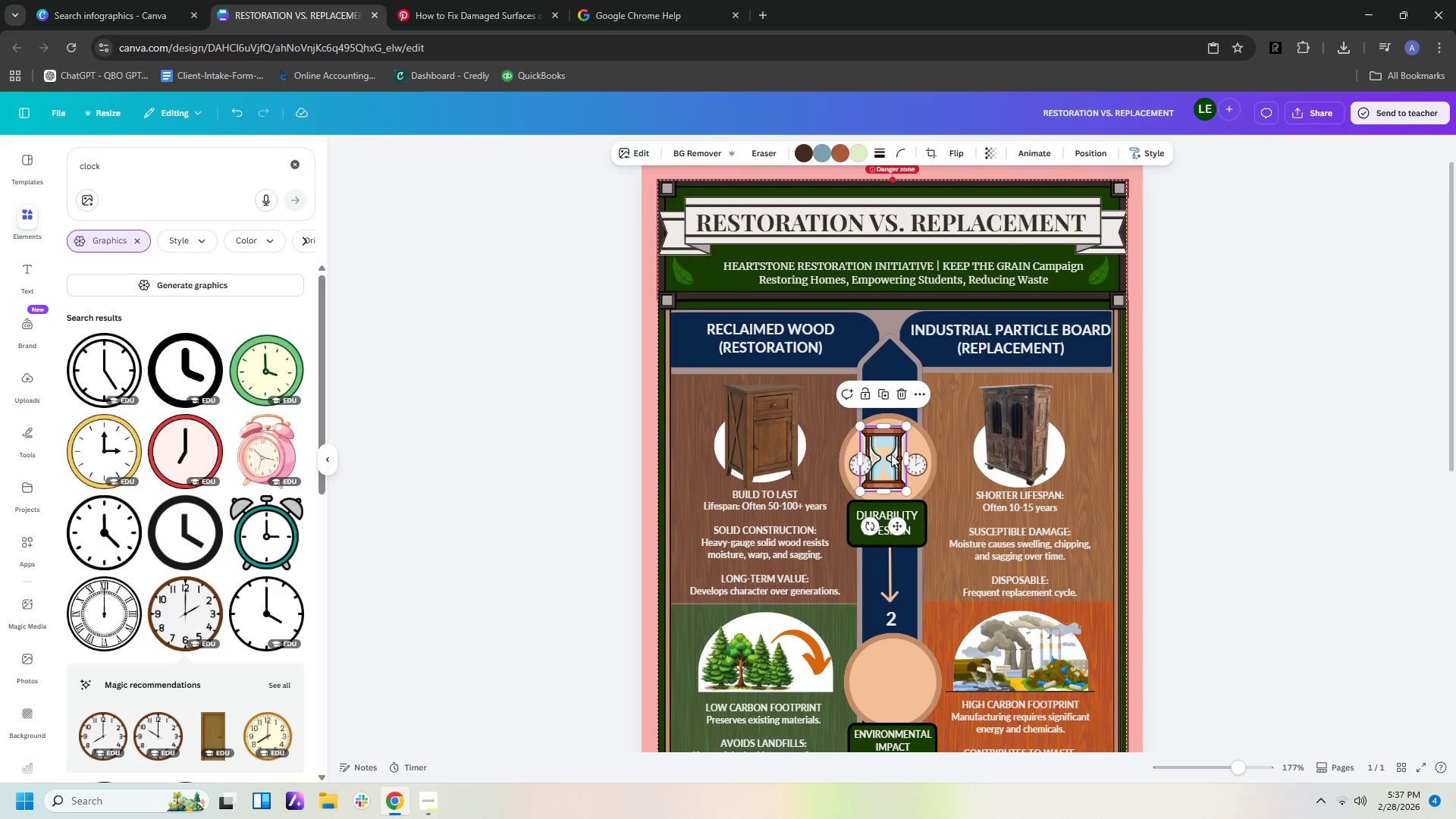 
left_click_drag(start_coordinate=[890, 452], to_coordinate=[893, 456])
 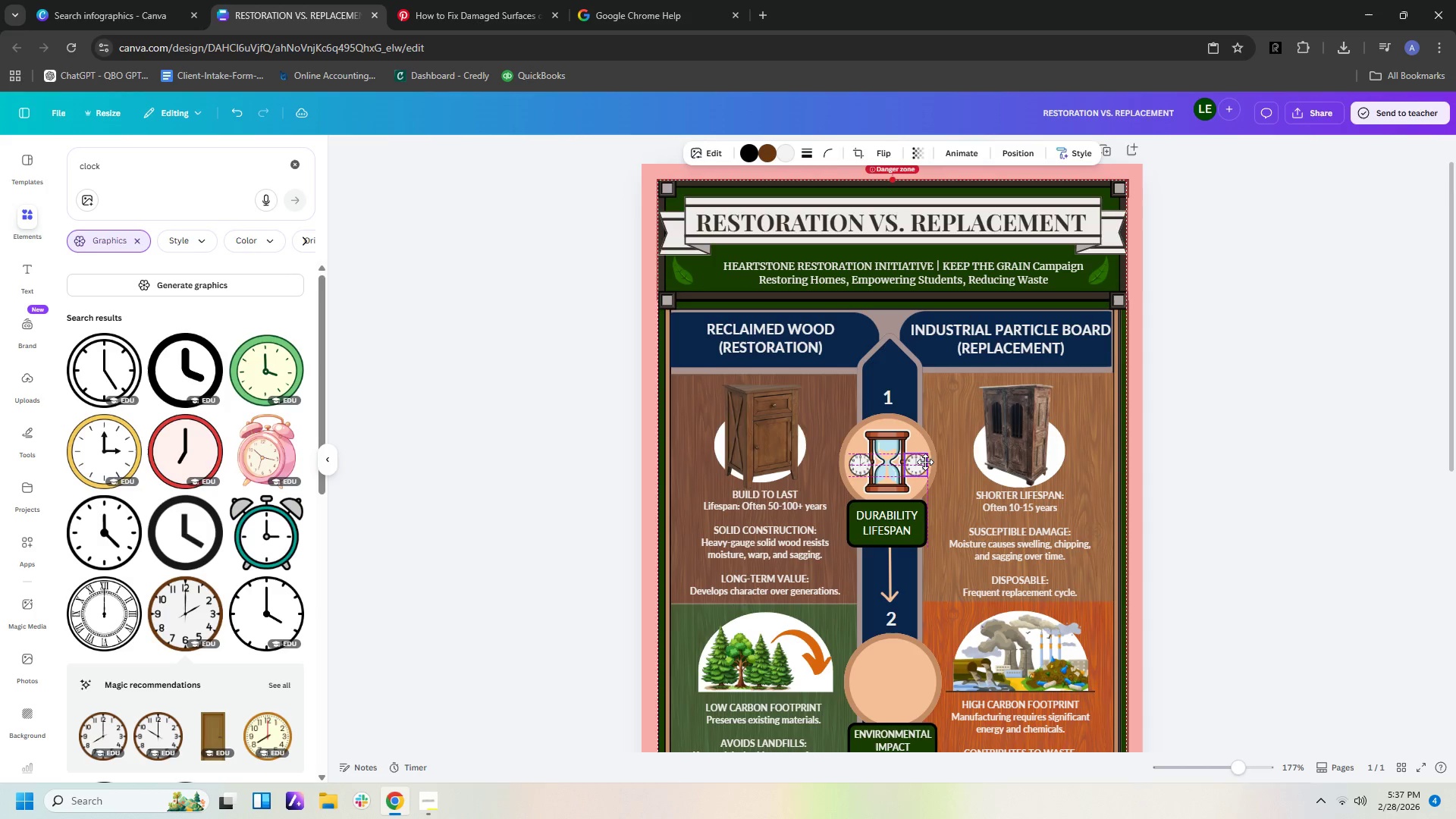 
wait(5.23)
 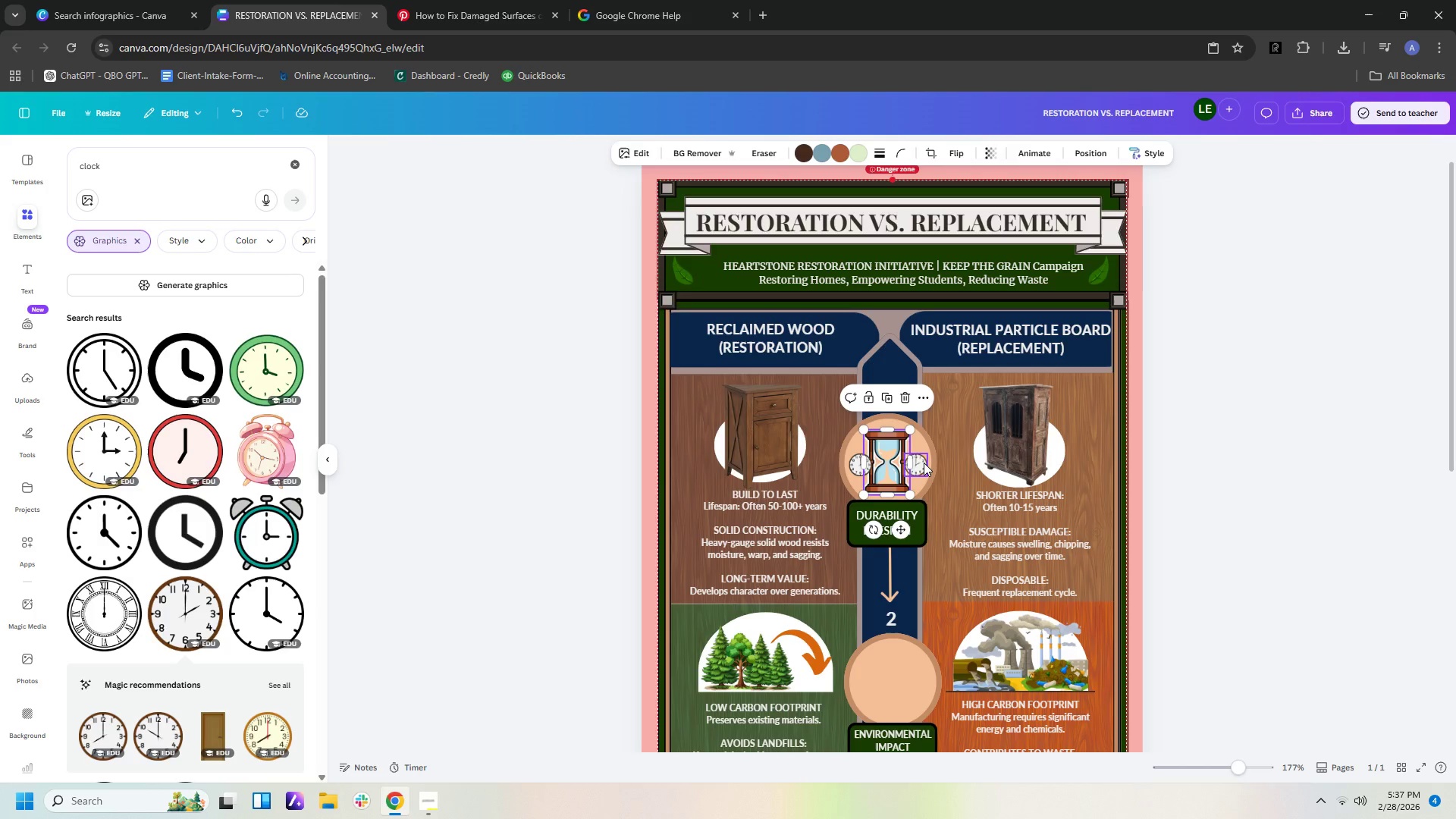 
left_click_drag(start_coordinate=[861, 467], to_coordinate=[857, 468])
 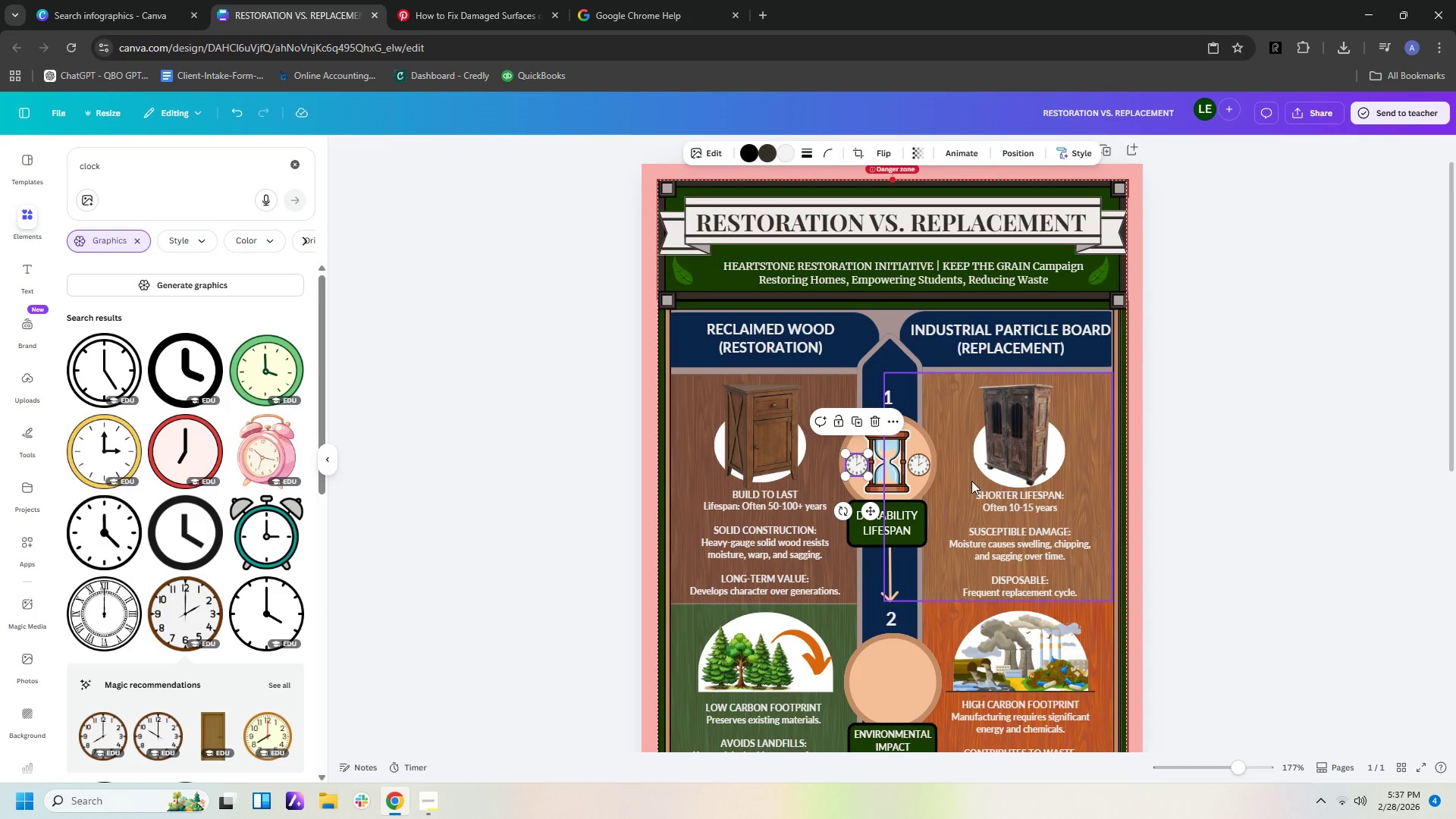 
left_click([975, 482])
 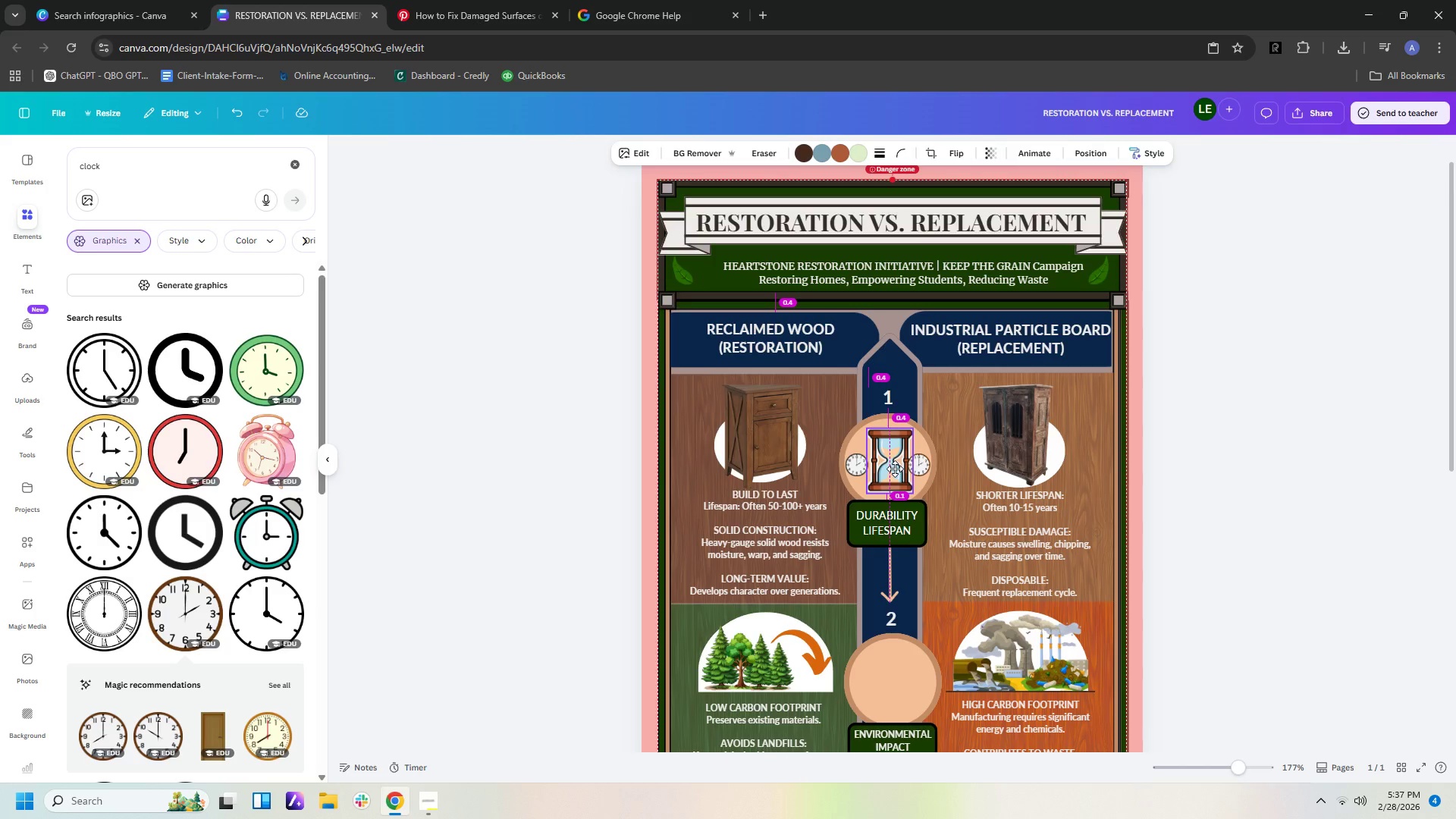 
wait(10.16)
 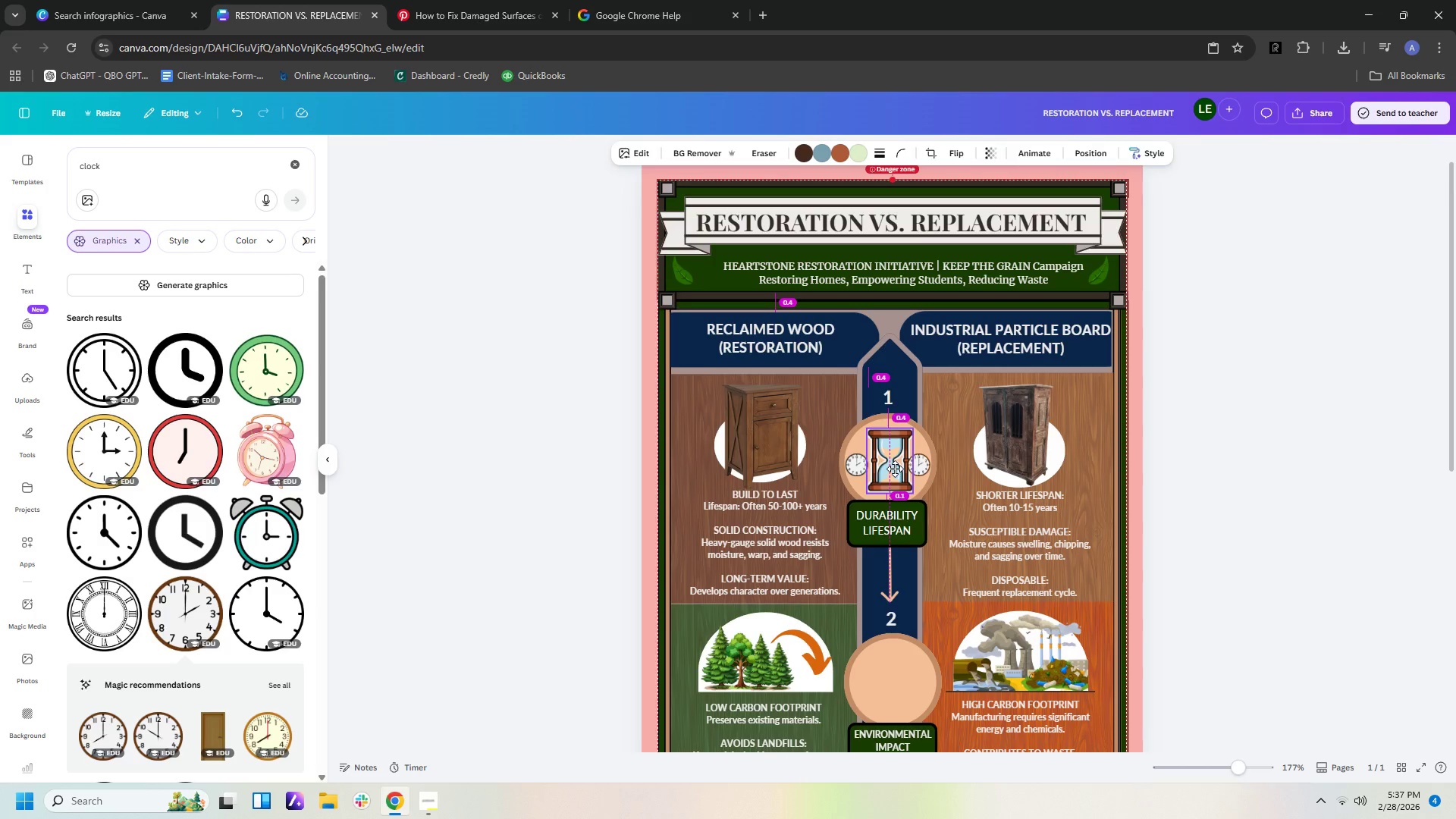 
left_click([1260, 539])
 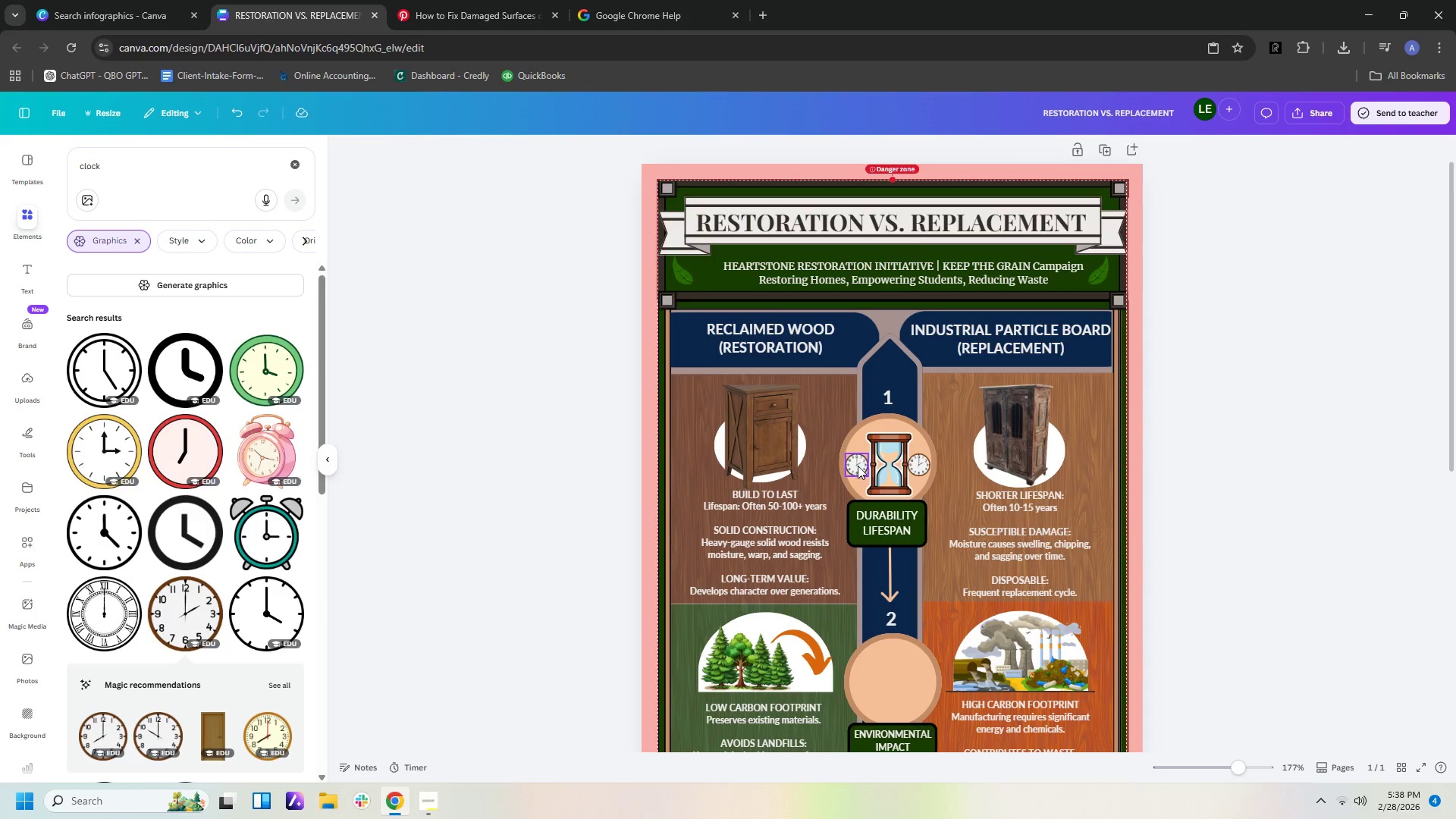 
left_click([880, 471])
 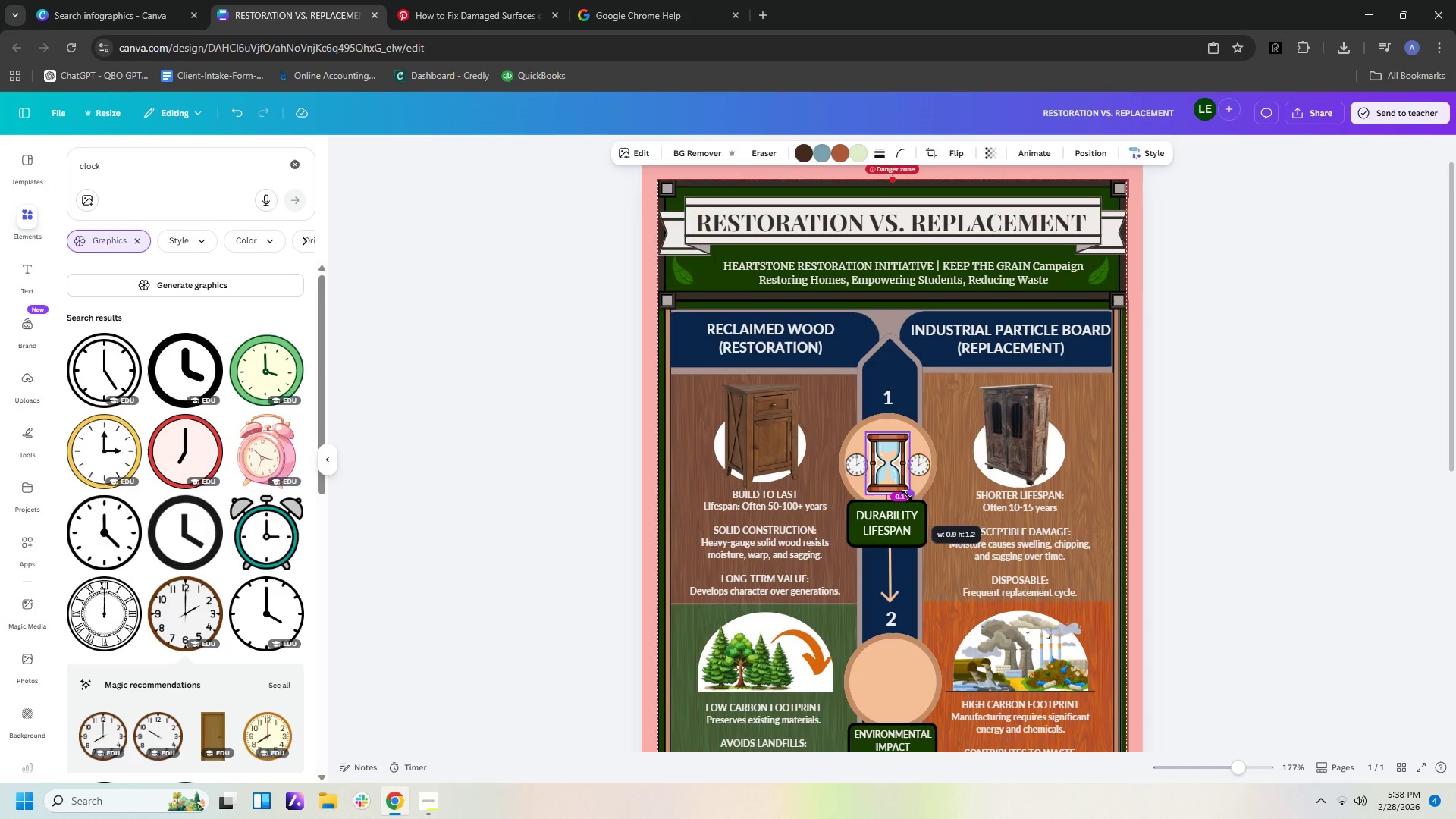 
left_click([1291, 563])
 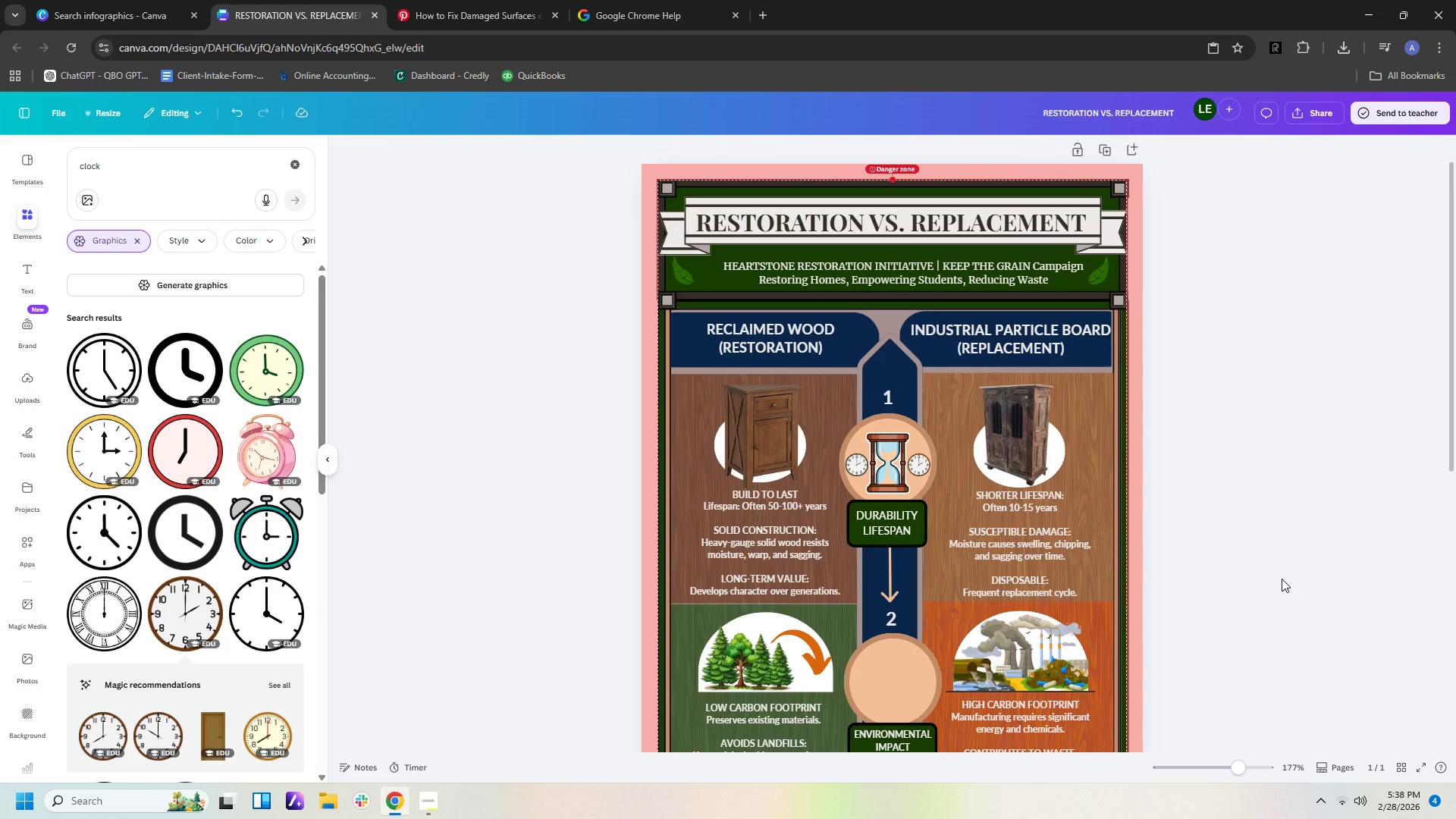 
scroll: coordinate [1281, 579], scroll_direction: down, amount: 1.0
 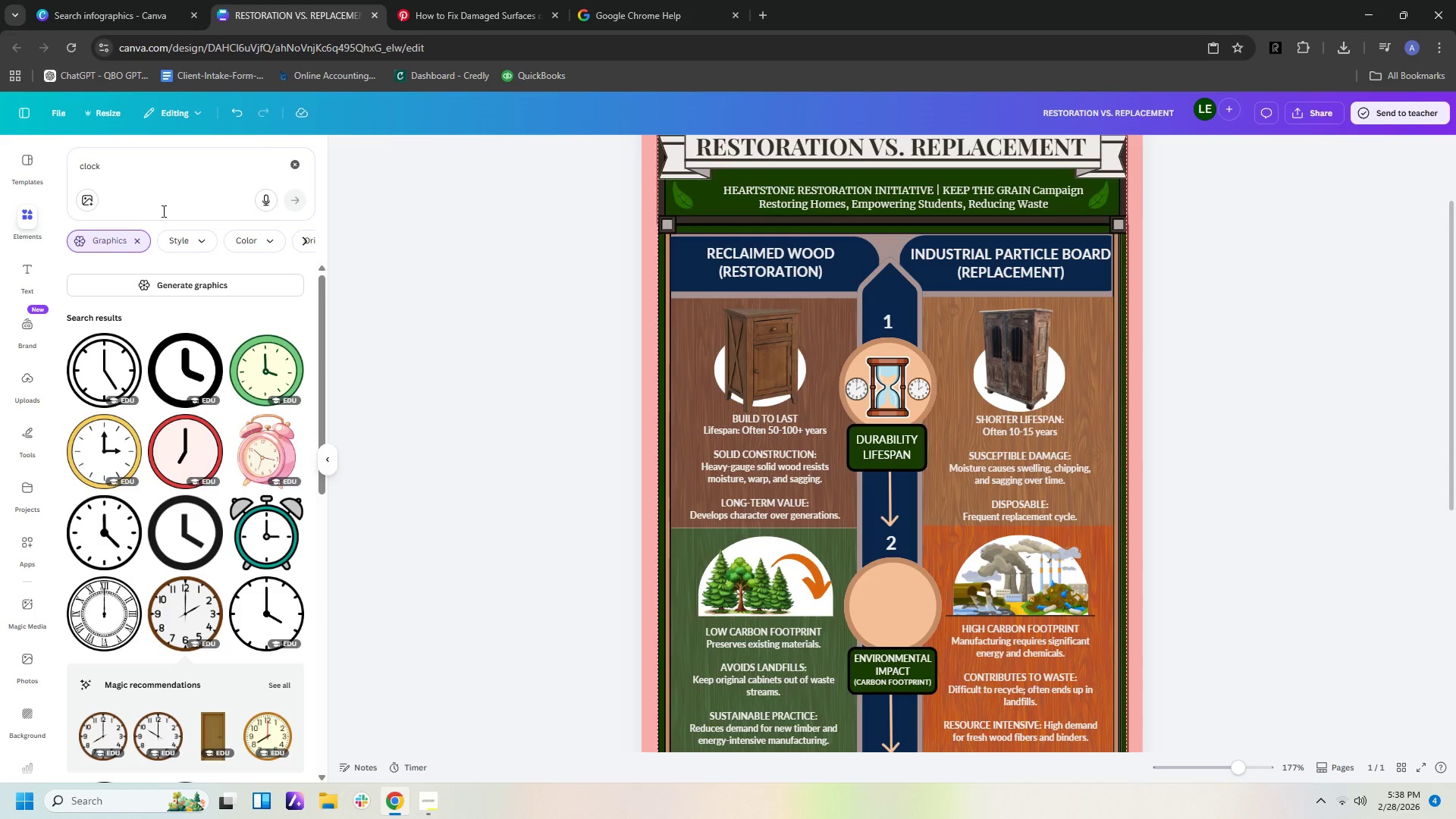 
left_click_drag(start_coordinate=[135, 175], to_coordinate=[56, 170])
 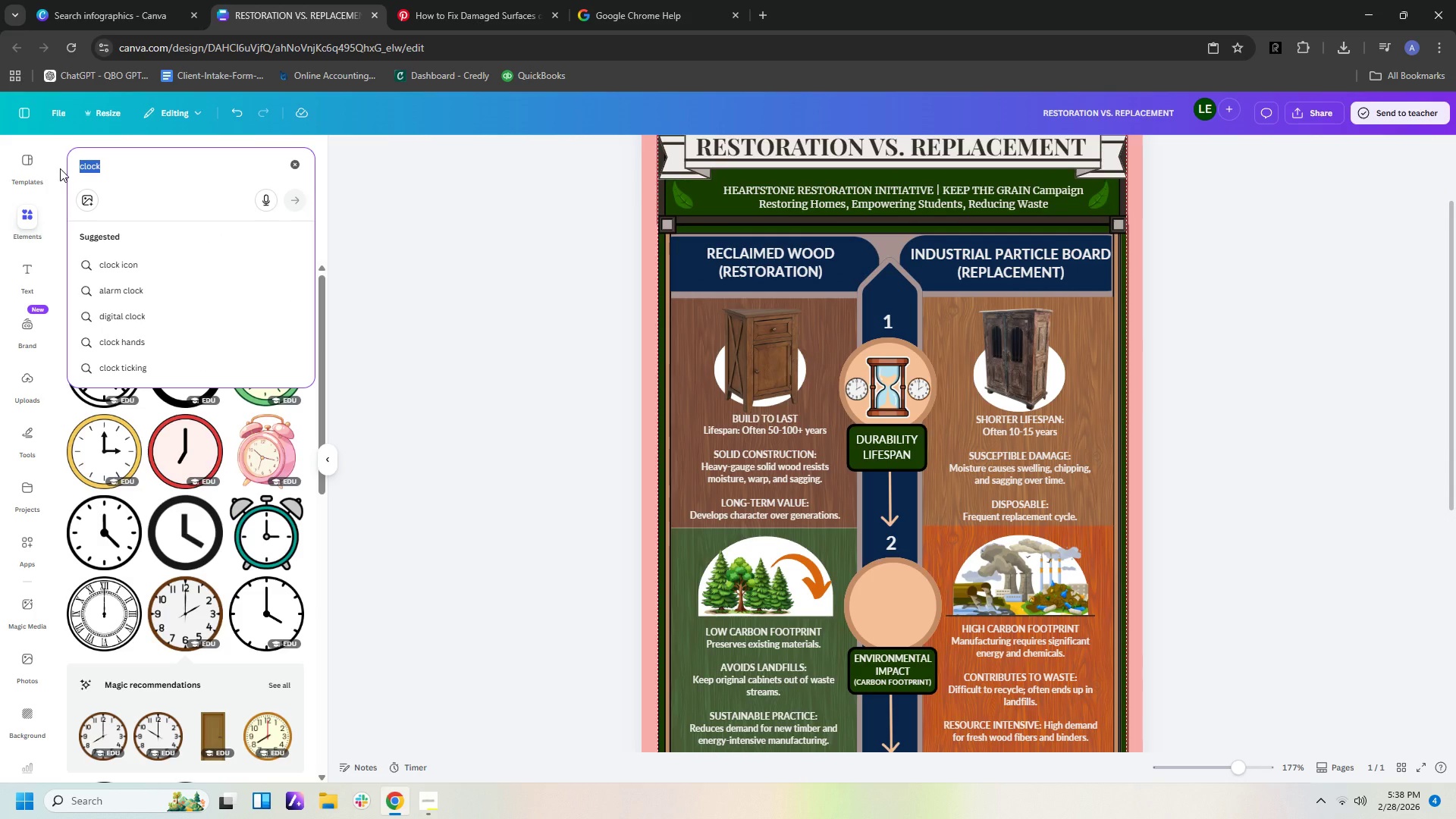 
type(earth leaves)
 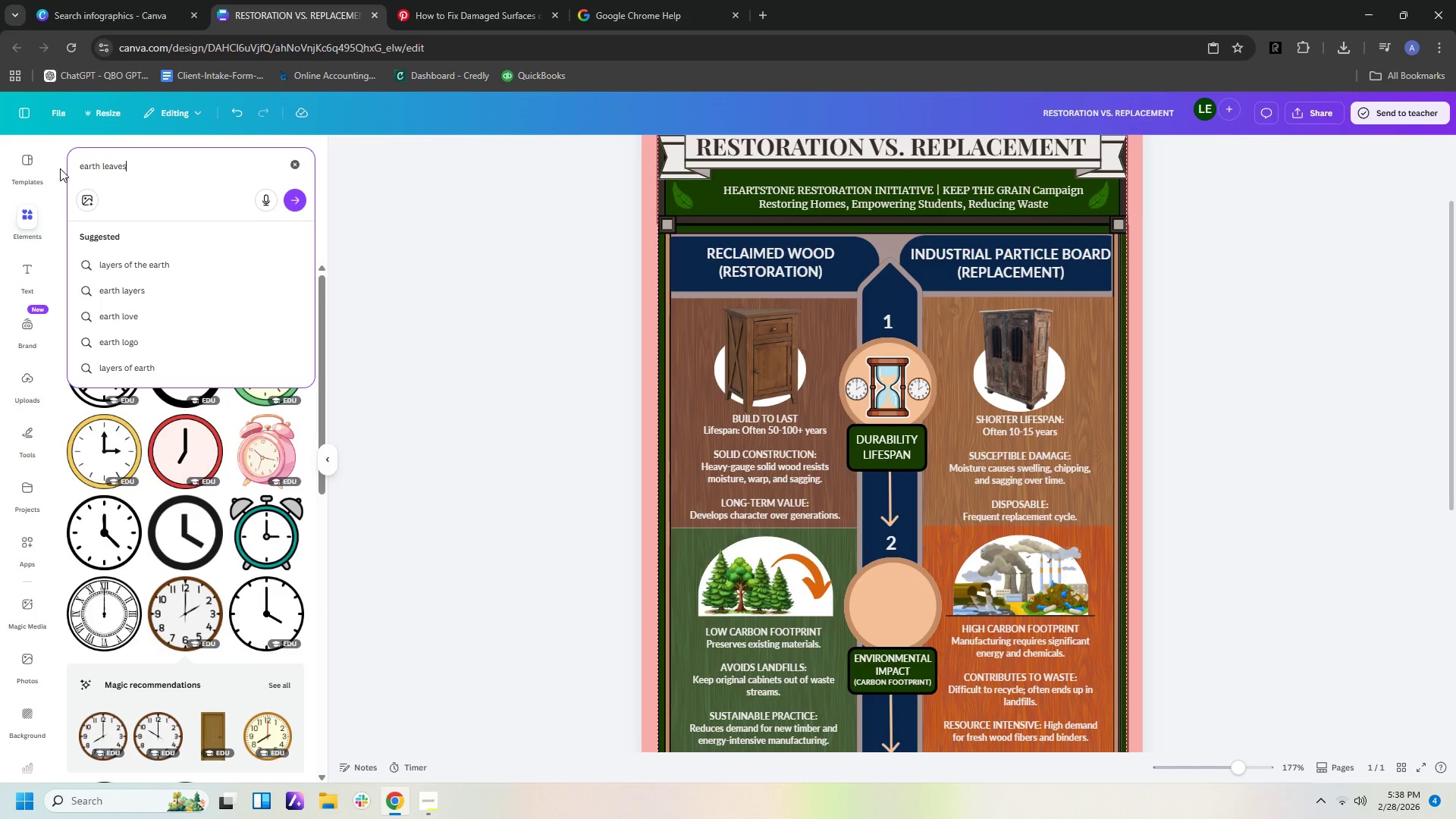 
key(Enter)
 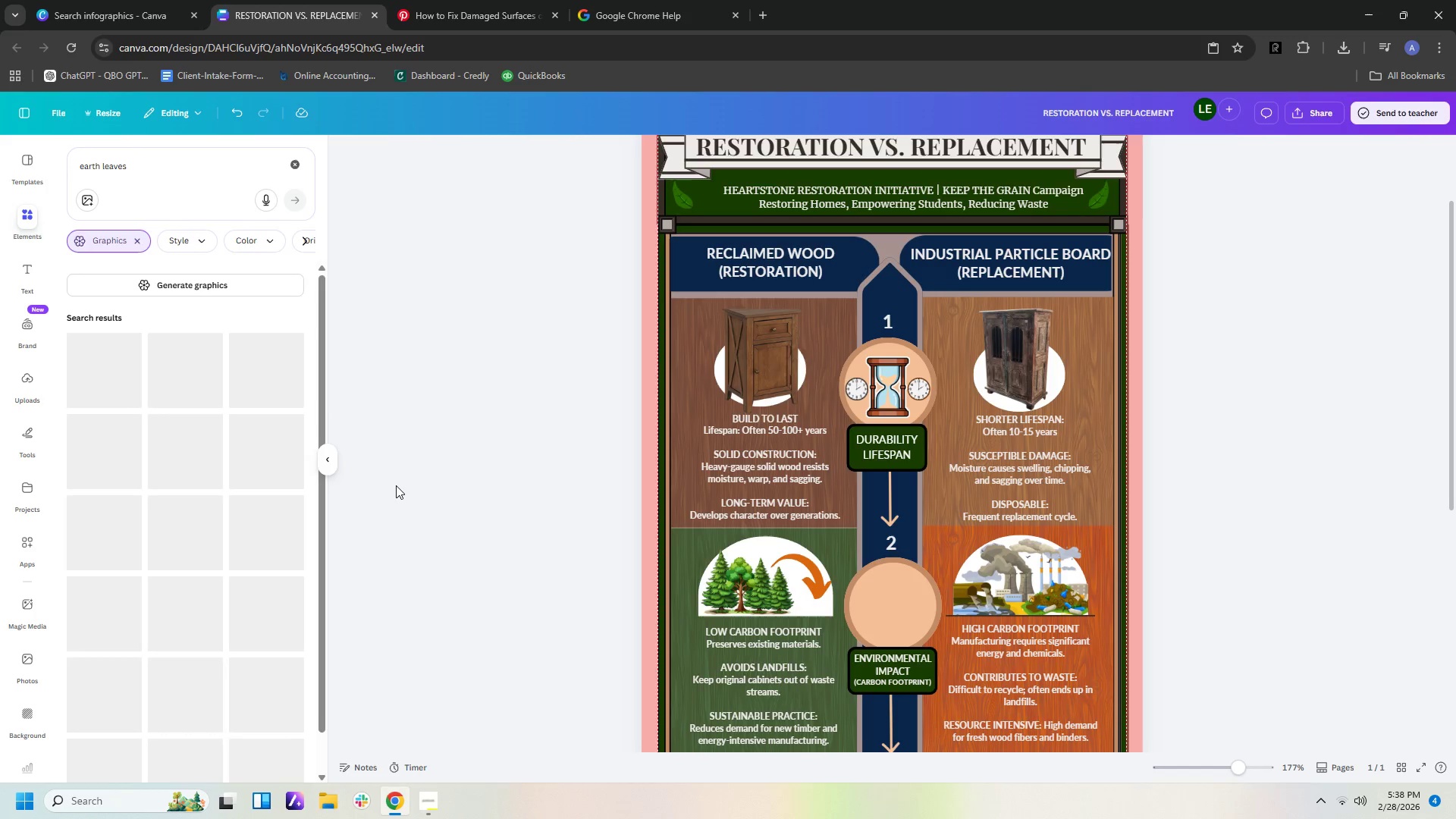 
mouse_move([418, 492])
 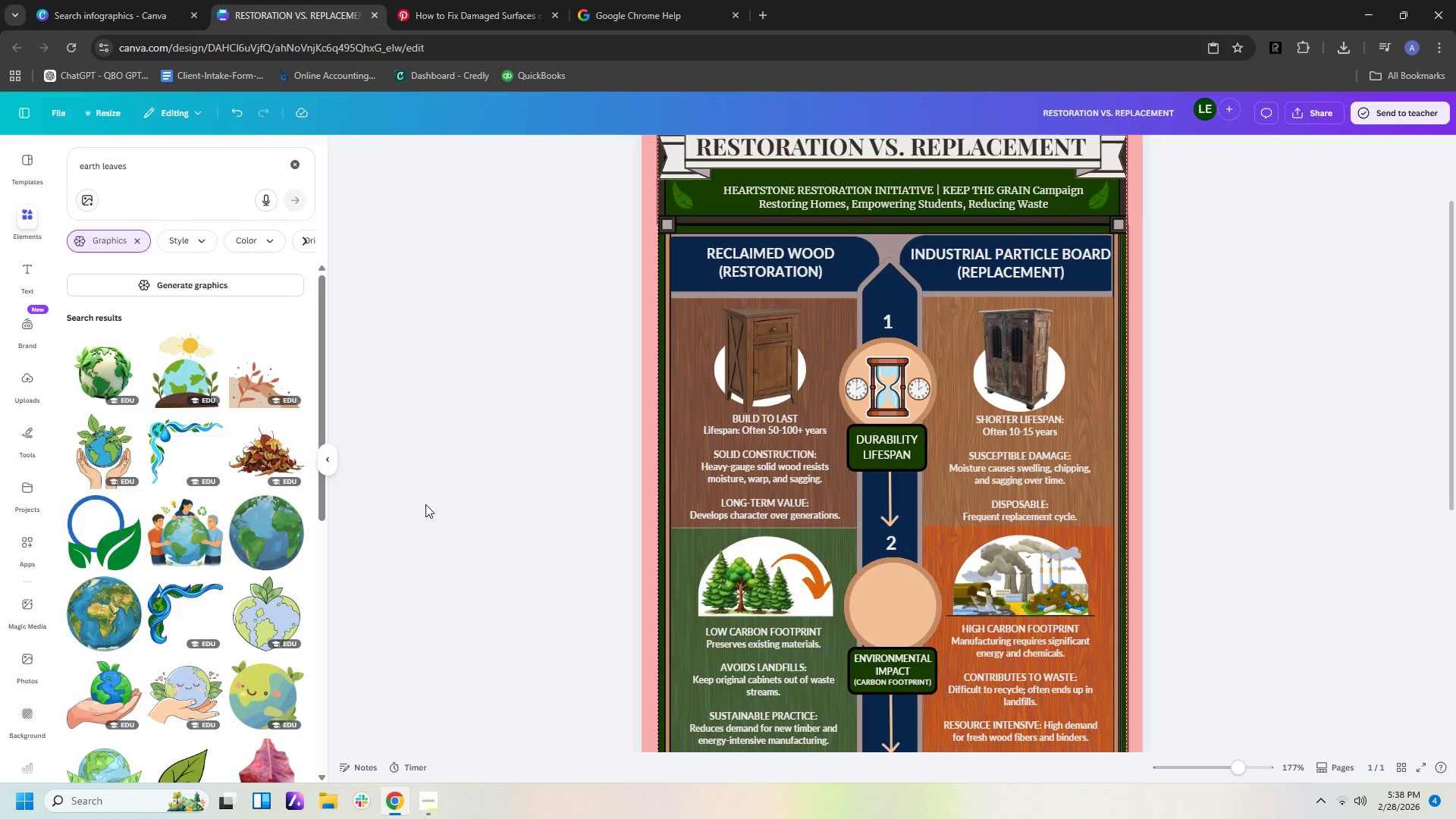 
mouse_move([234, 520])
 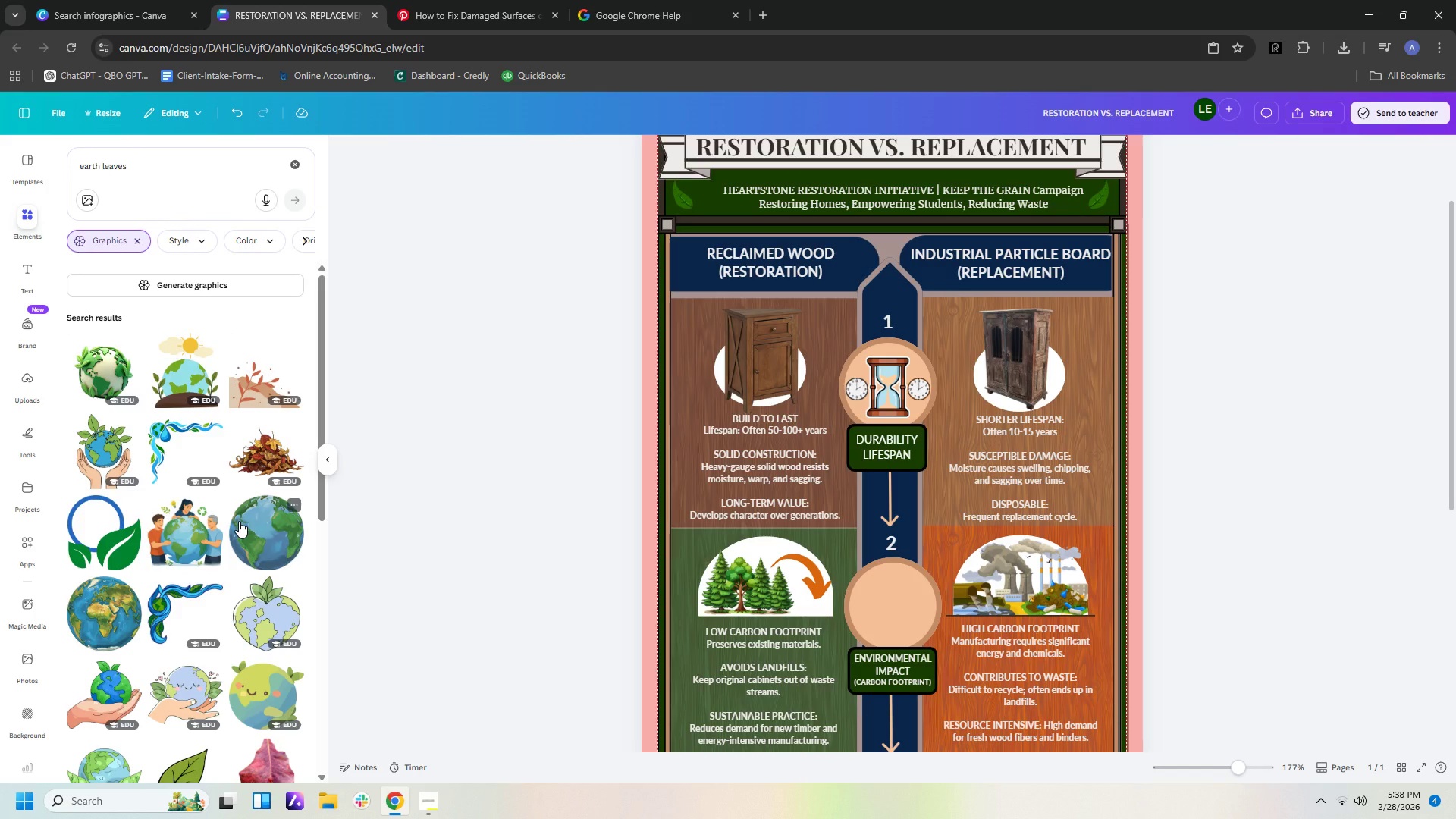 
scroll: coordinate [299, 497], scroll_direction: down, amount: 7.0
 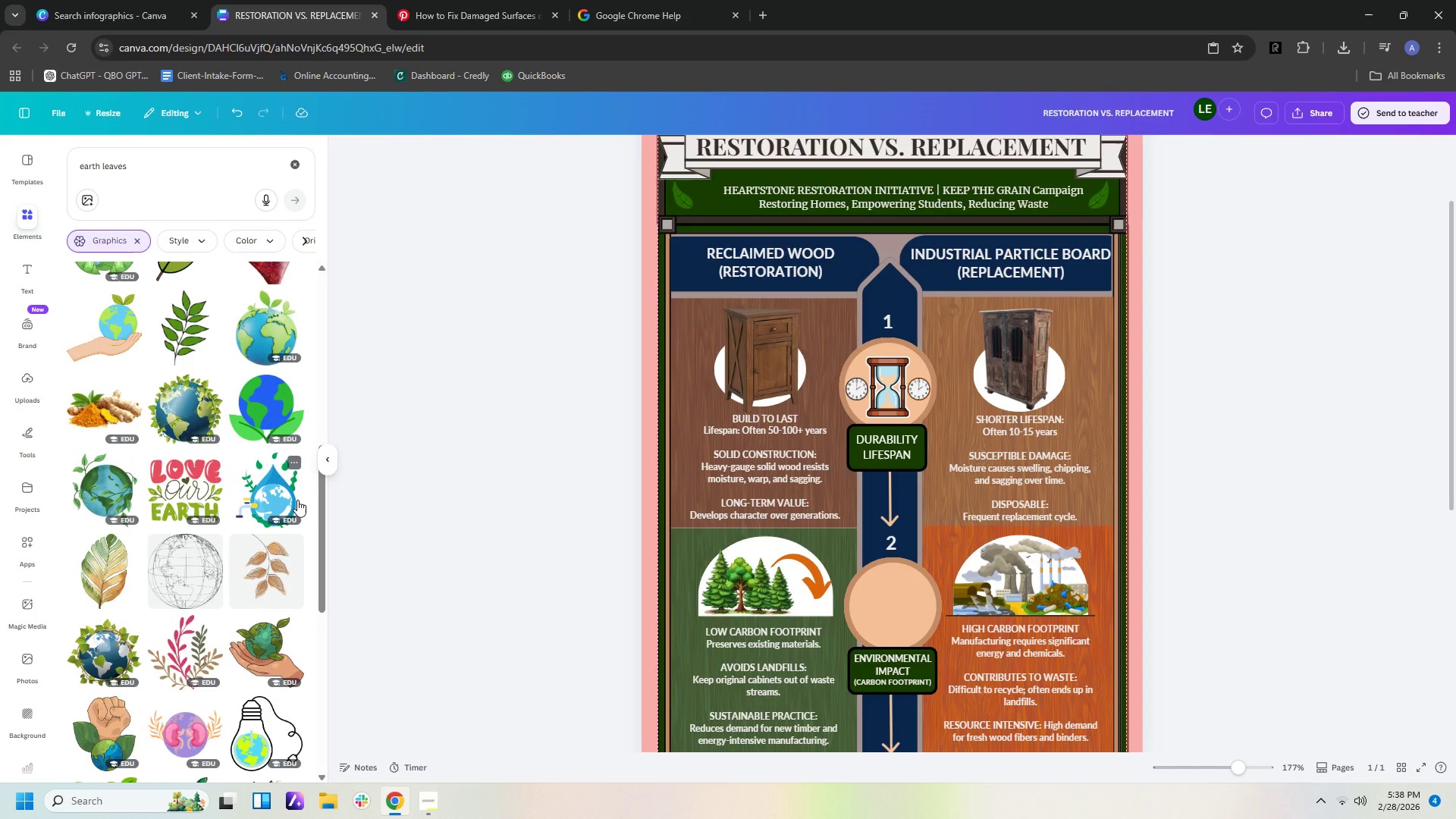 
scroll: coordinate [297, 500], scroll_direction: down, amount: 7.0
 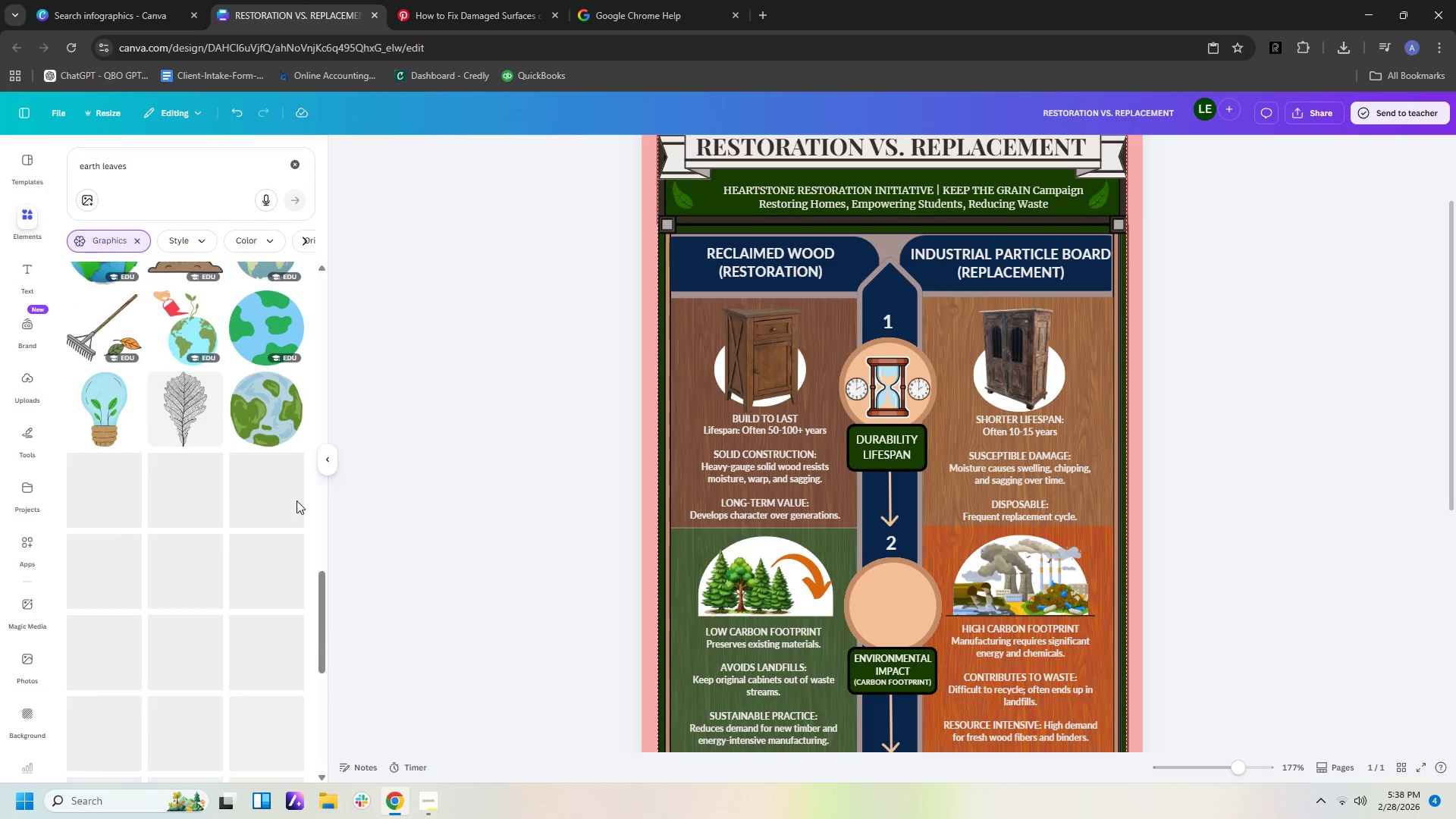 
scroll: coordinate [297, 500], scroll_direction: up, amount: 4.0
 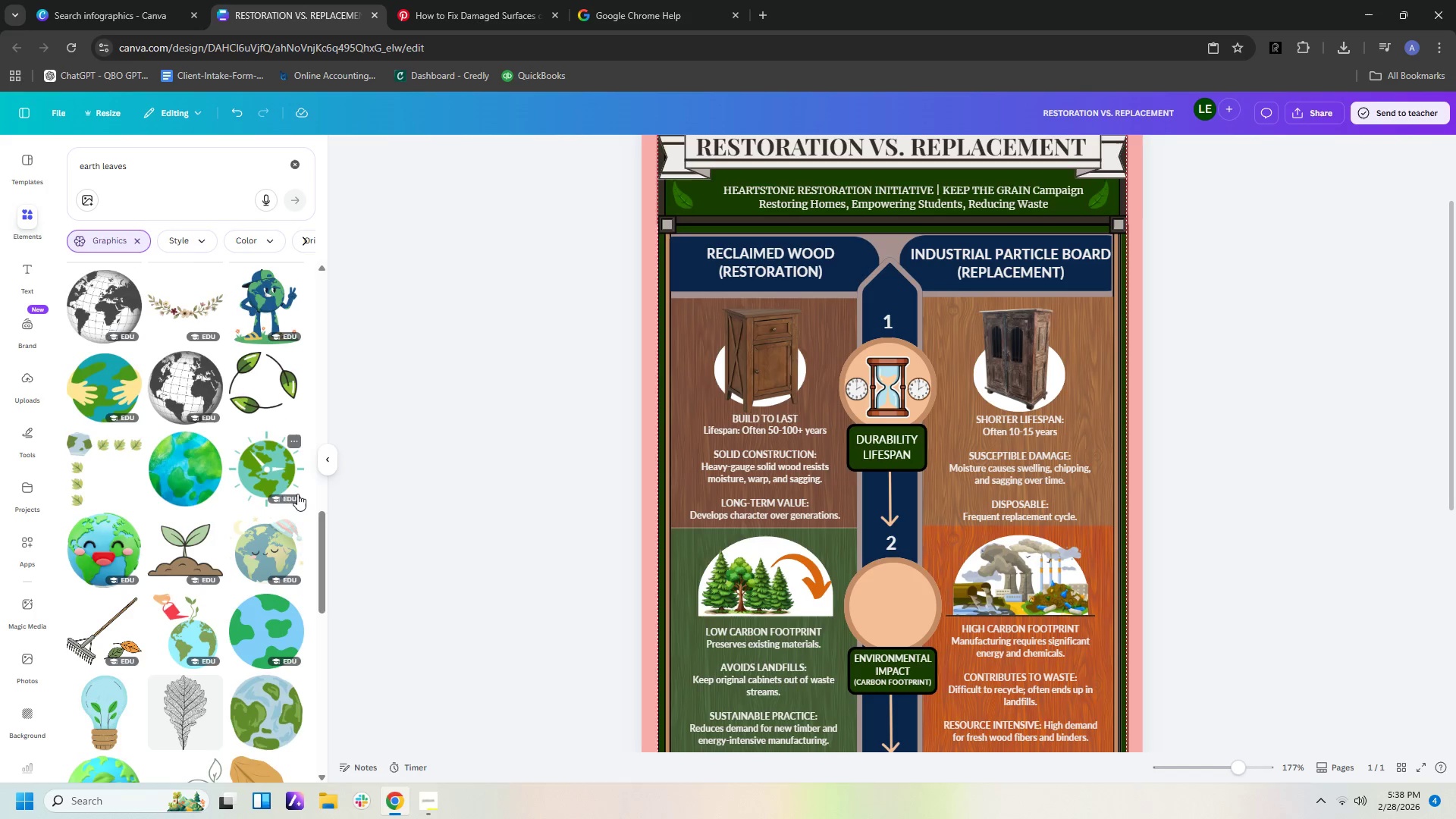 
scroll: coordinate [297, 494], scroll_direction: down, amount: 5.0
 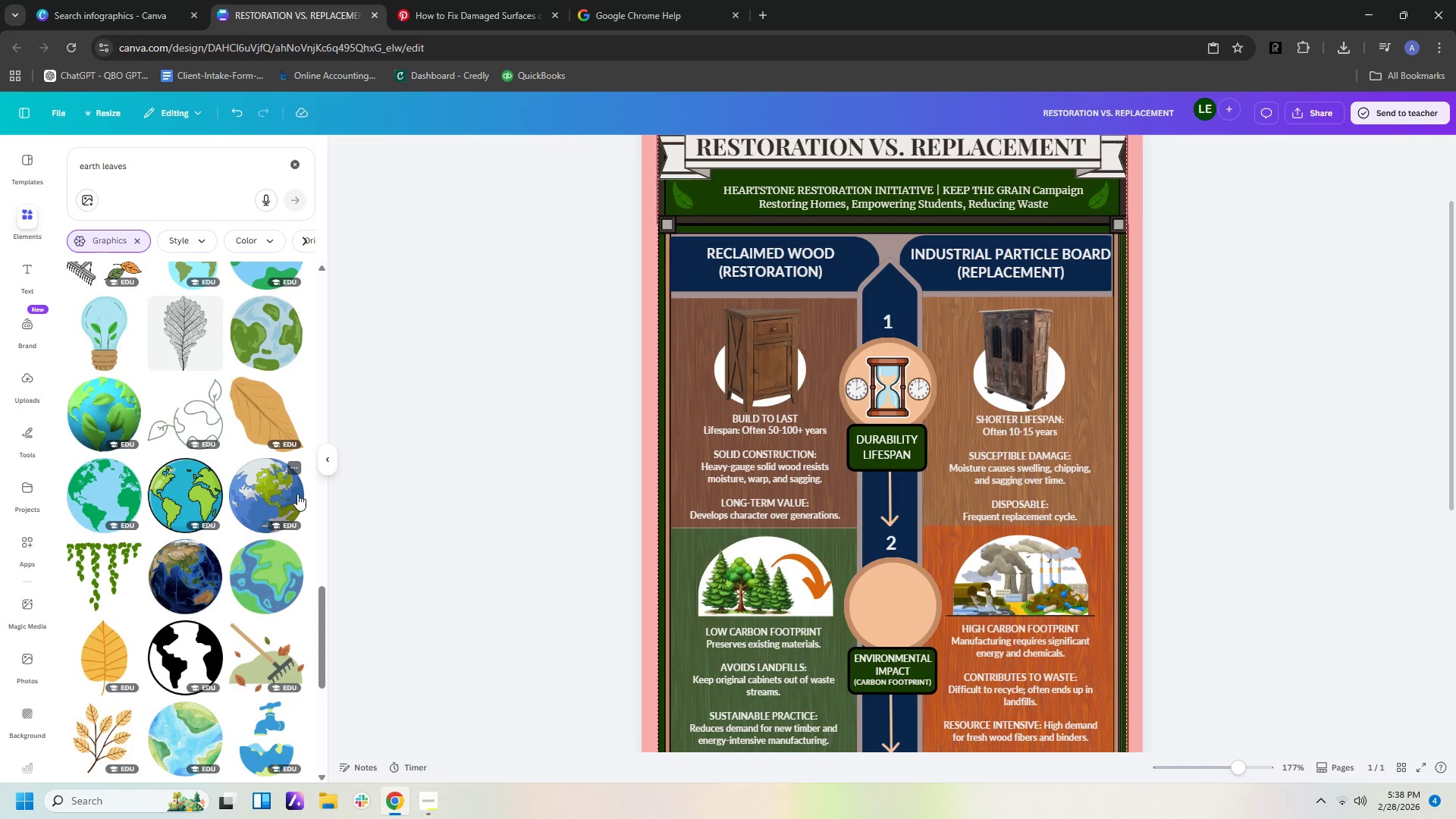 
scroll: coordinate [295, 484], scroll_direction: up, amount: 22.0
 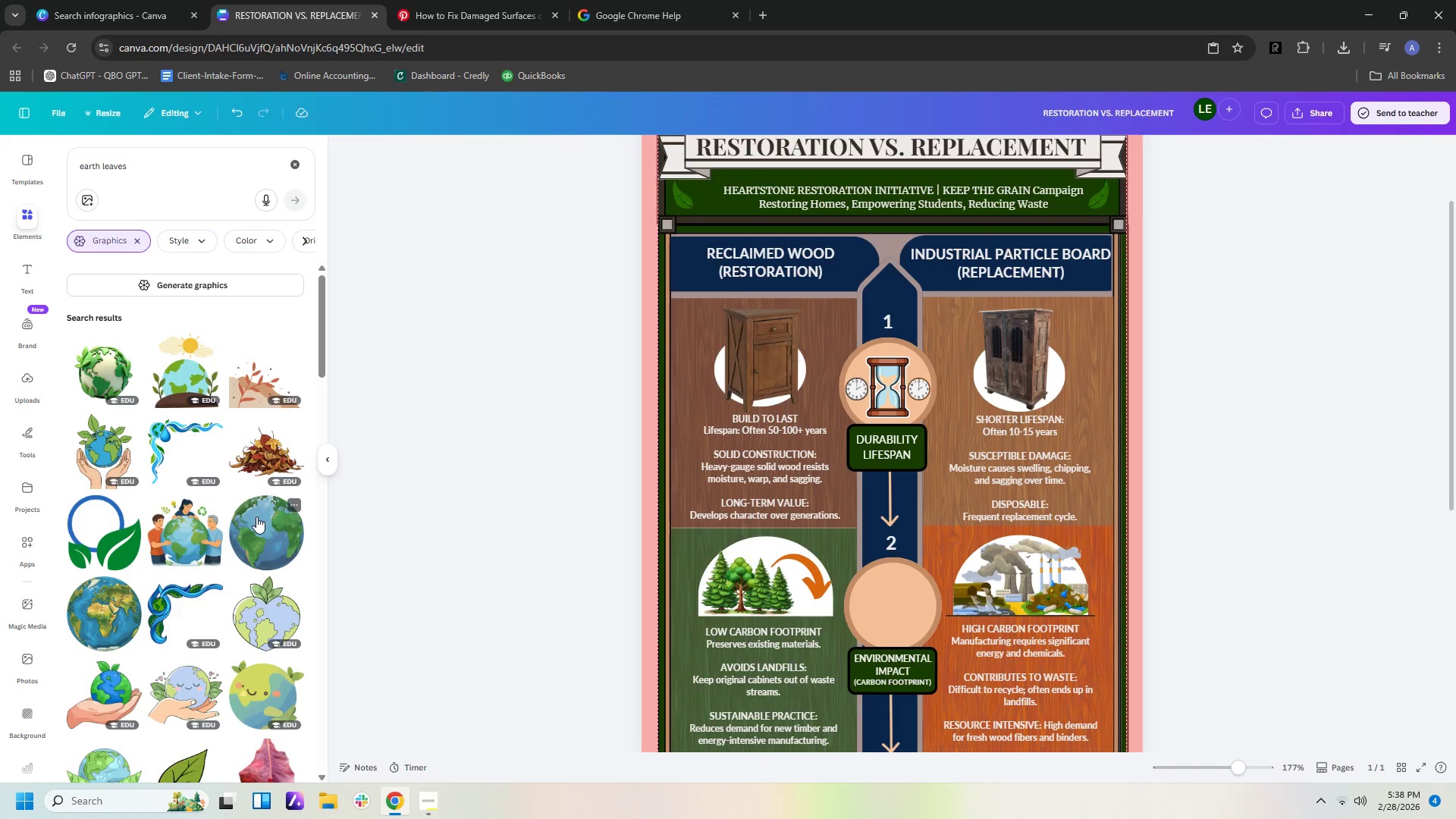 
scroll: coordinate [271, 638], scroll_direction: down, amount: 7.0
 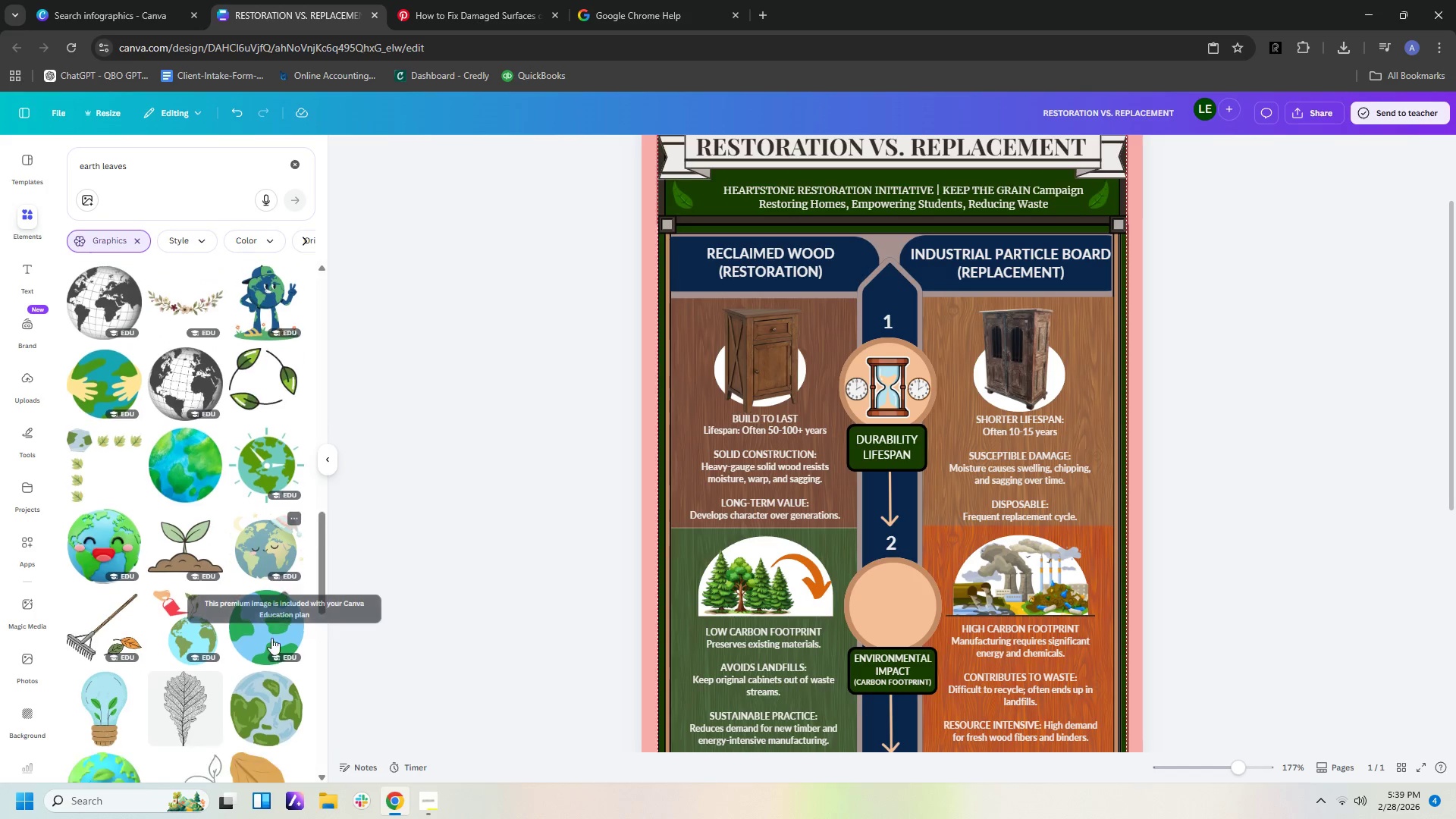 
scroll: coordinate [271, 639], scroll_direction: down, amount: 3.0
 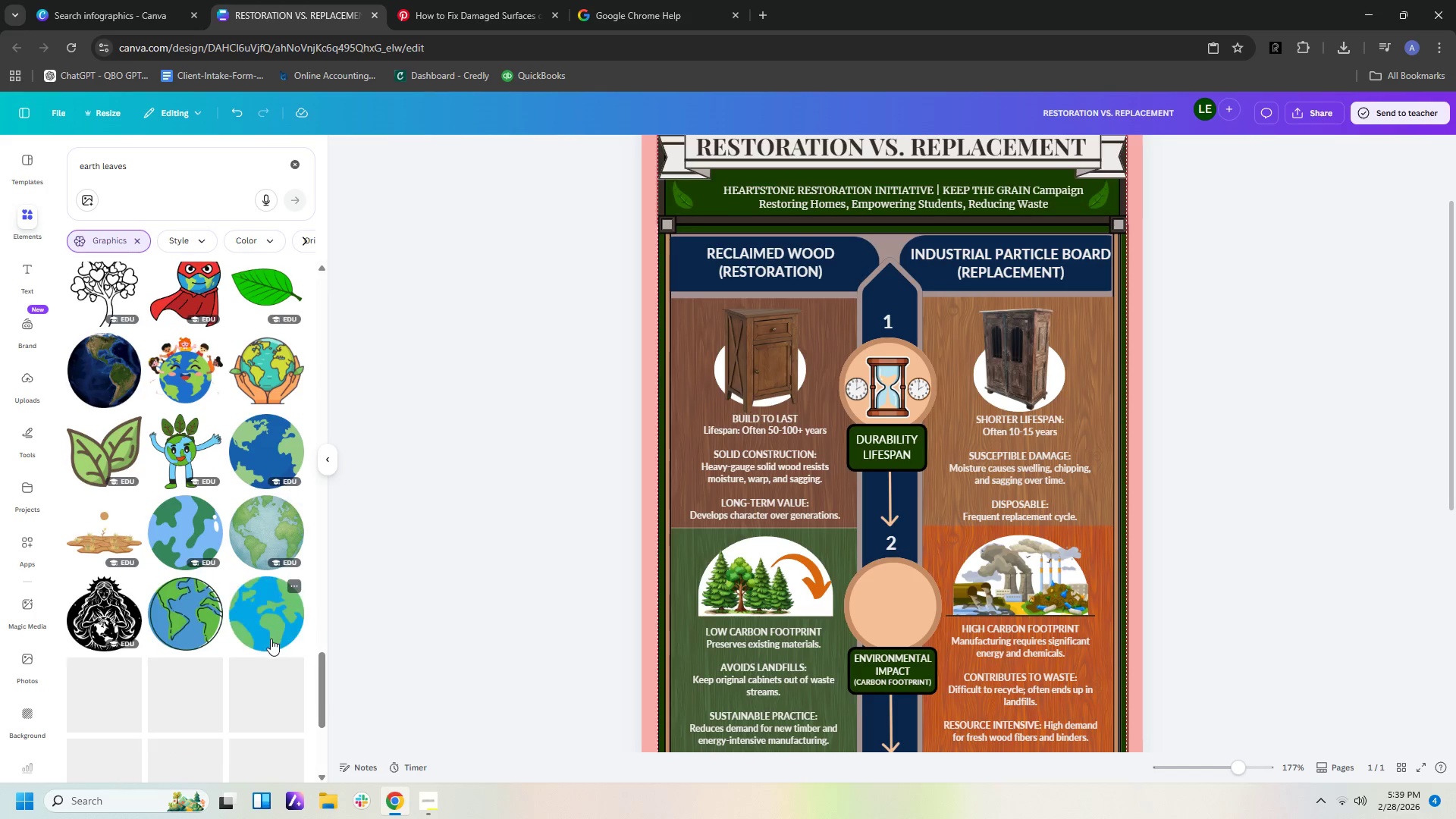 
scroll: coordinate [250, 555], scroll_direction: up, amount: 39.0
 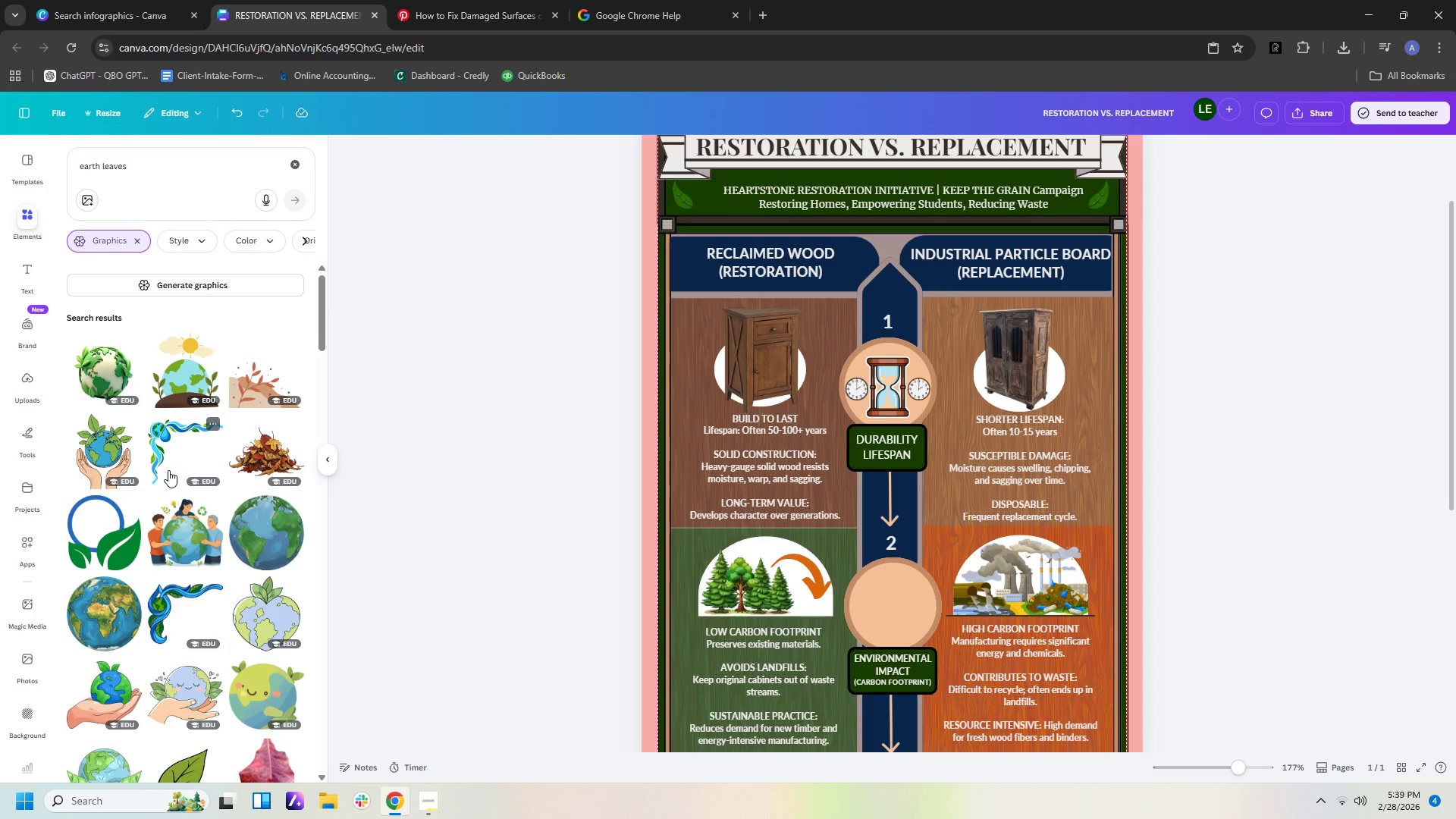 
scroll: coordinate [189, 516], scroll_direction: down, amount: 5.0
 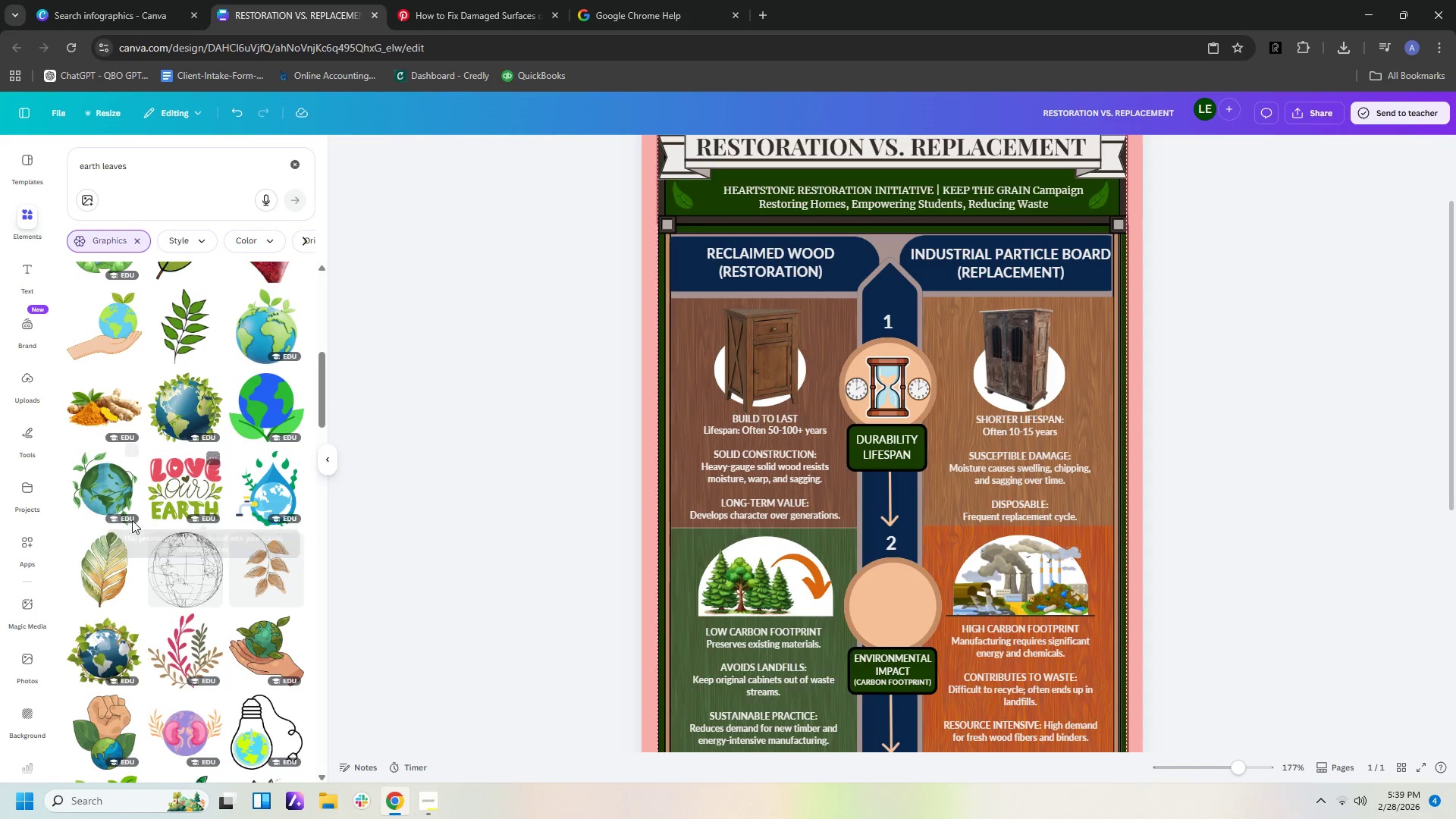 
left_click([123, 494])
 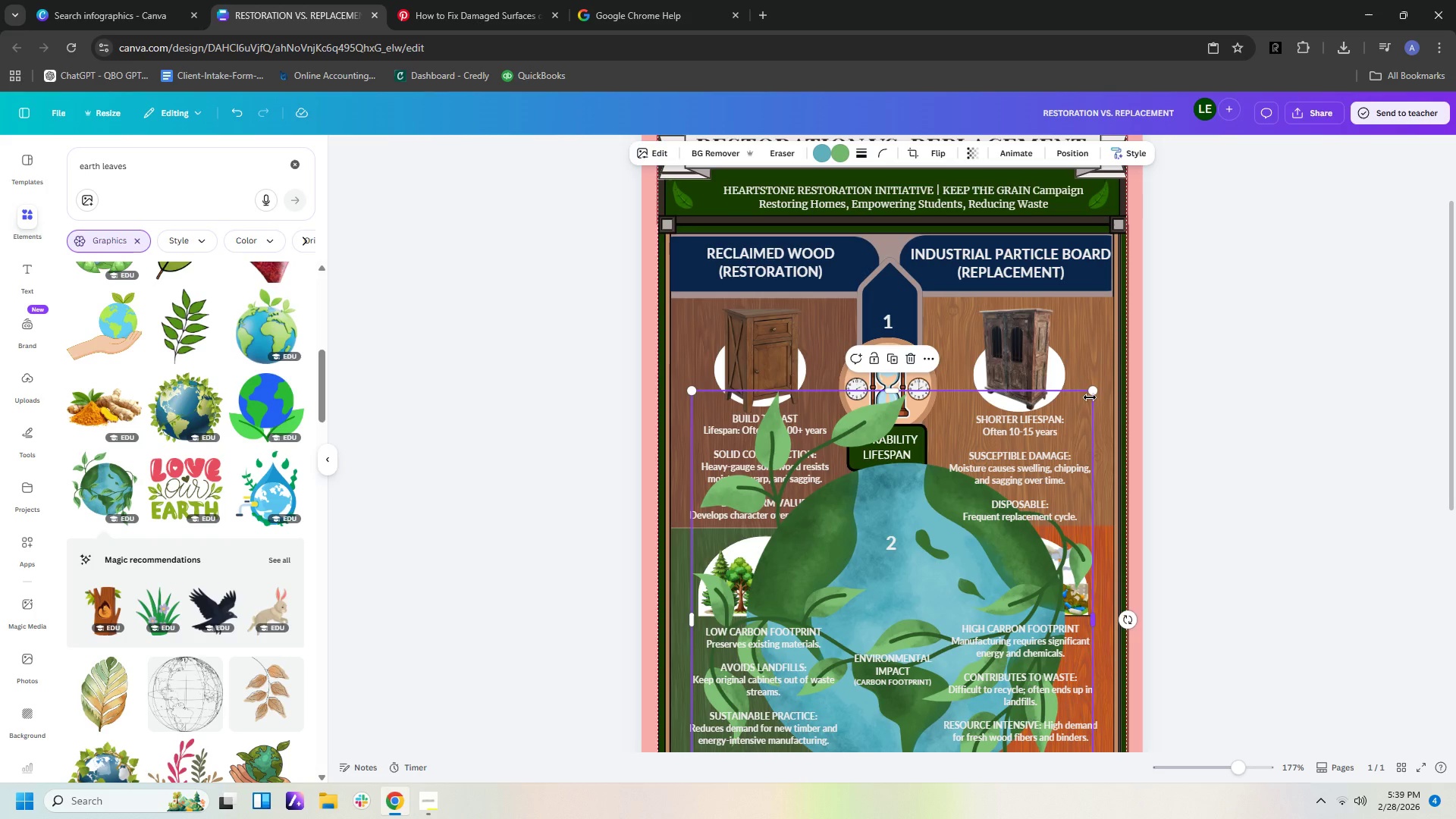 
left_click_drag(start_coordinate=[1090, 391], to_coordinate=[909, 635])
 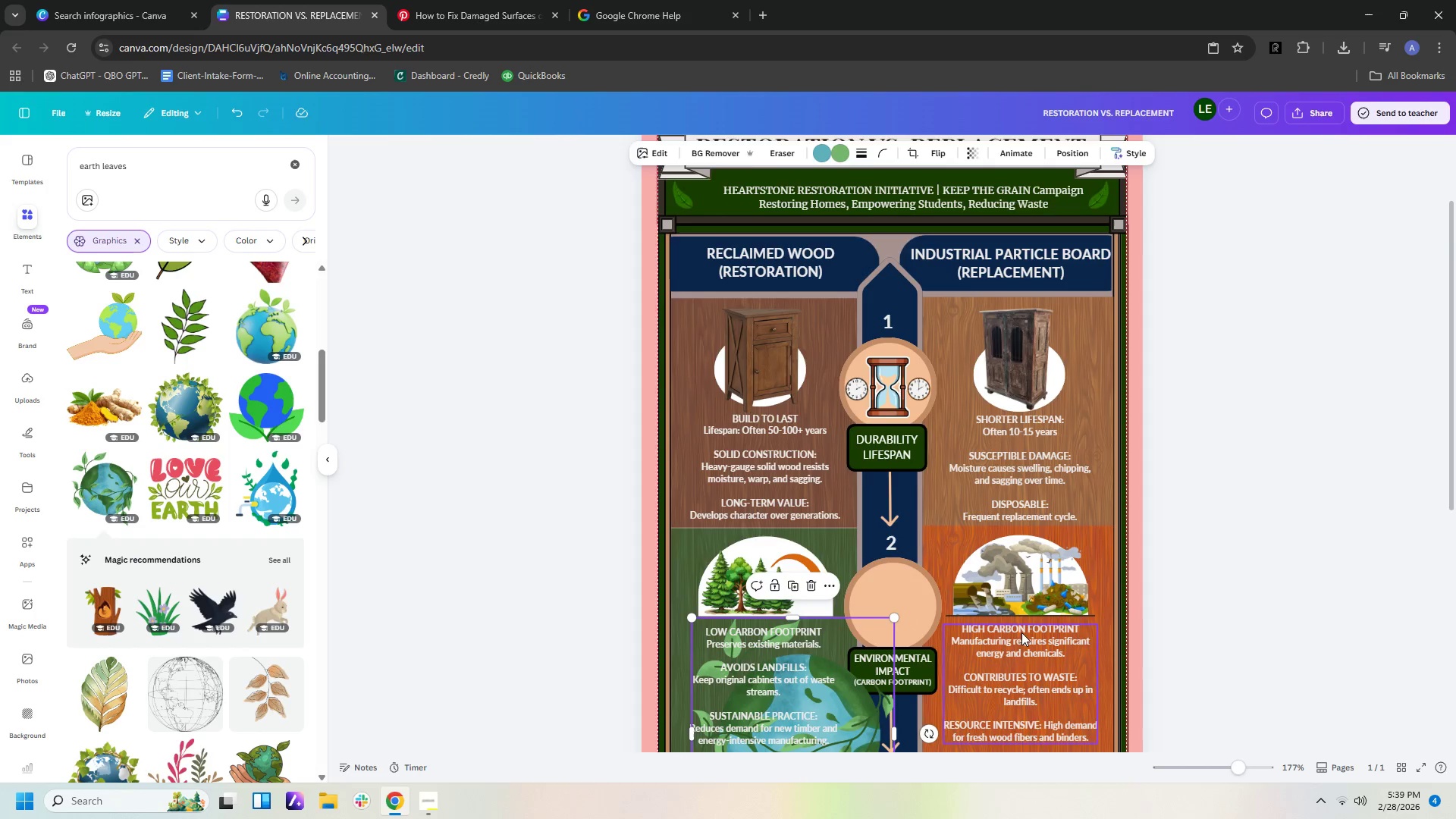 
scroll: coordinate [1025, 632], scroll_direction: down, amount: 2.0
 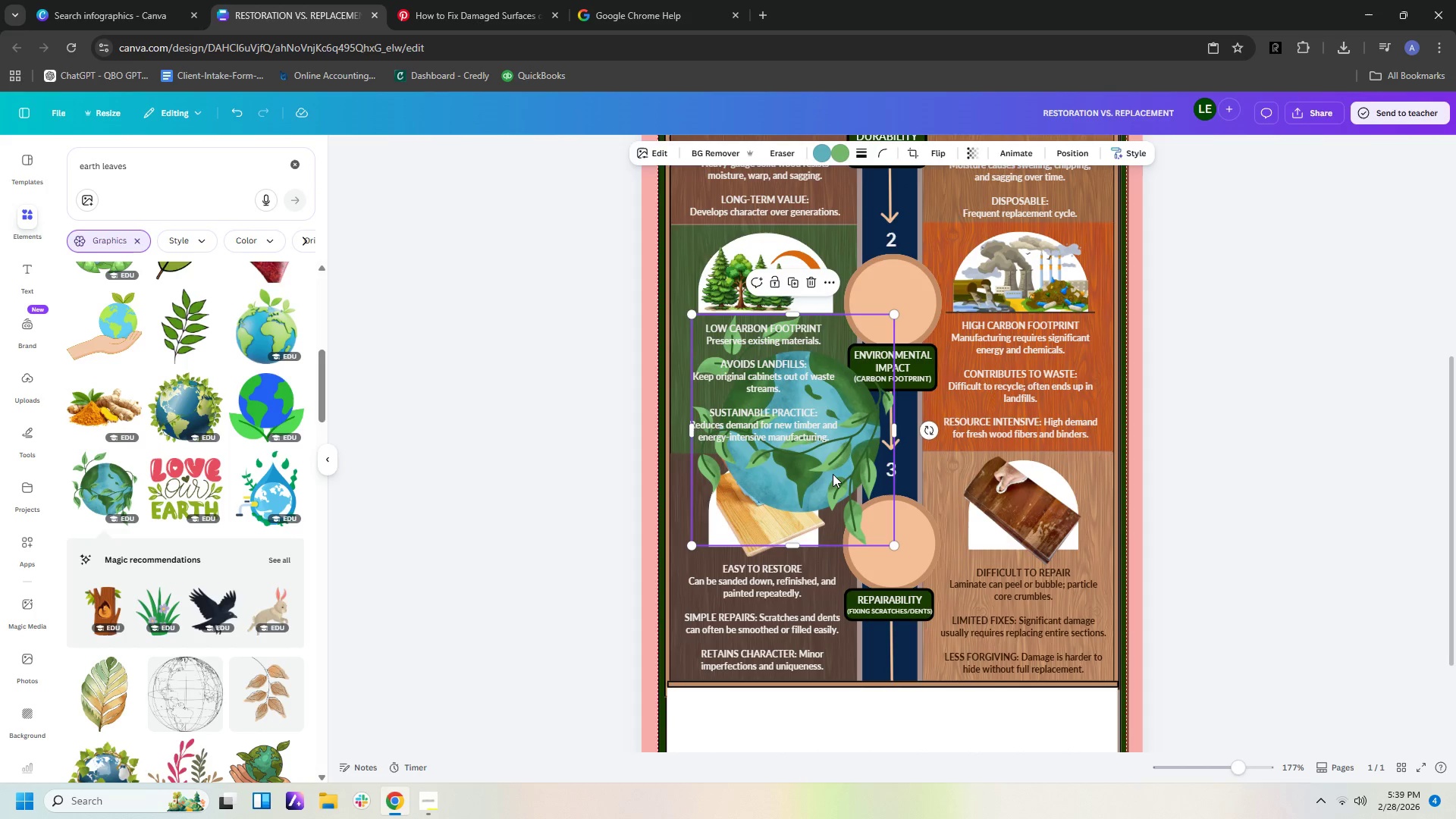 
left_click_drag(start_coordinate=[833, 474], to_coordinate=[943, 376])
 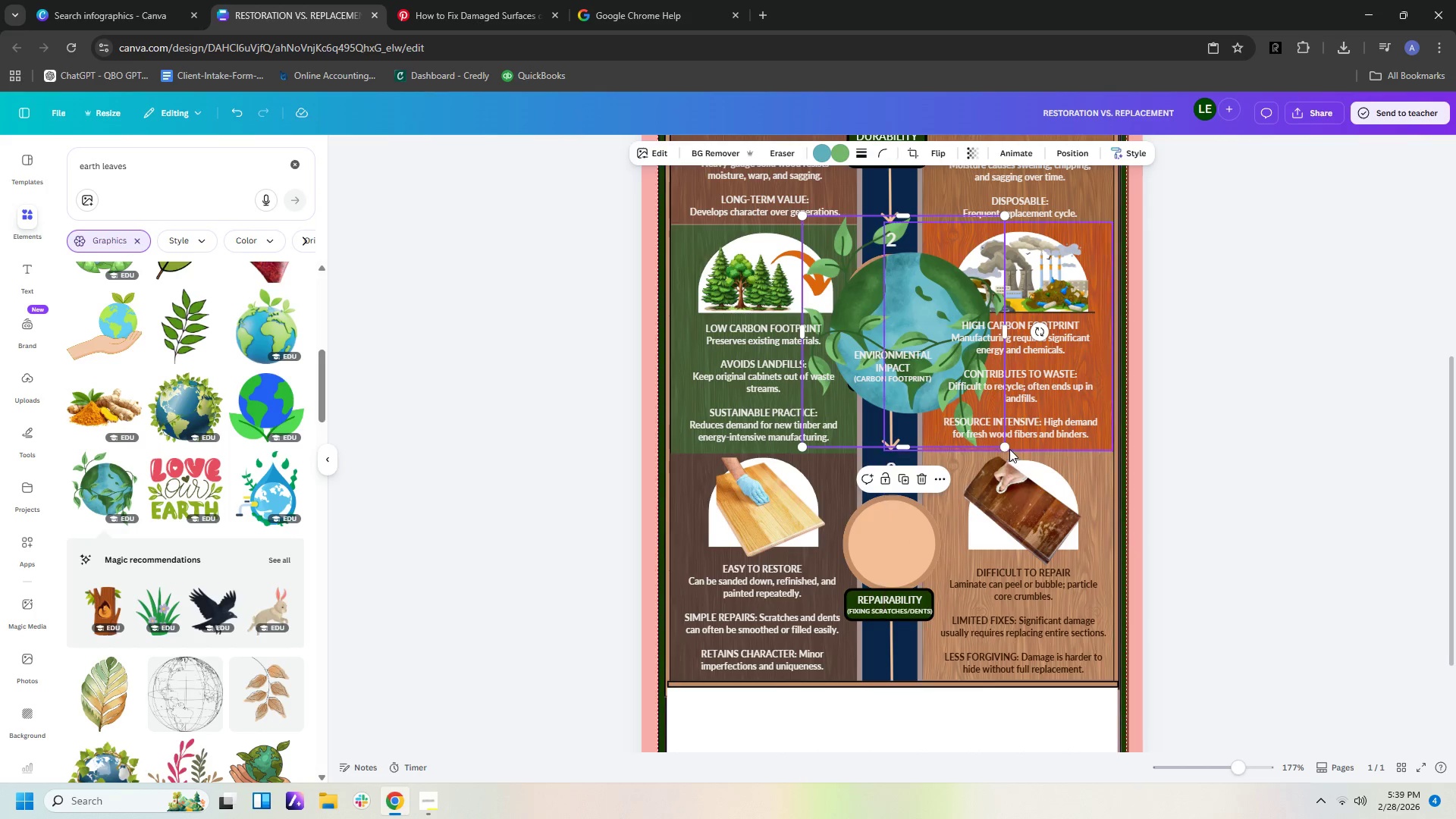 
left_click_drag(start_coordinate=[1008, 447], to_coordinate=[895, 318])
 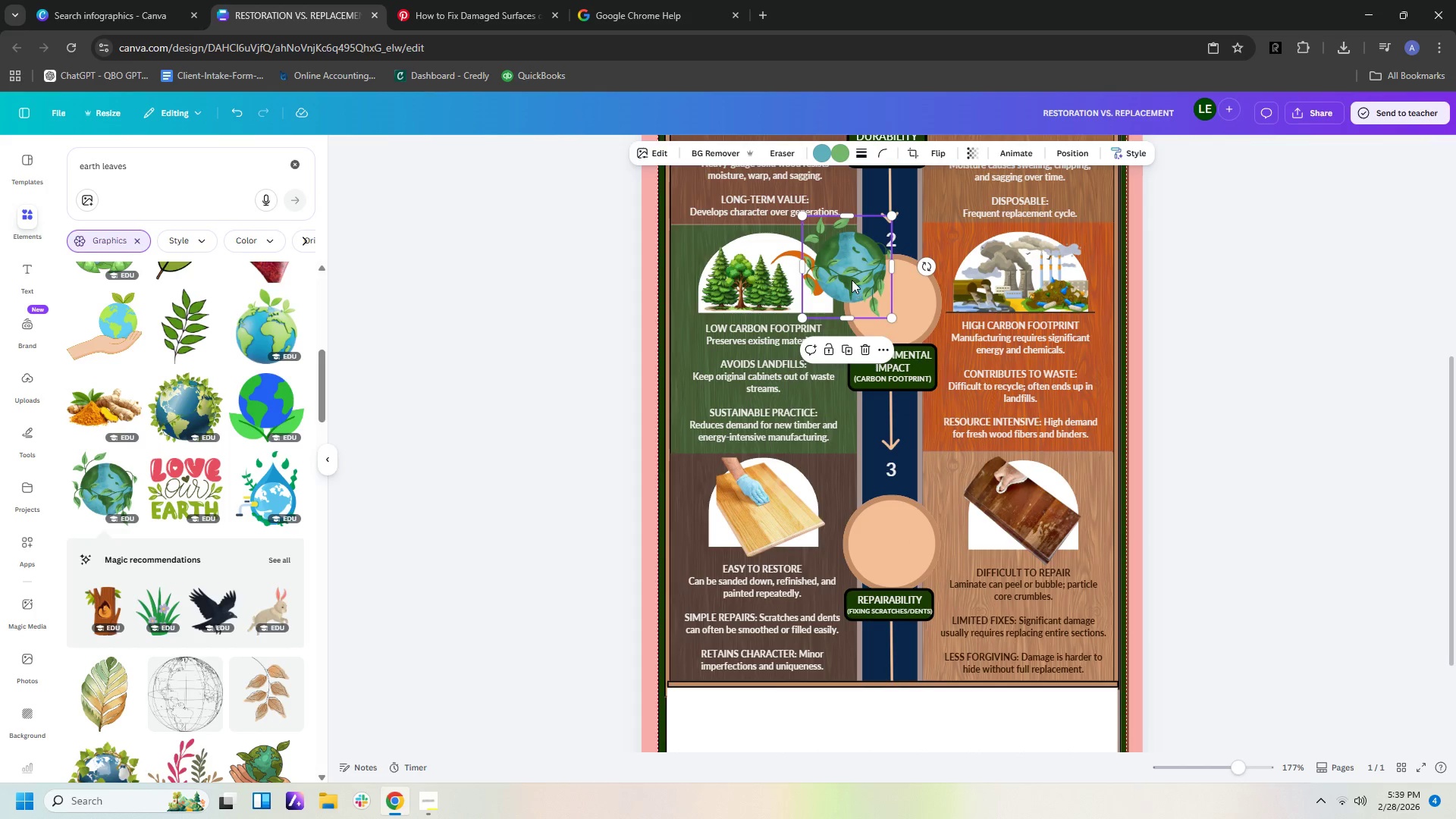 
left_click_drag(start_coordinate=[852, 279], to_coordinate=[895, 315])
 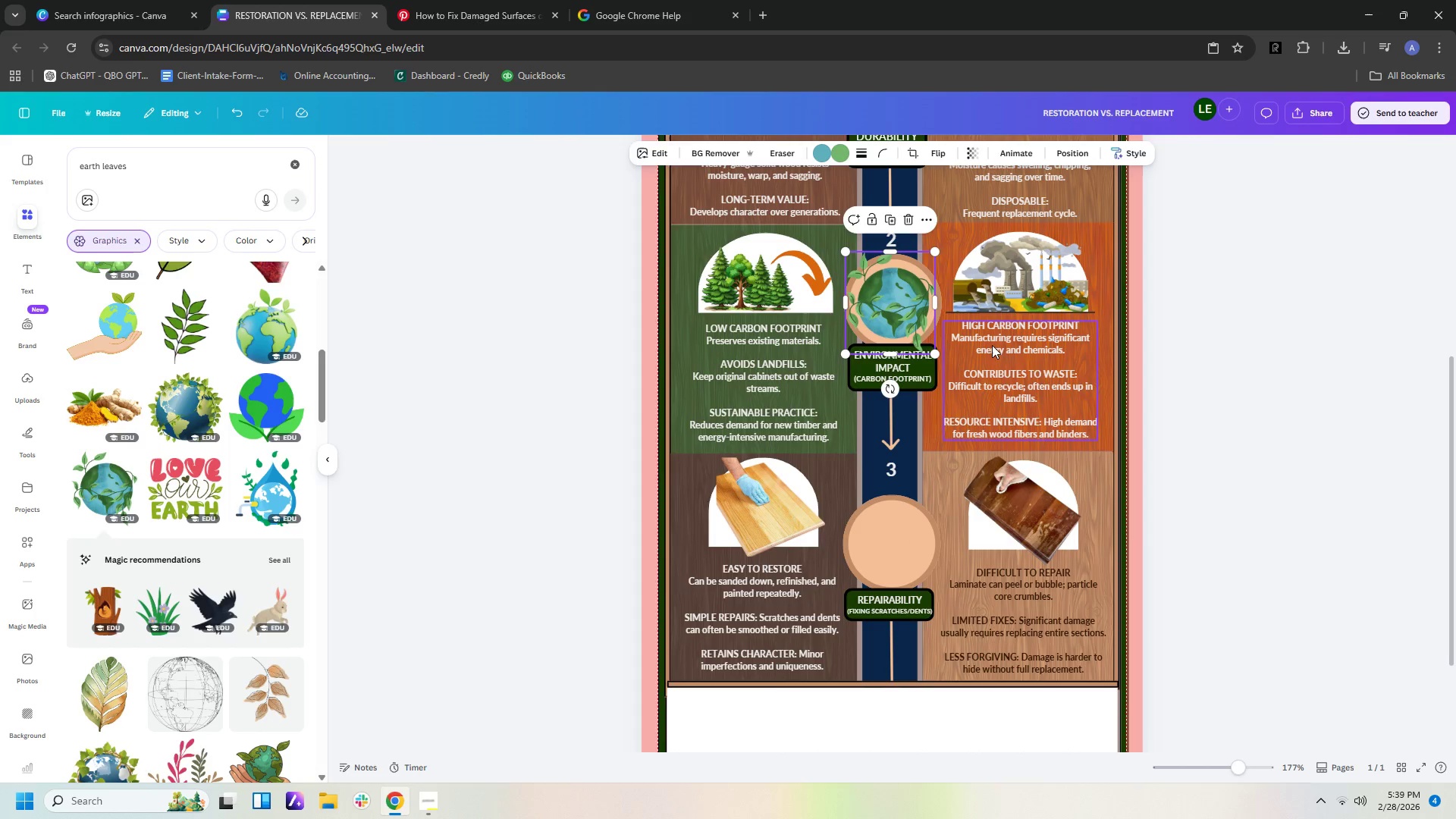 
scroll: coordinate [1169, 525], scroll_direction: down, amount: 1.0
 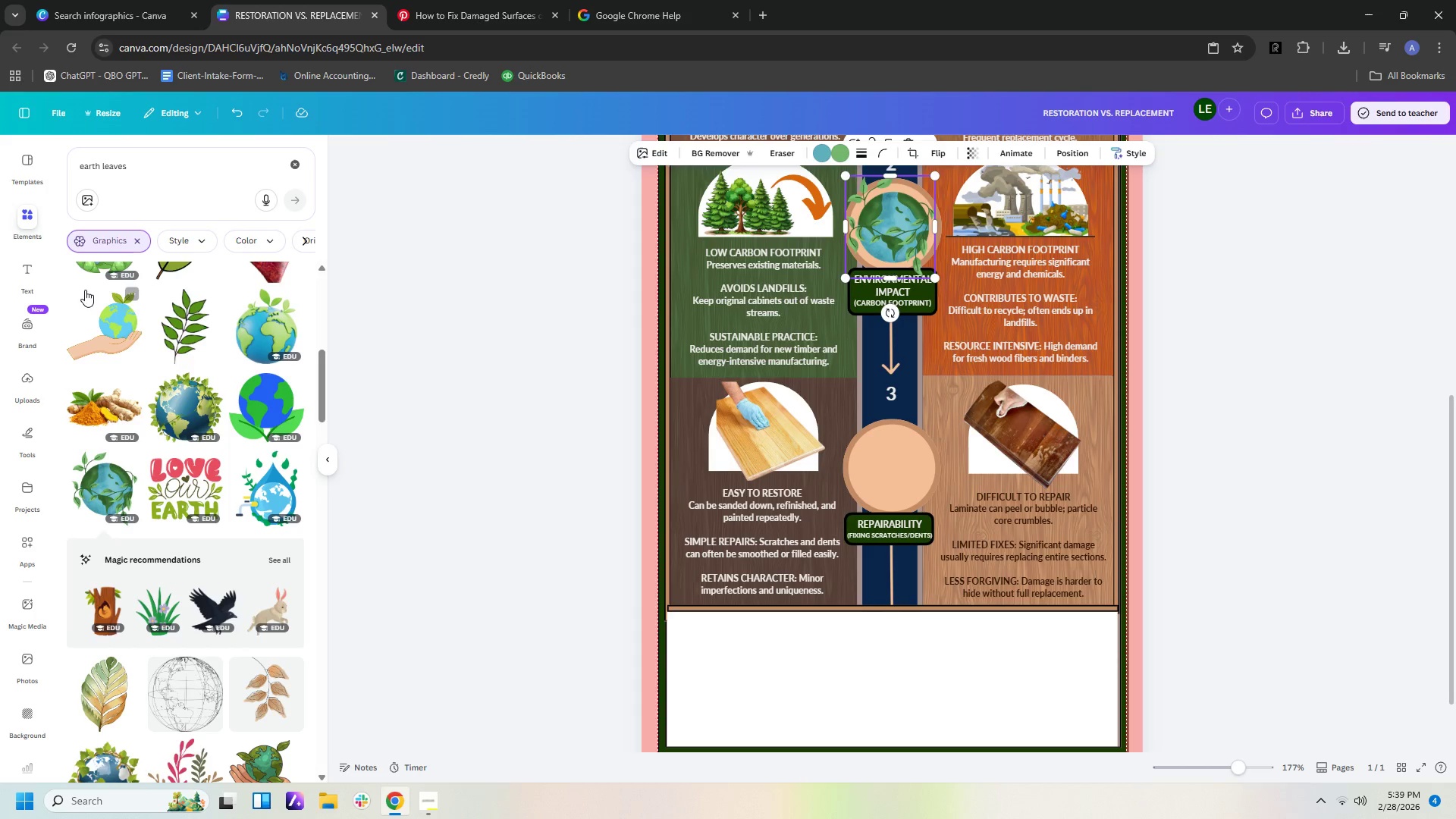 
left_click_drag(start_coordinate=[139, 163], to_coordinate=[33, 152])
 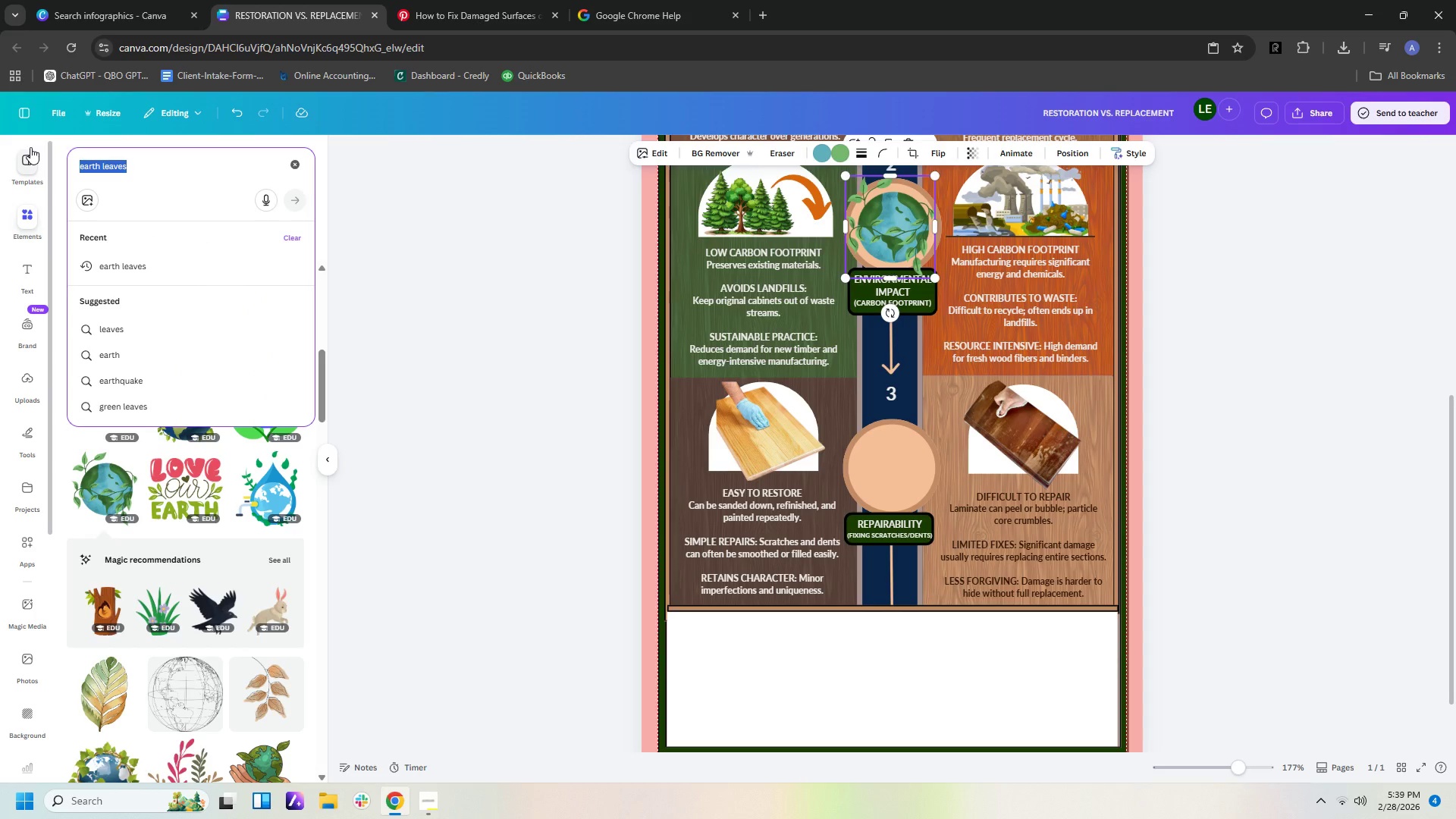 
type(repair)
 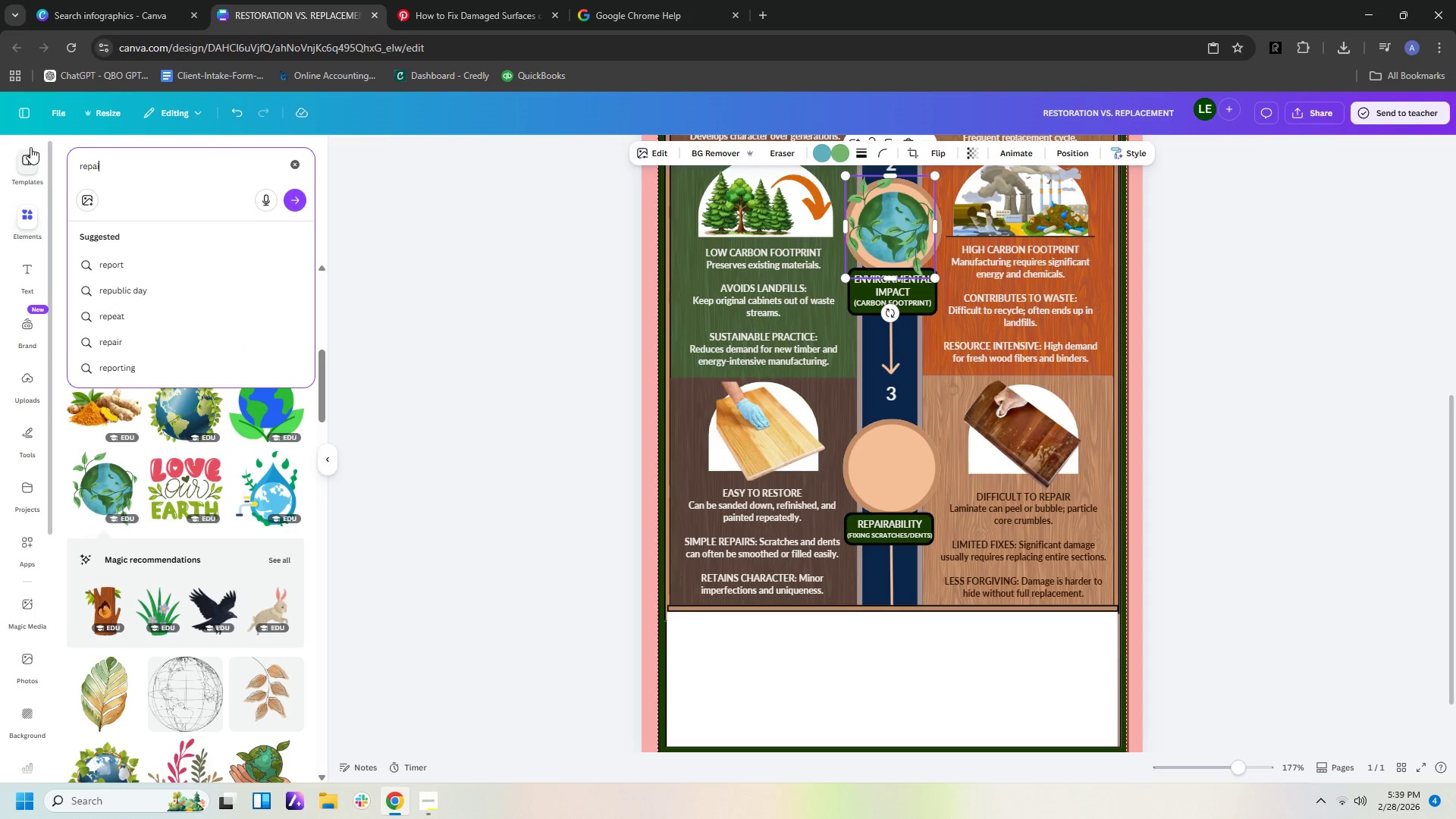 
key(Enter)
 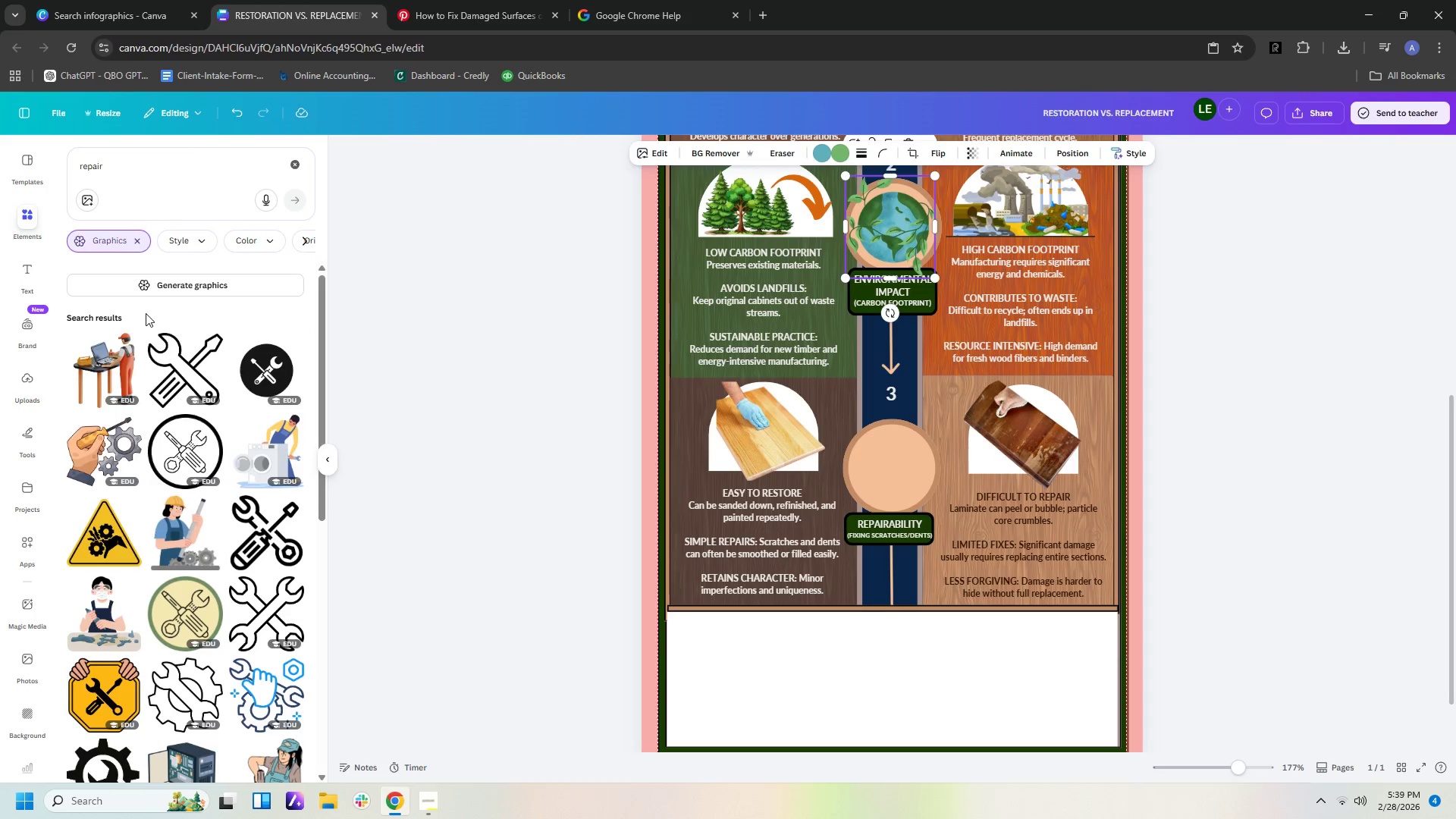 
scroll: coordinate [272, 543], scroll_direction: down, amount: 3.0
 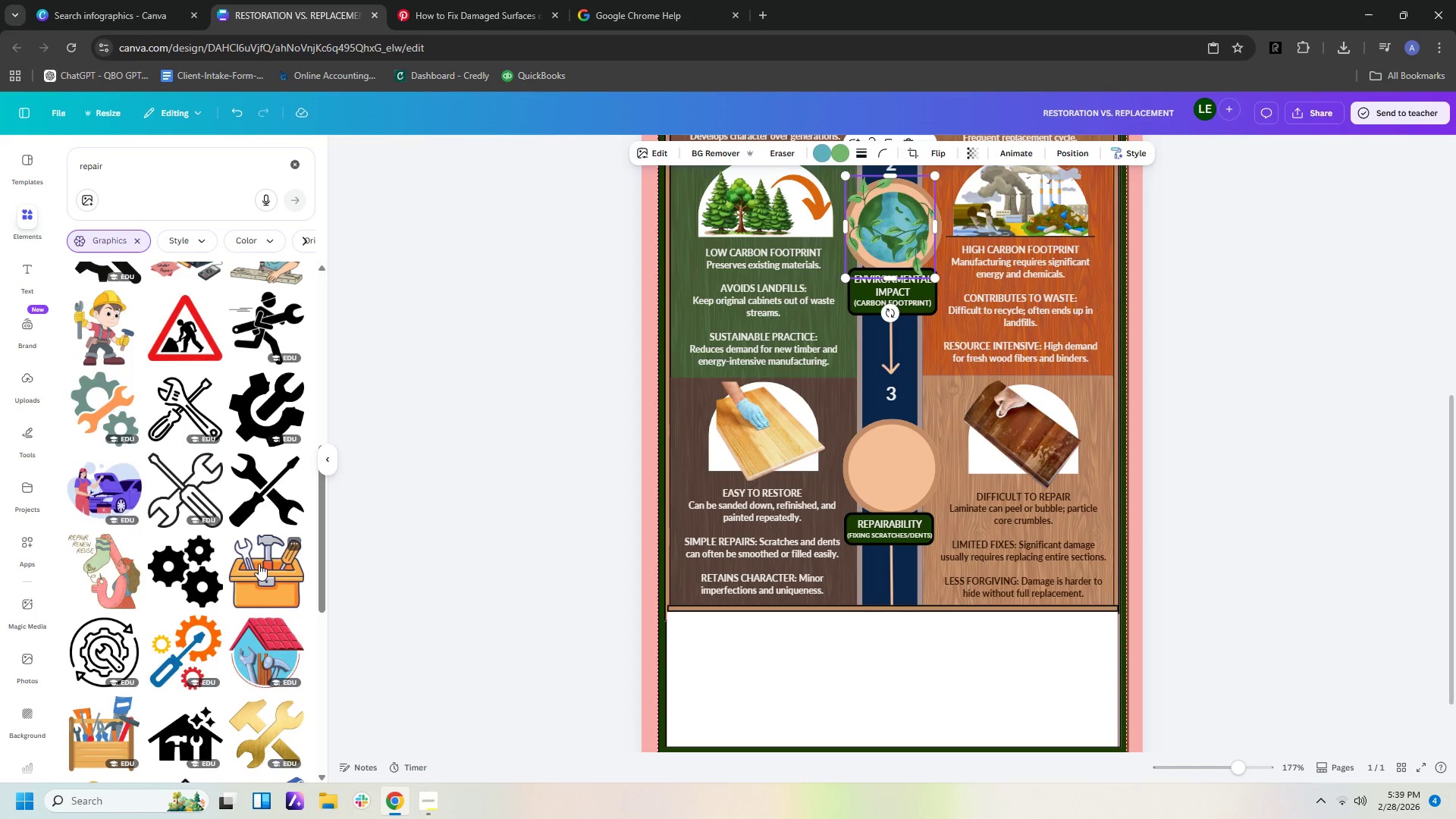 
type( hand)
 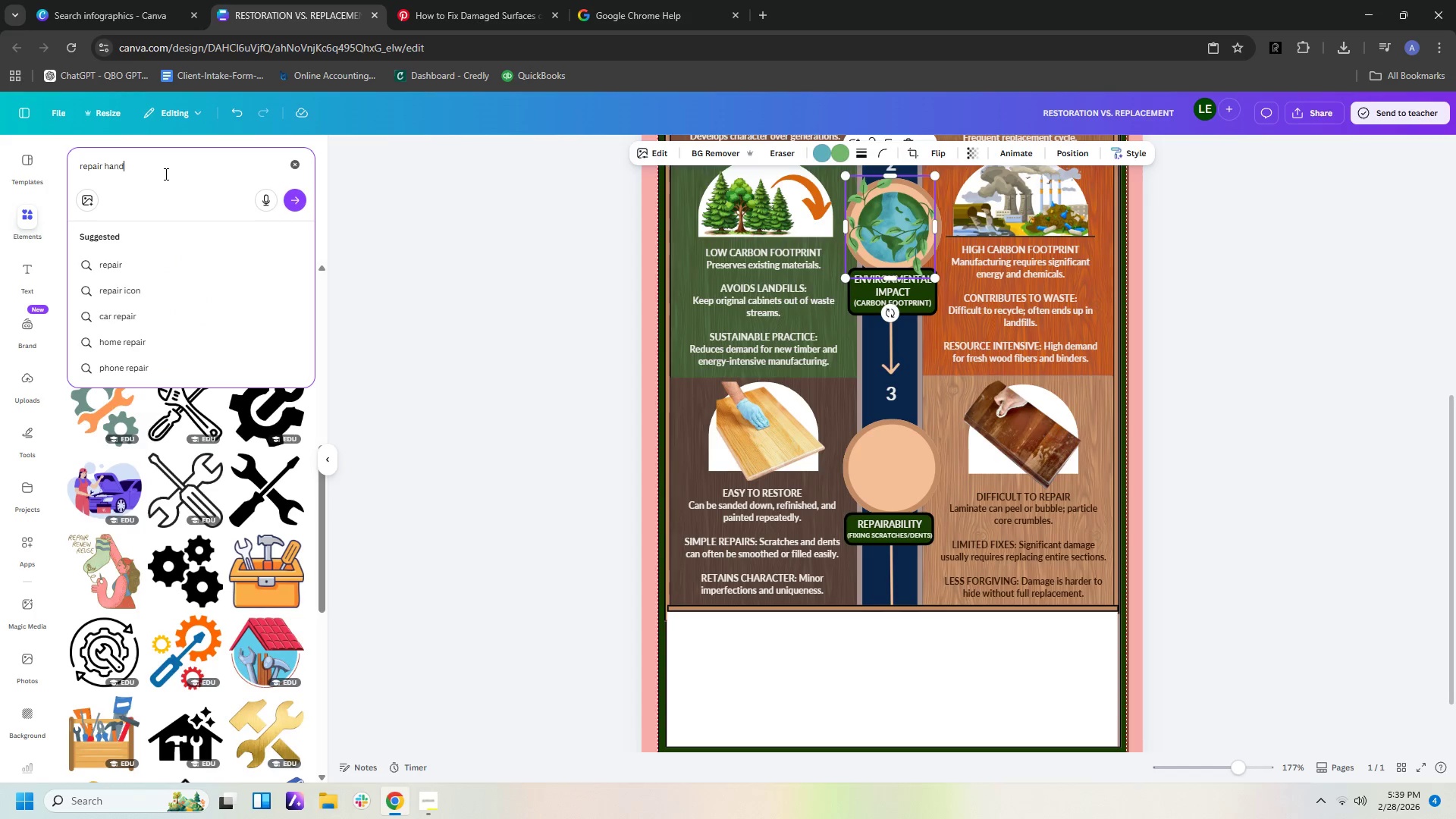 
key(Enter)
 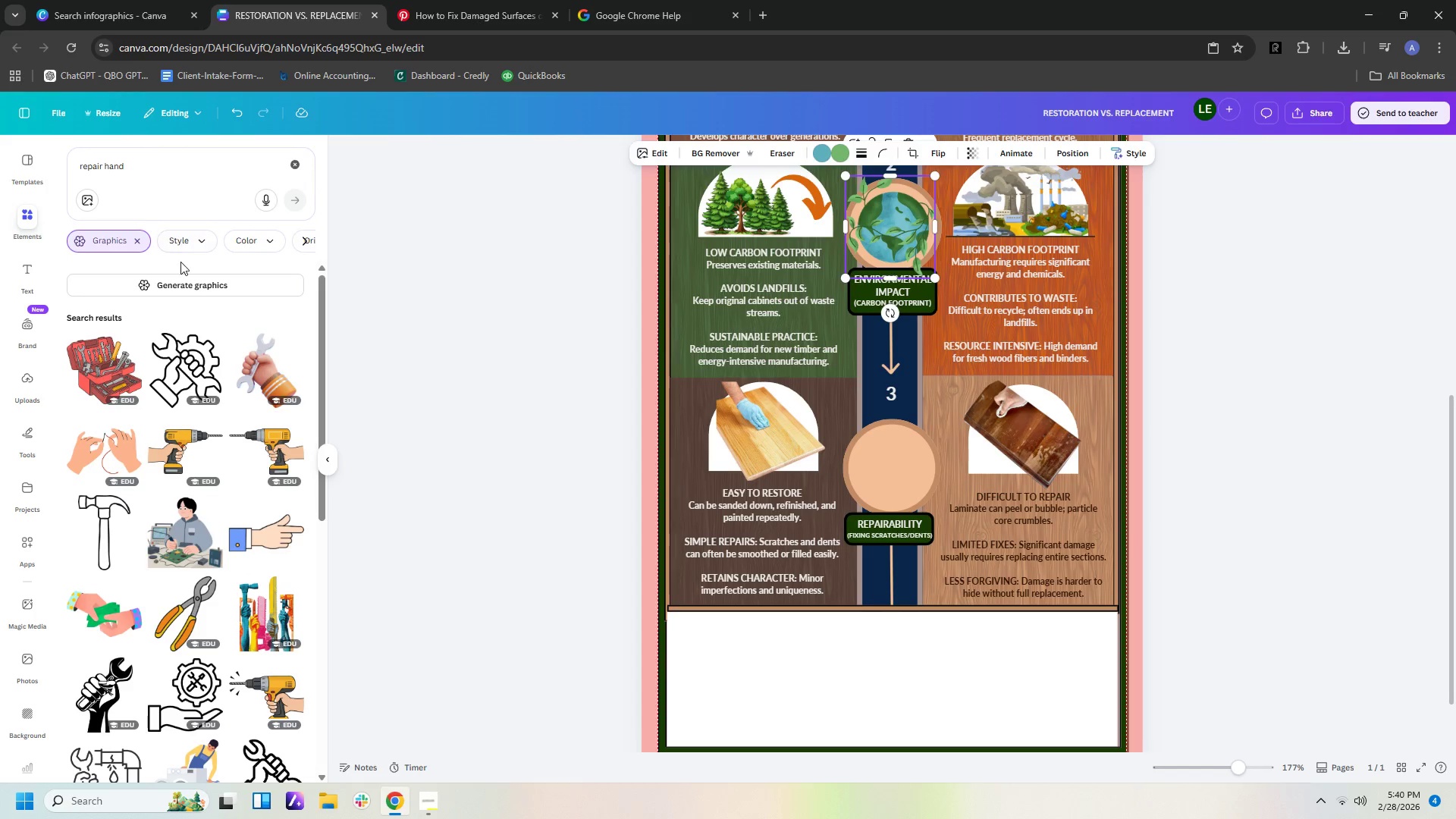 
scroll: coordinate [230, 438], scroll_direction: down, amount: 13.0
 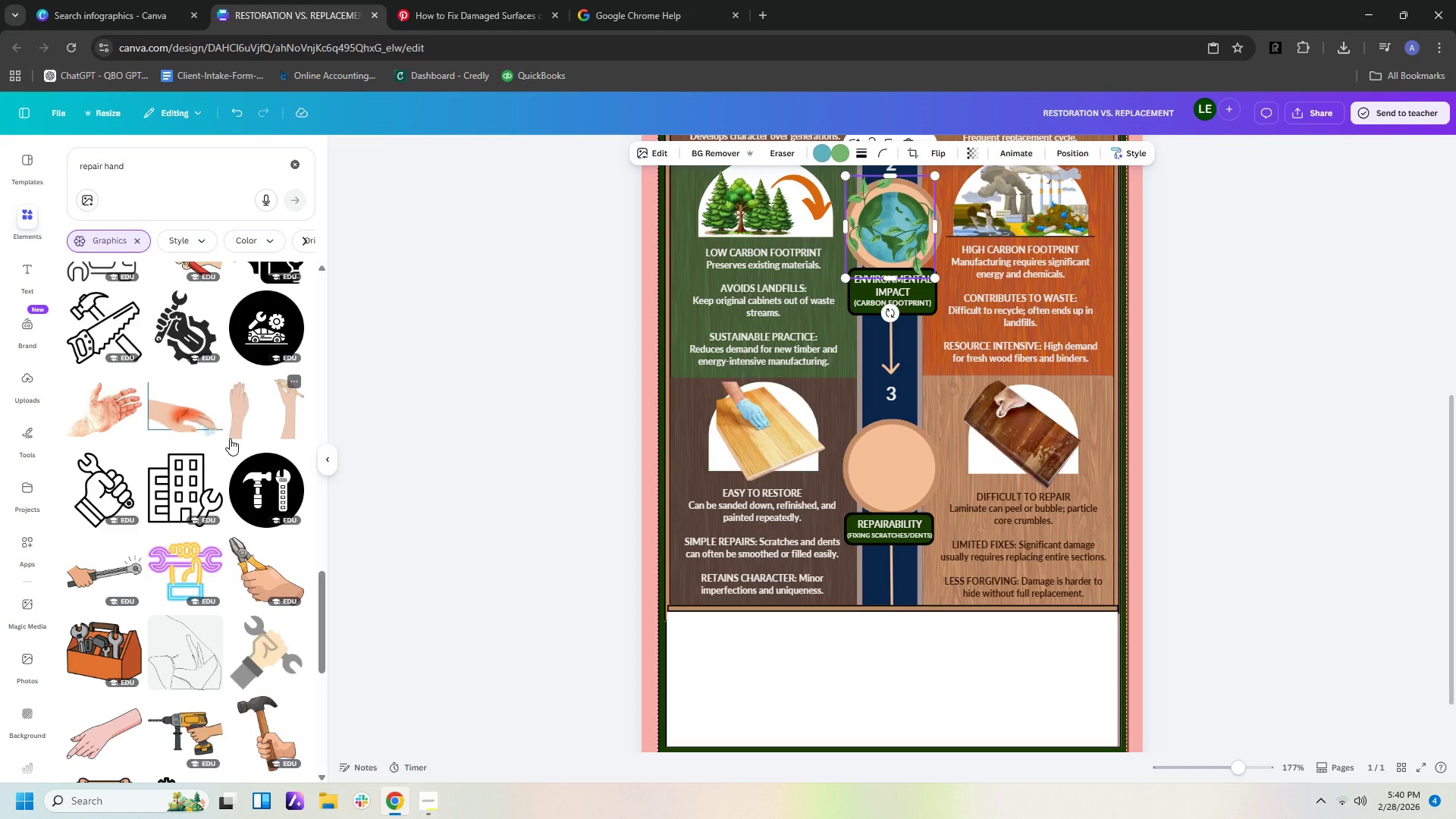 
scroll: coordinate [230, 441], scroll_direction: down, amount: 10.0
 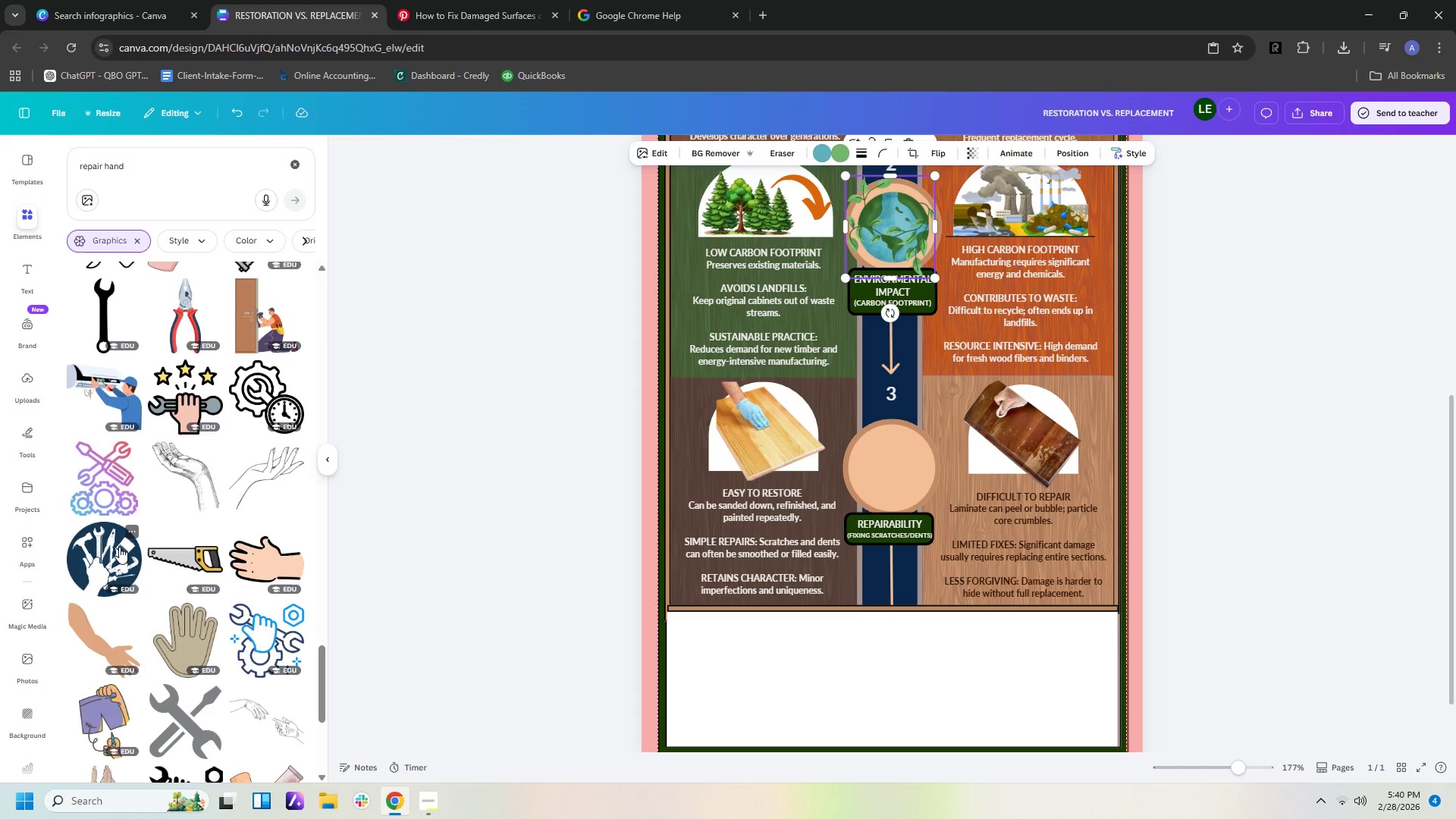 
left_click([119, 547])
 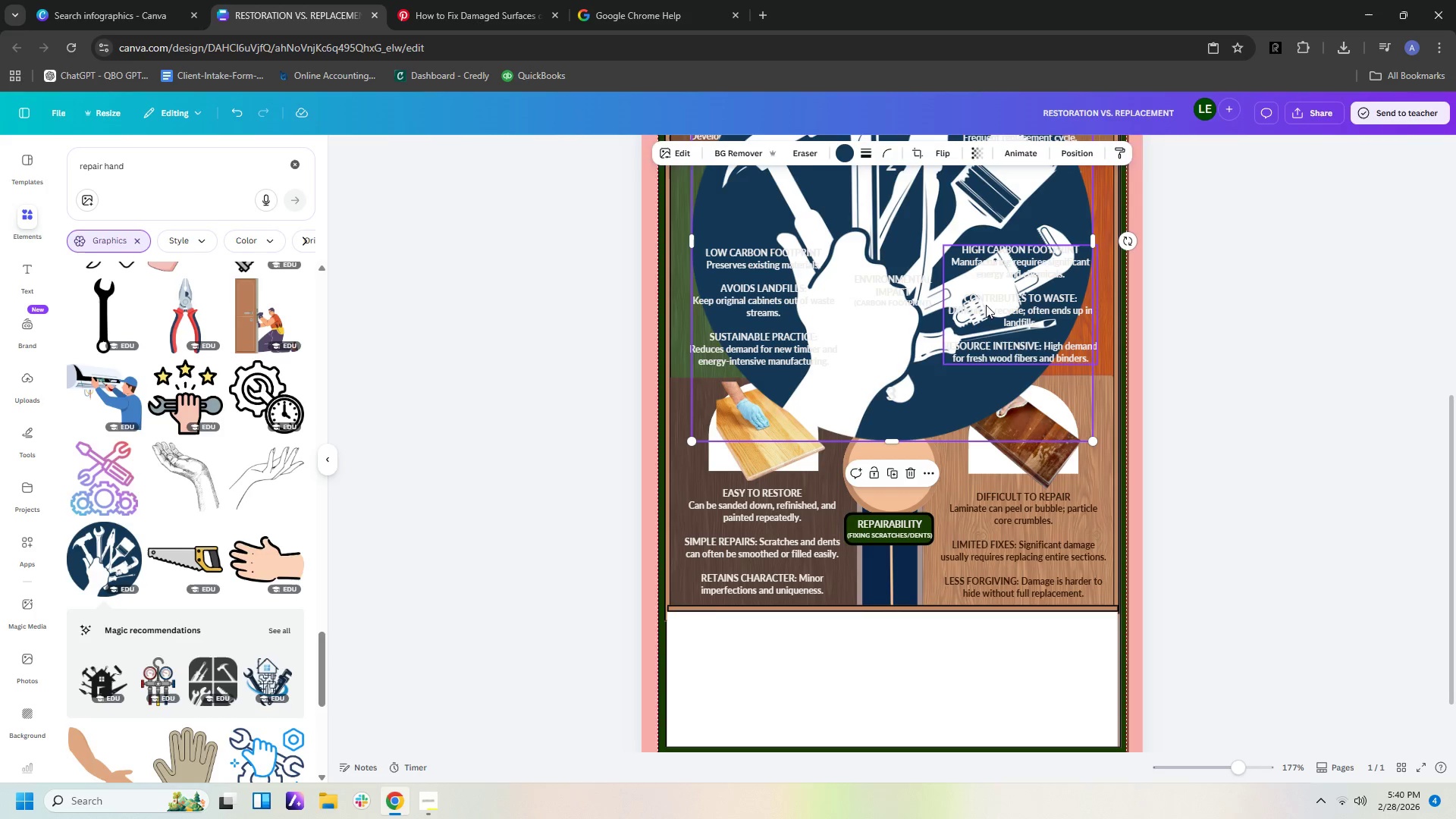 
left_click_drag(start_coordinate=[978, 206], to_coordinate=[963, 380])
 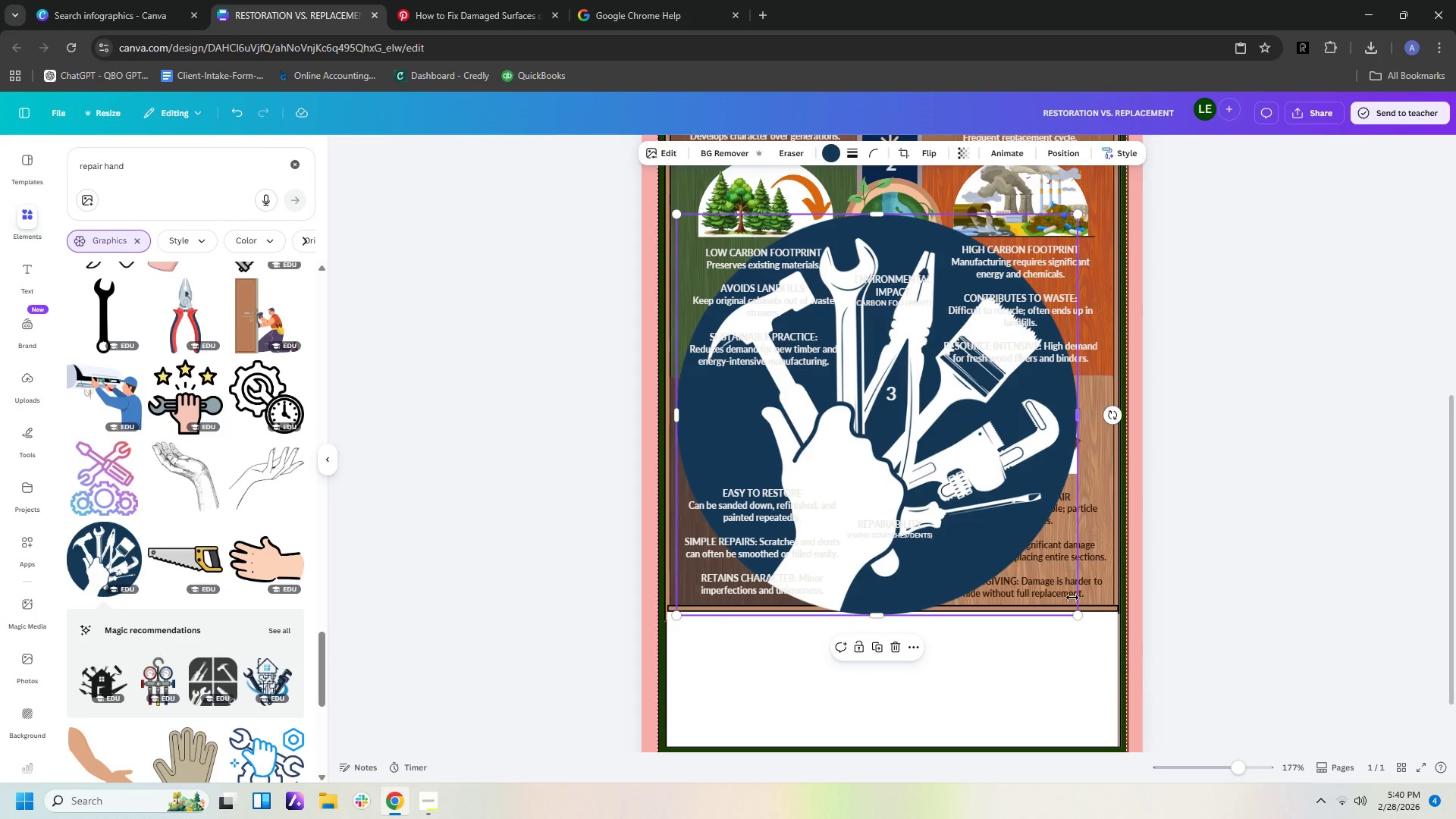 
left_click_drag(start_coordinate=[1079, 617], to_coordinate=[795, 281])
 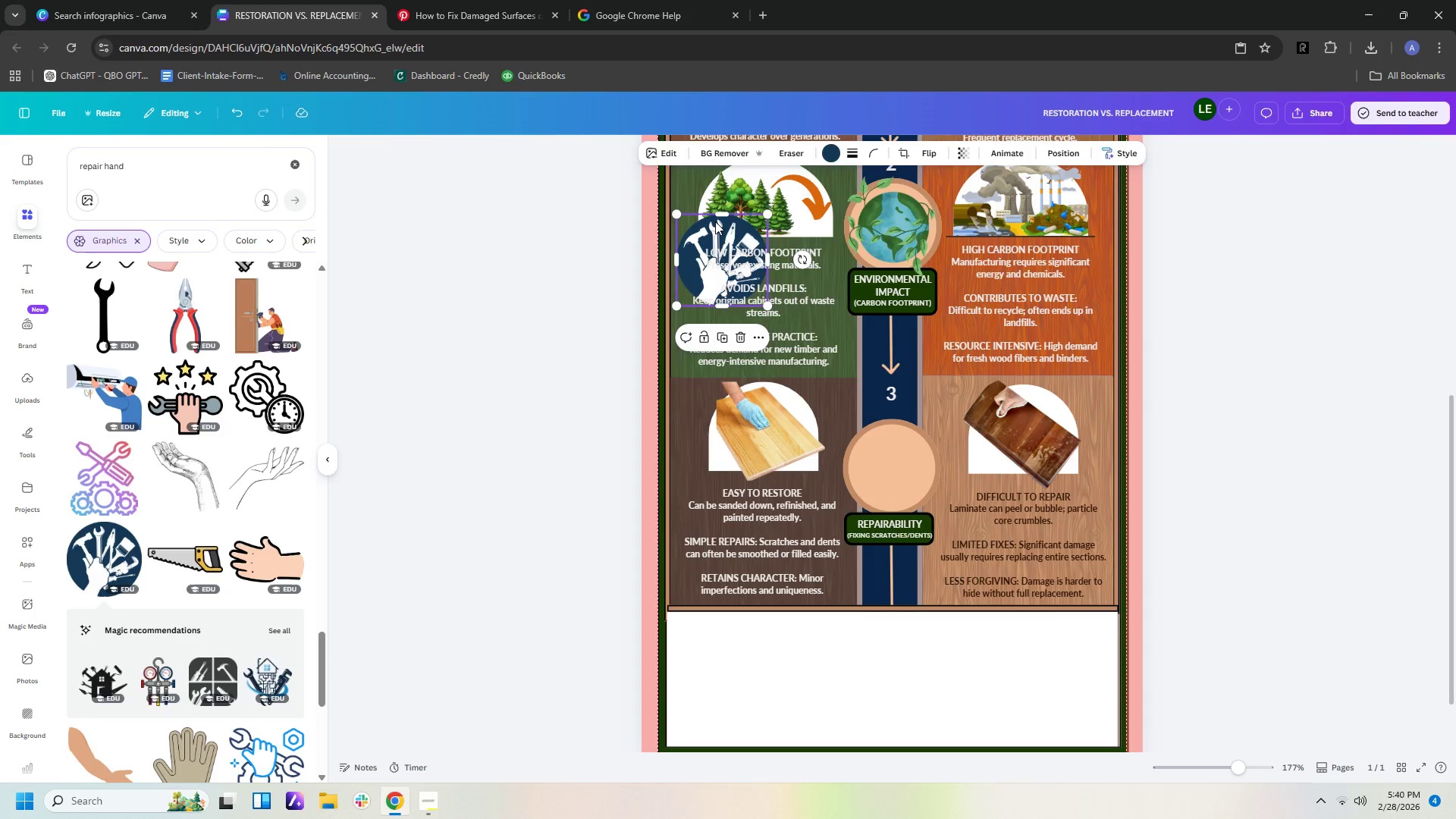 
left_click_drag(start_coordinate=[715, 221], to_coordinate=[885, 431])
 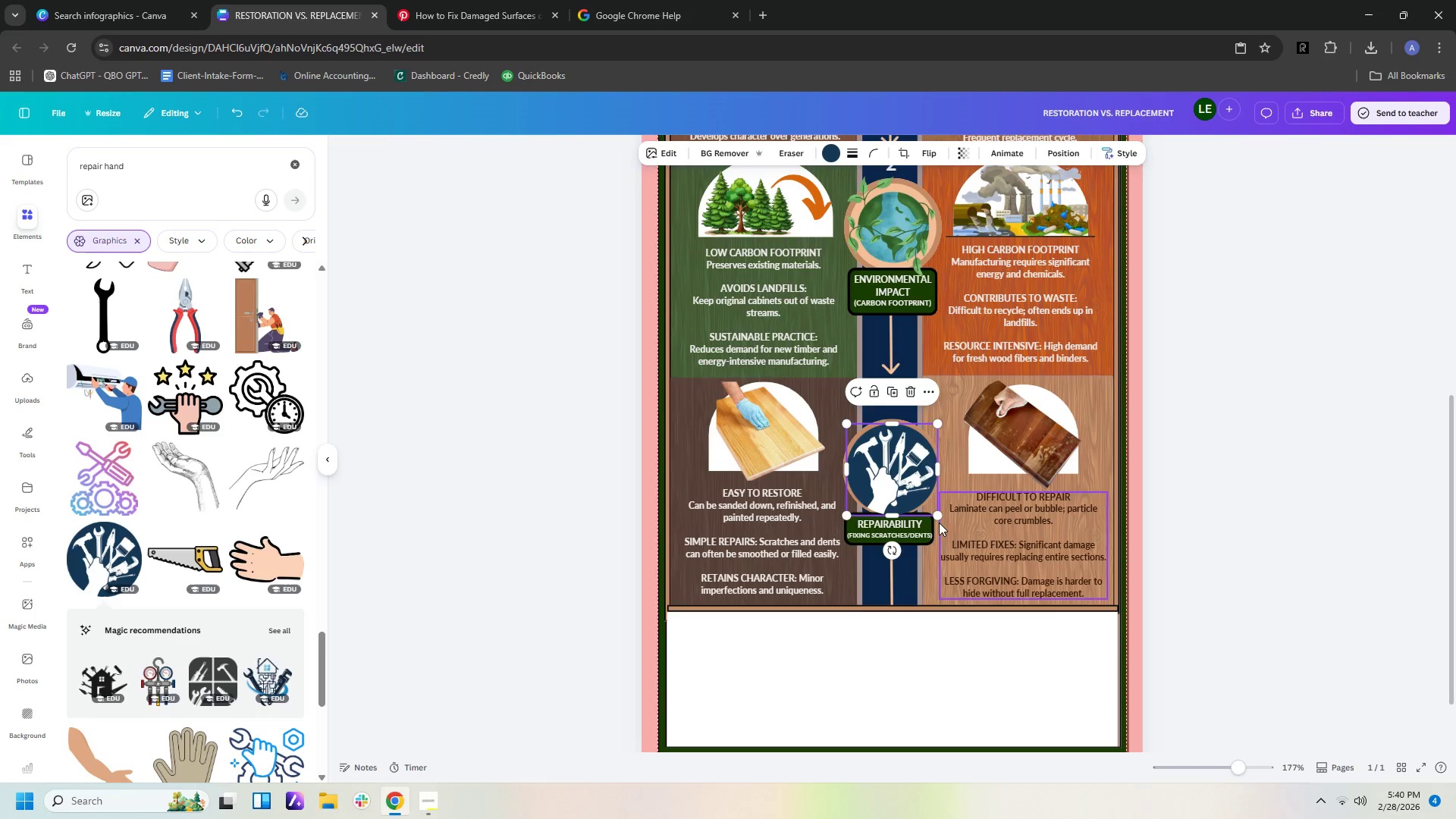 
left_click_drag(start_coordinate=[936, 517], to_coordinate=[920, 486])
 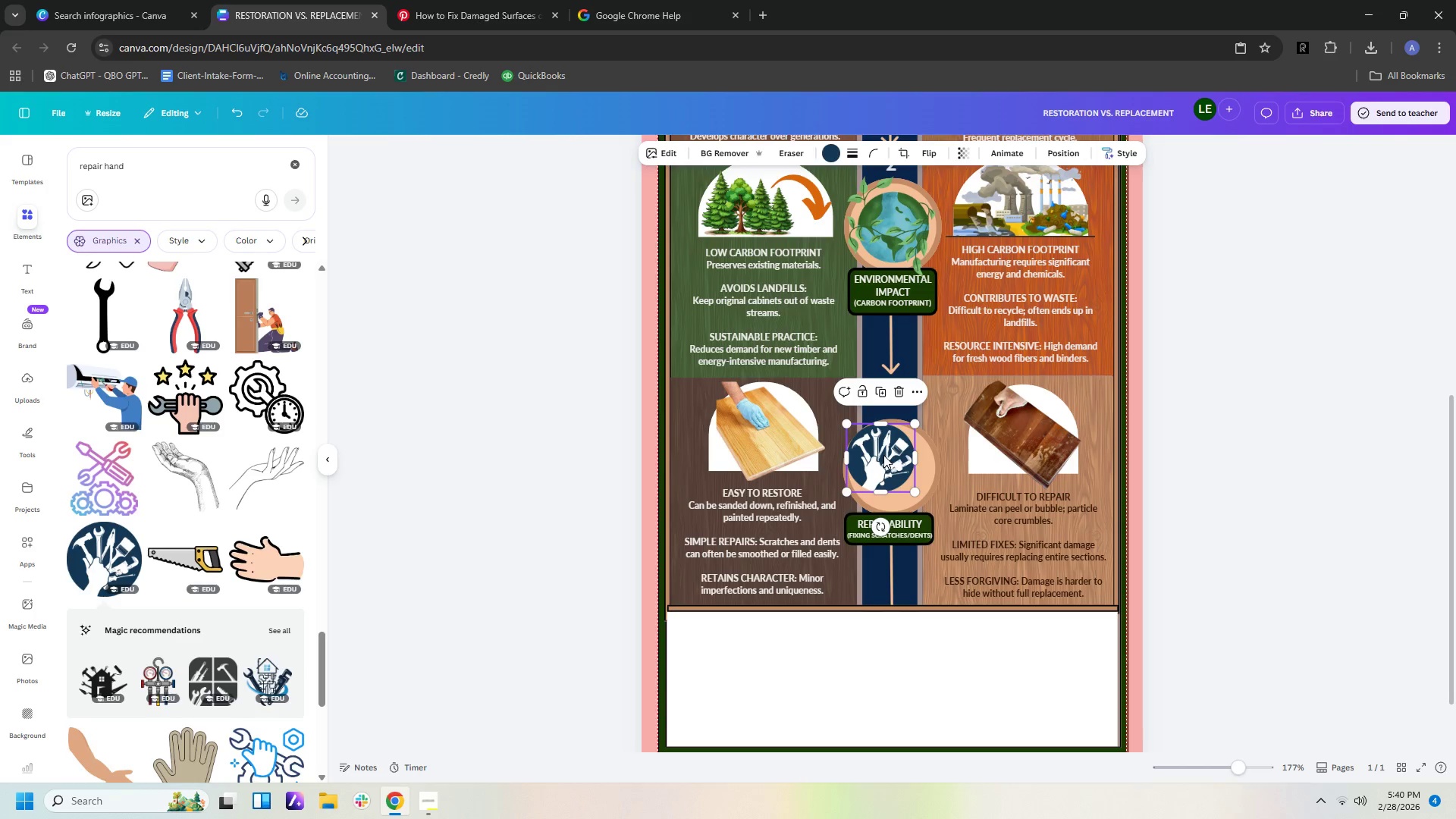 
left_click_drag(start_coordinate=[883, 455], to_coordinate=[893, 464])
 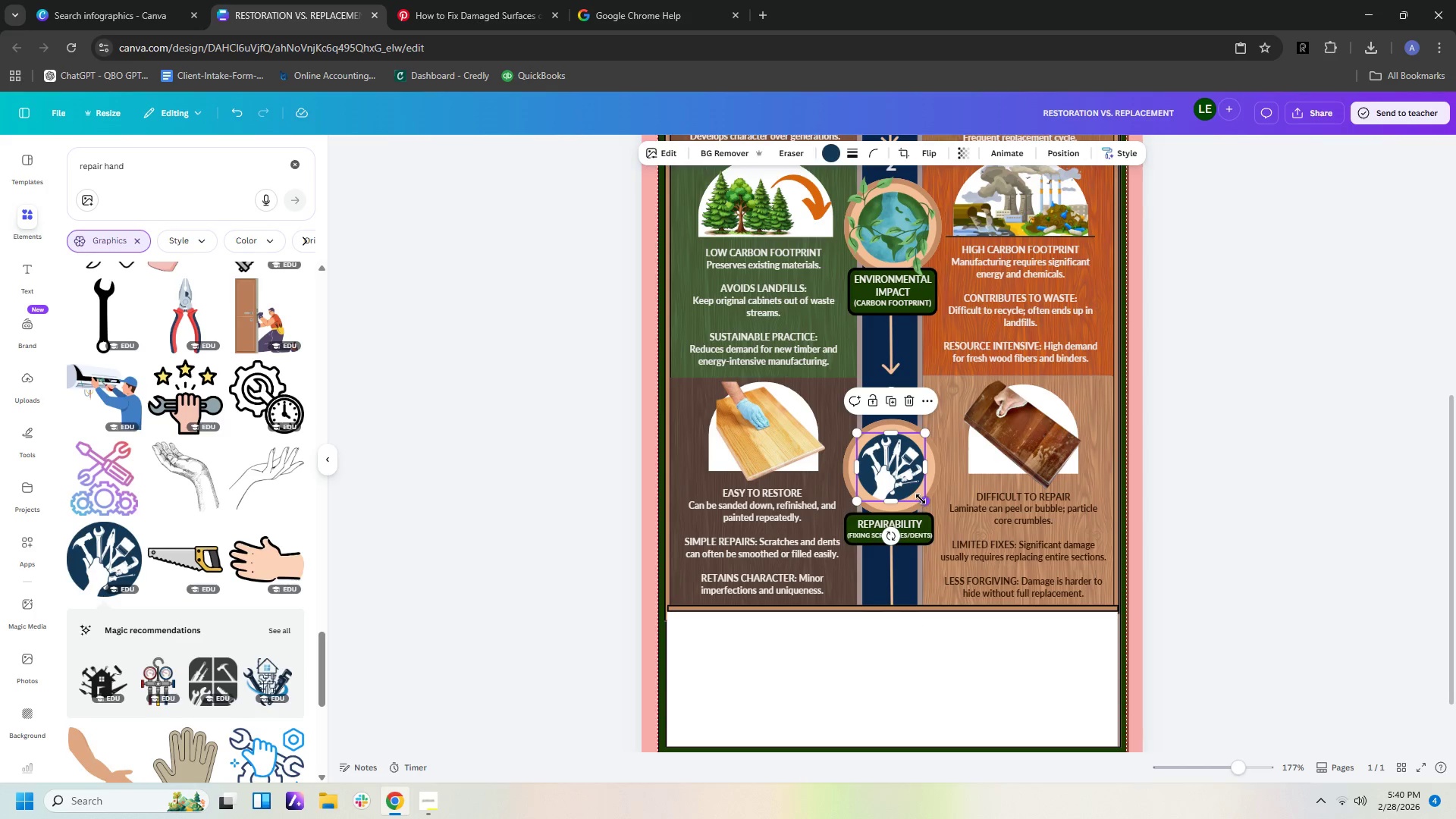 
left_click_drag(start_coordinate=[921, 499], to_coordinate=[924, 503])
 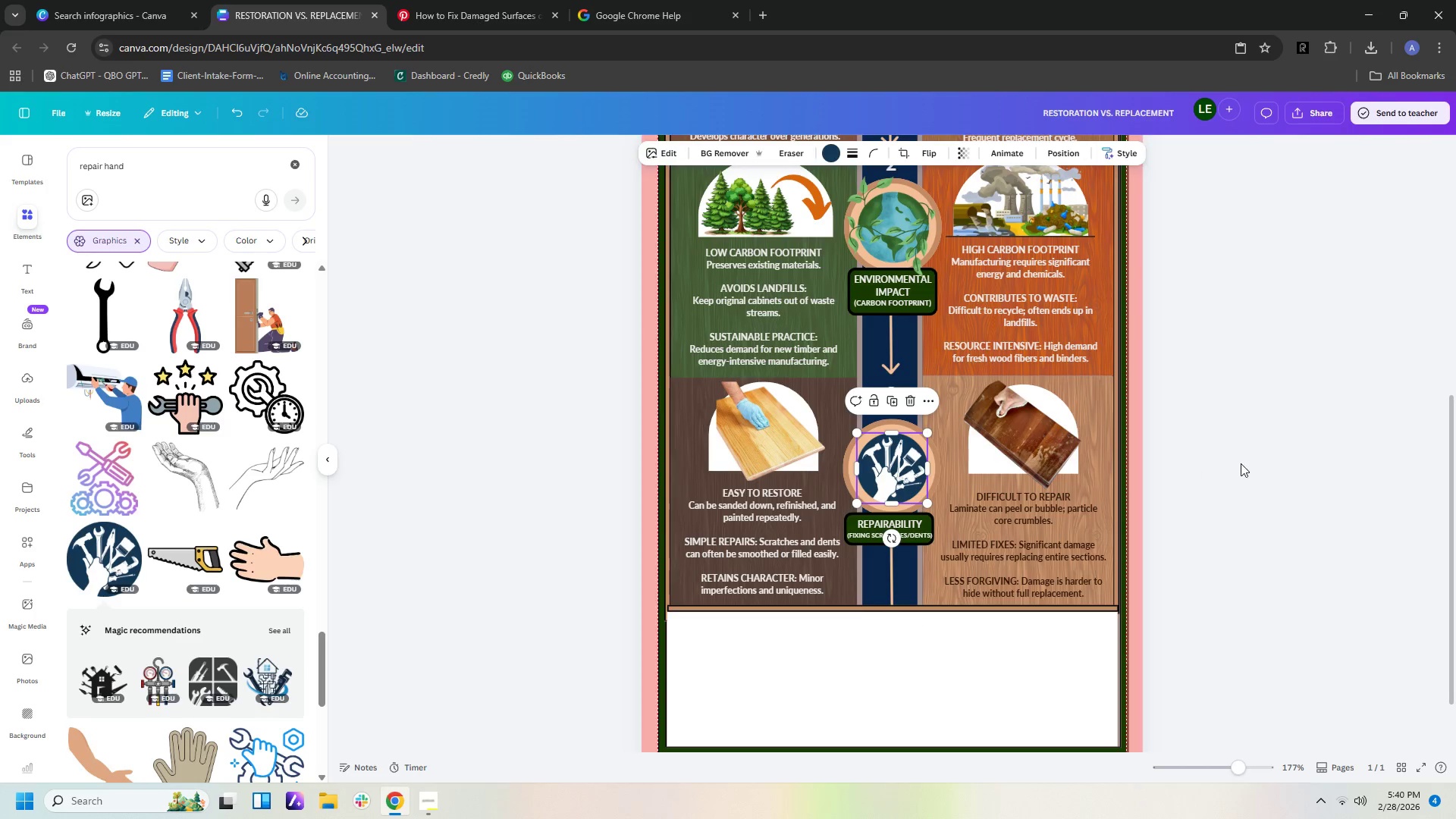 
left_click([1241, 463])
 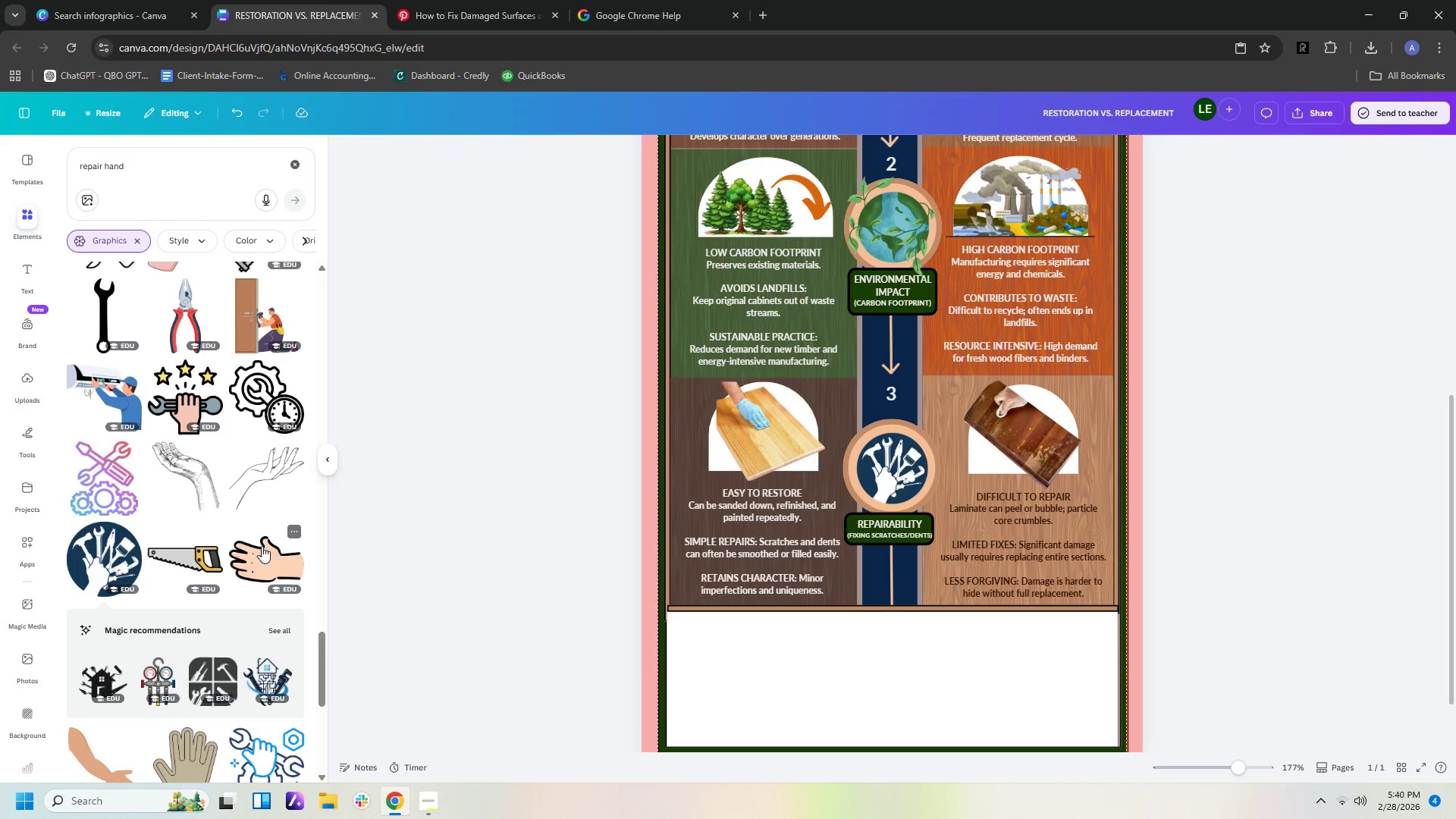 
scroll: coordinate [243, 613], scroll_direction: down, amount: 9.0
 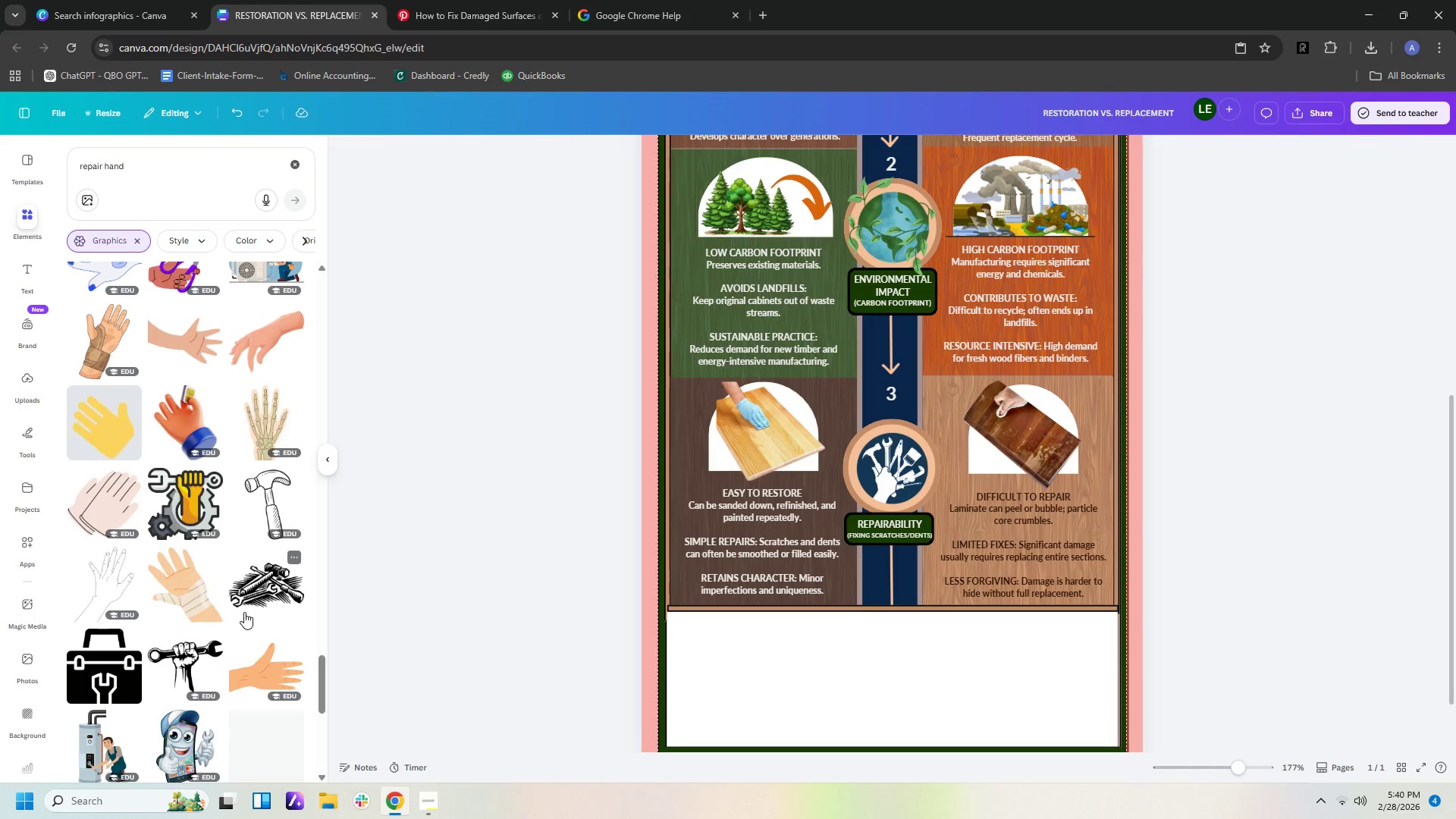 
scroll: coordinate [244, 612], scroll_direction: down, amount: 2.0
 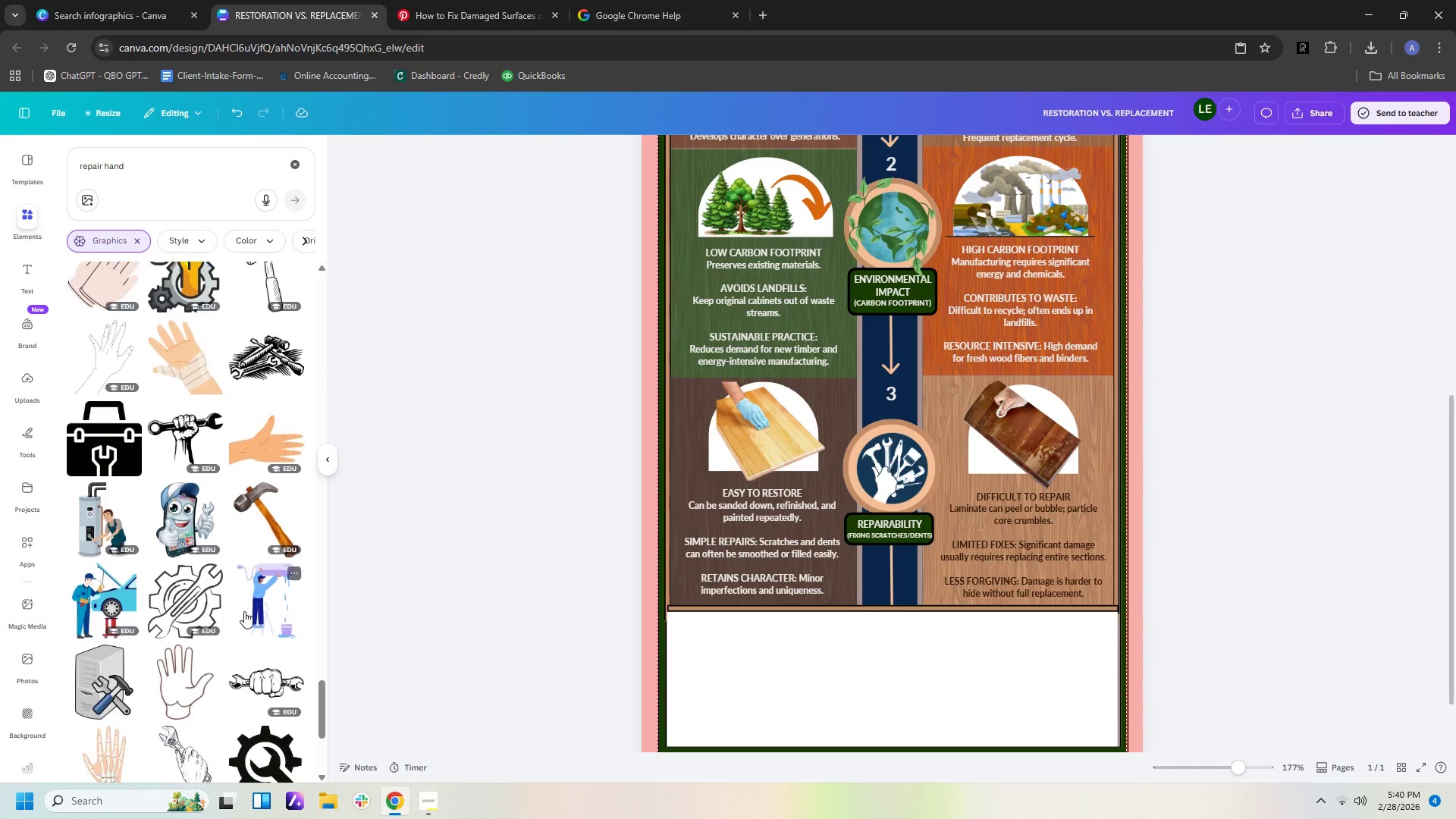 
scroll: coordinate [246, 591], scroll_direction: up, amount: 13.0
 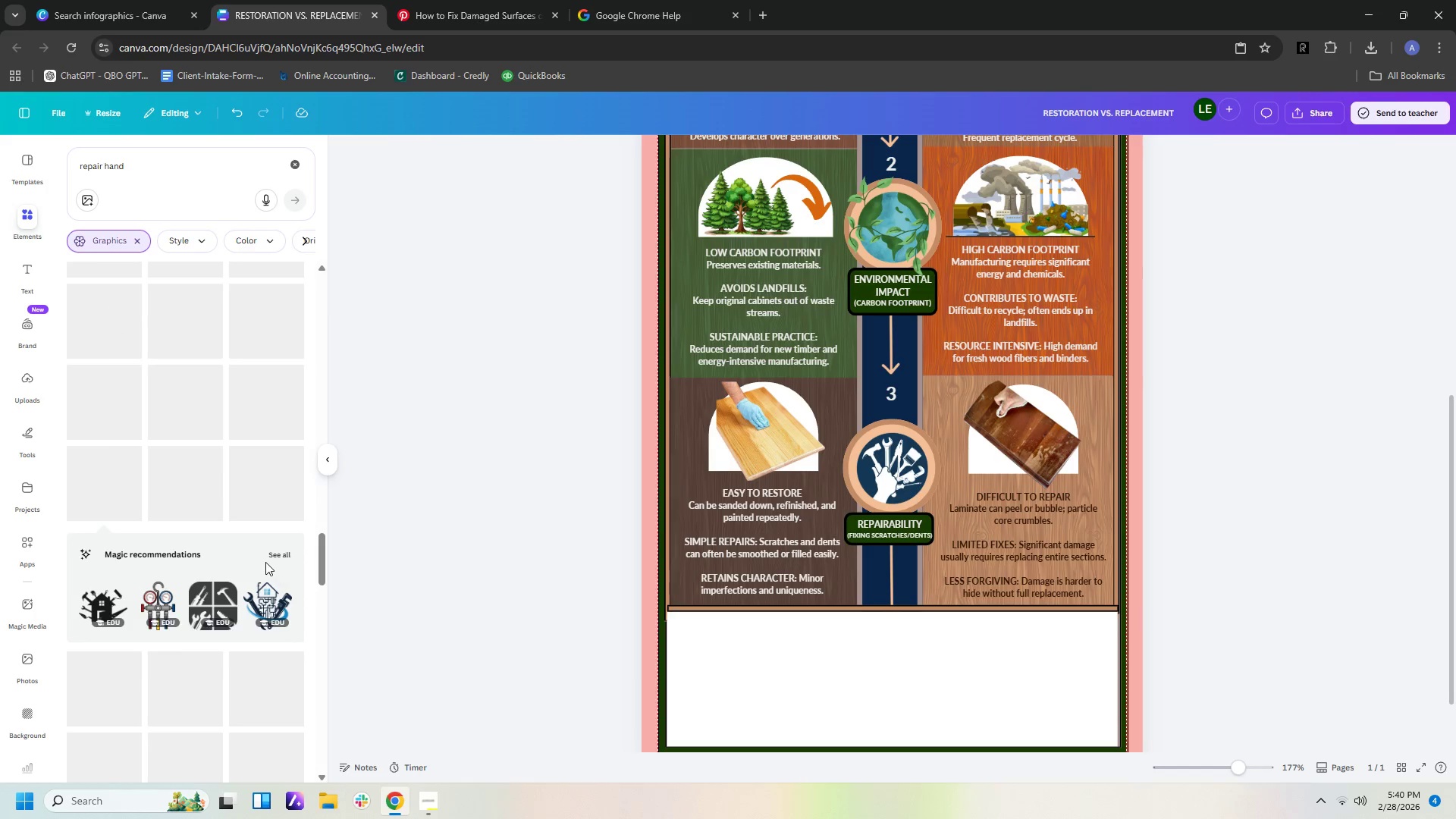 
left_click([271, 557])
 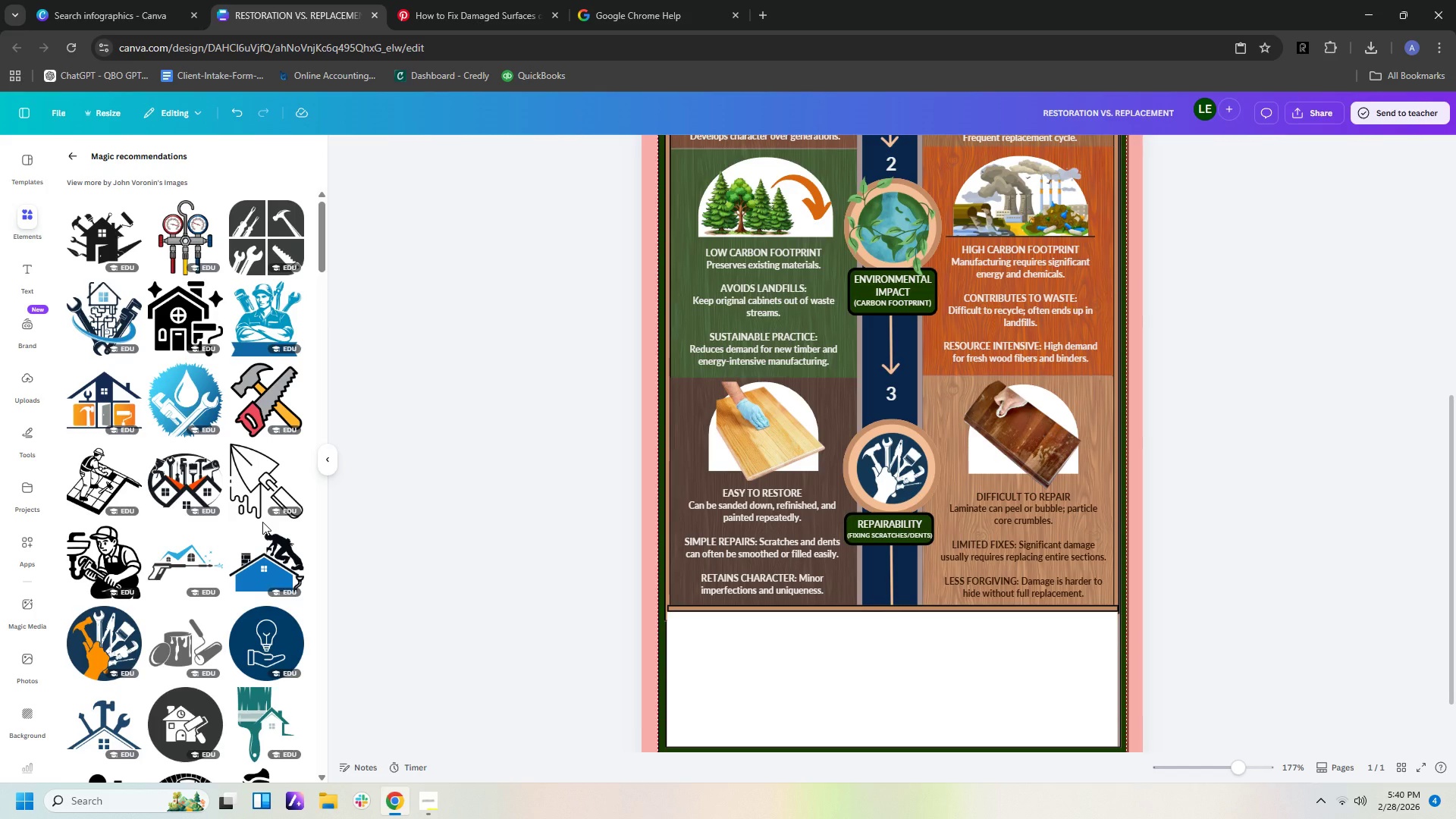 
scroll: coordinate [262, 520], scroll_direction: down, amount: 2.0
 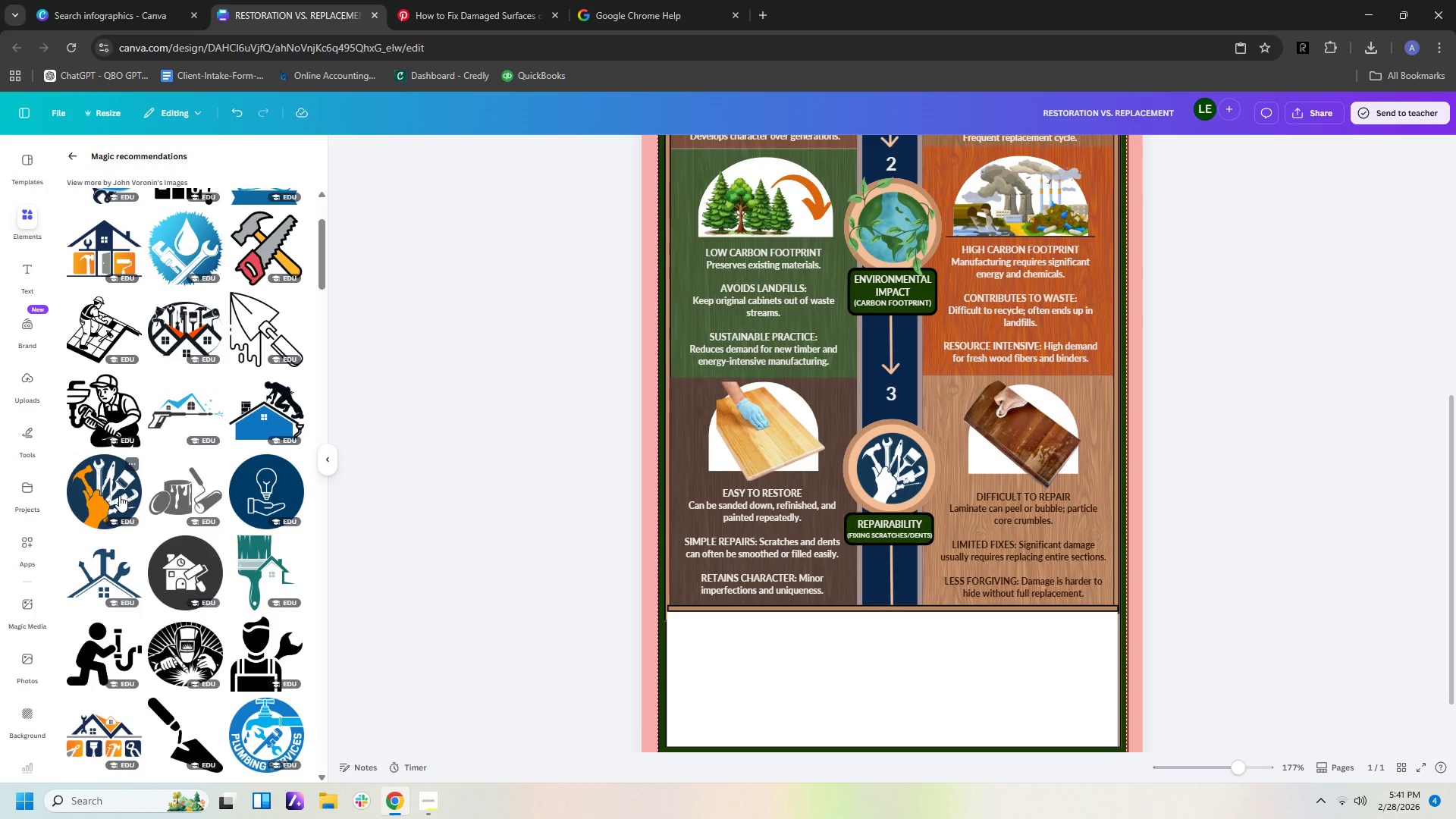 
left_click([119, 495])
 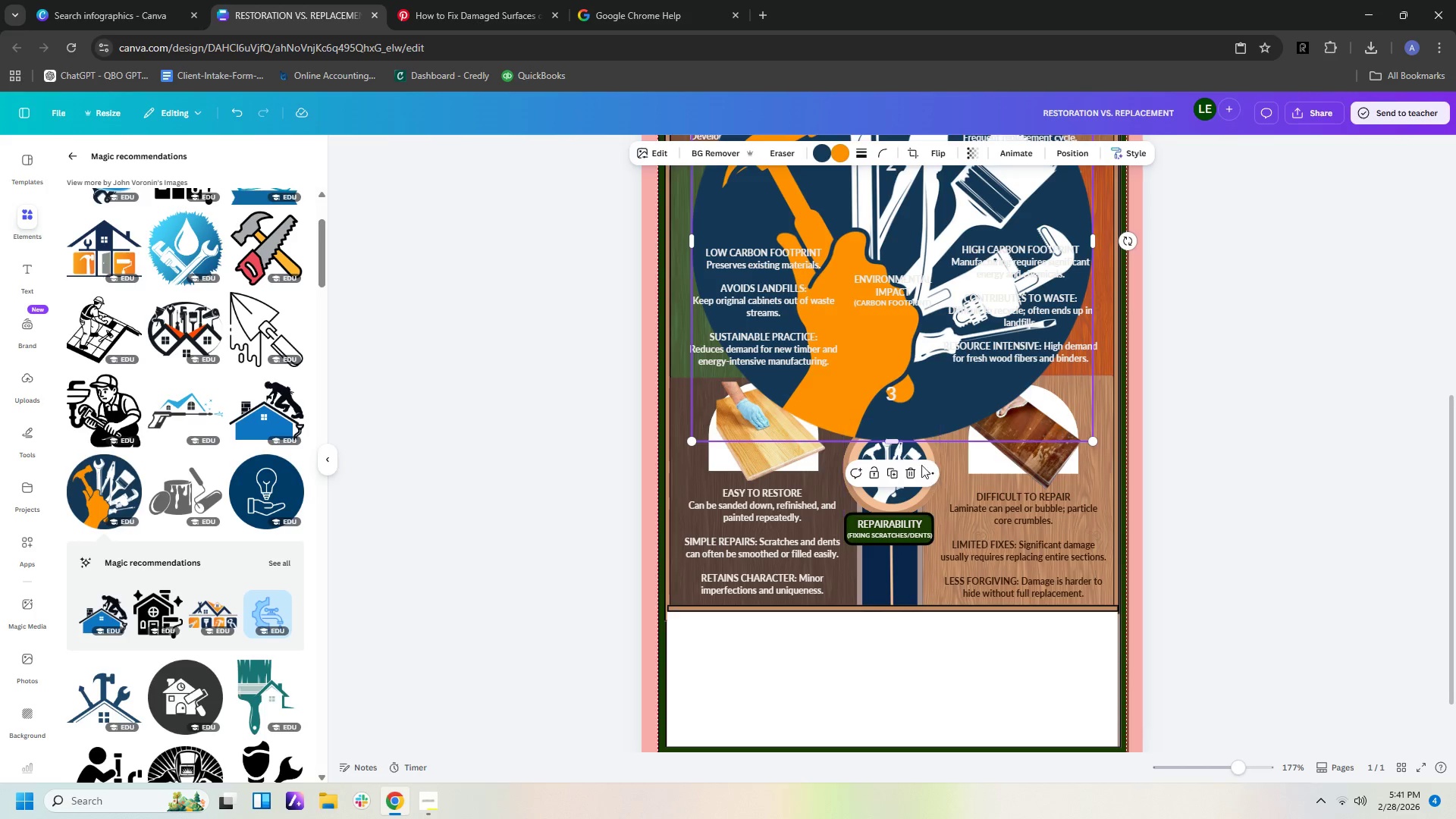 
left_click([905, 453])
 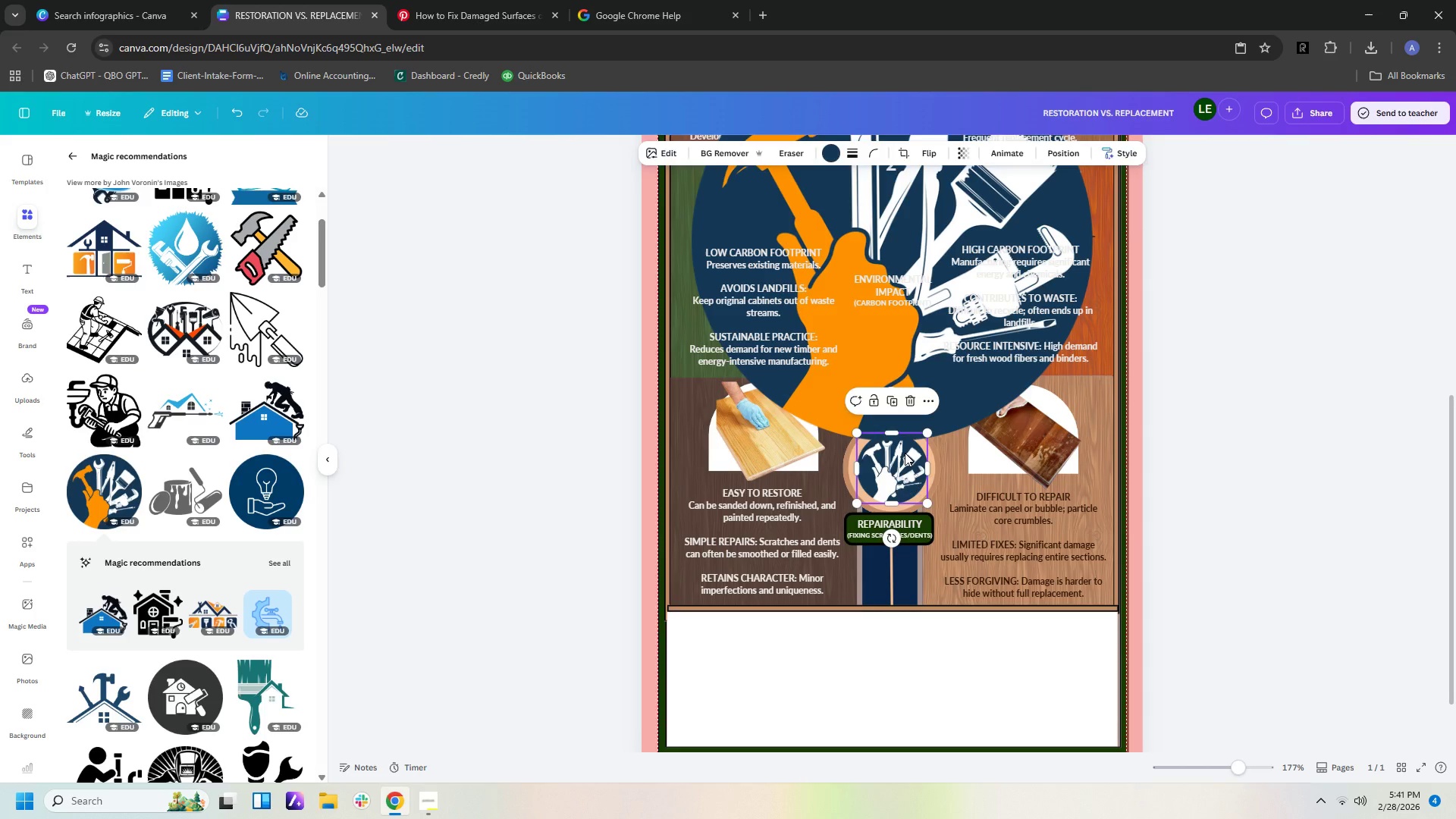 
key(Delete)
 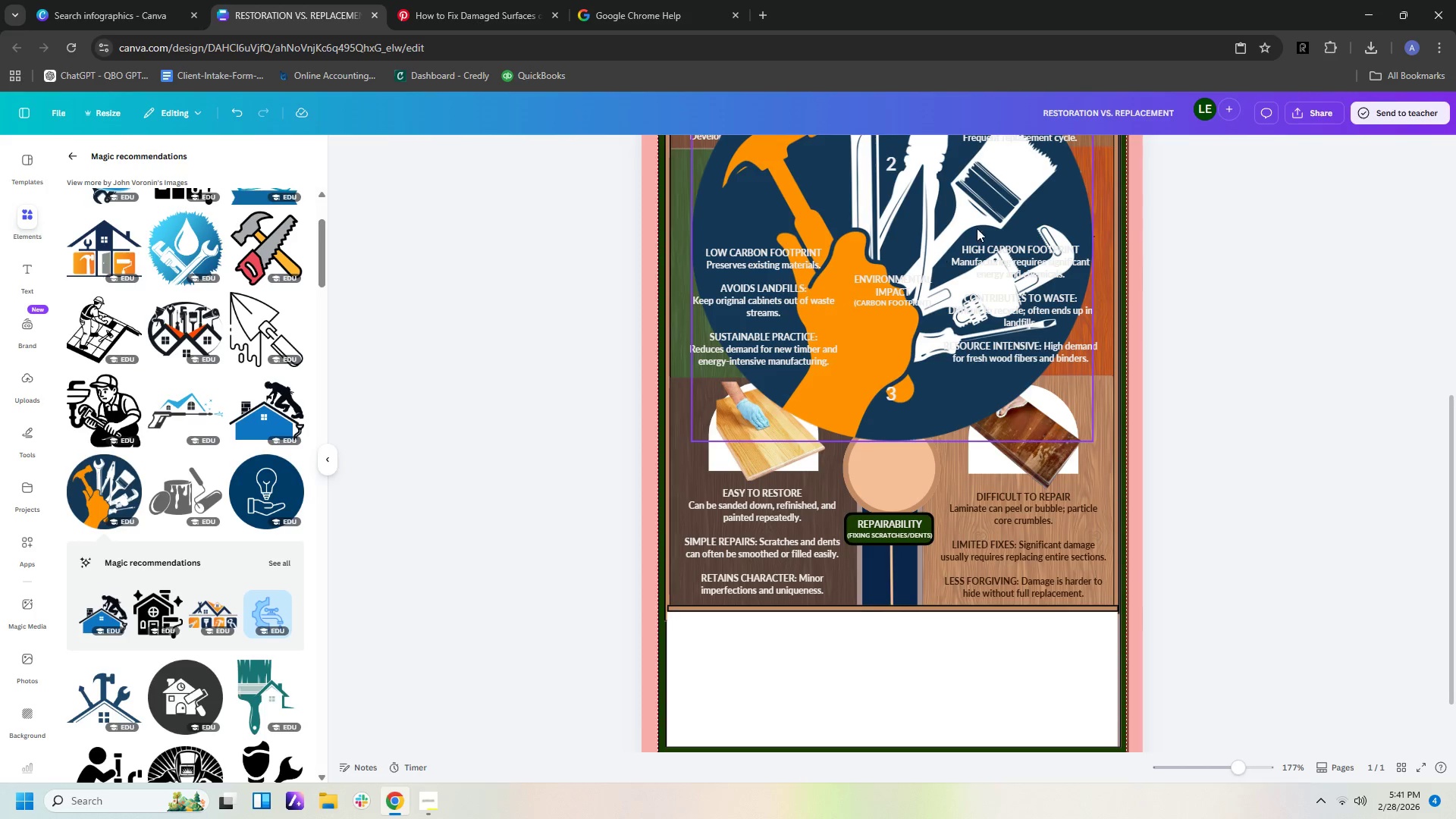 
left_click_drag(start_coordinate=[988, 186], to_coordinate=[990, 347])
 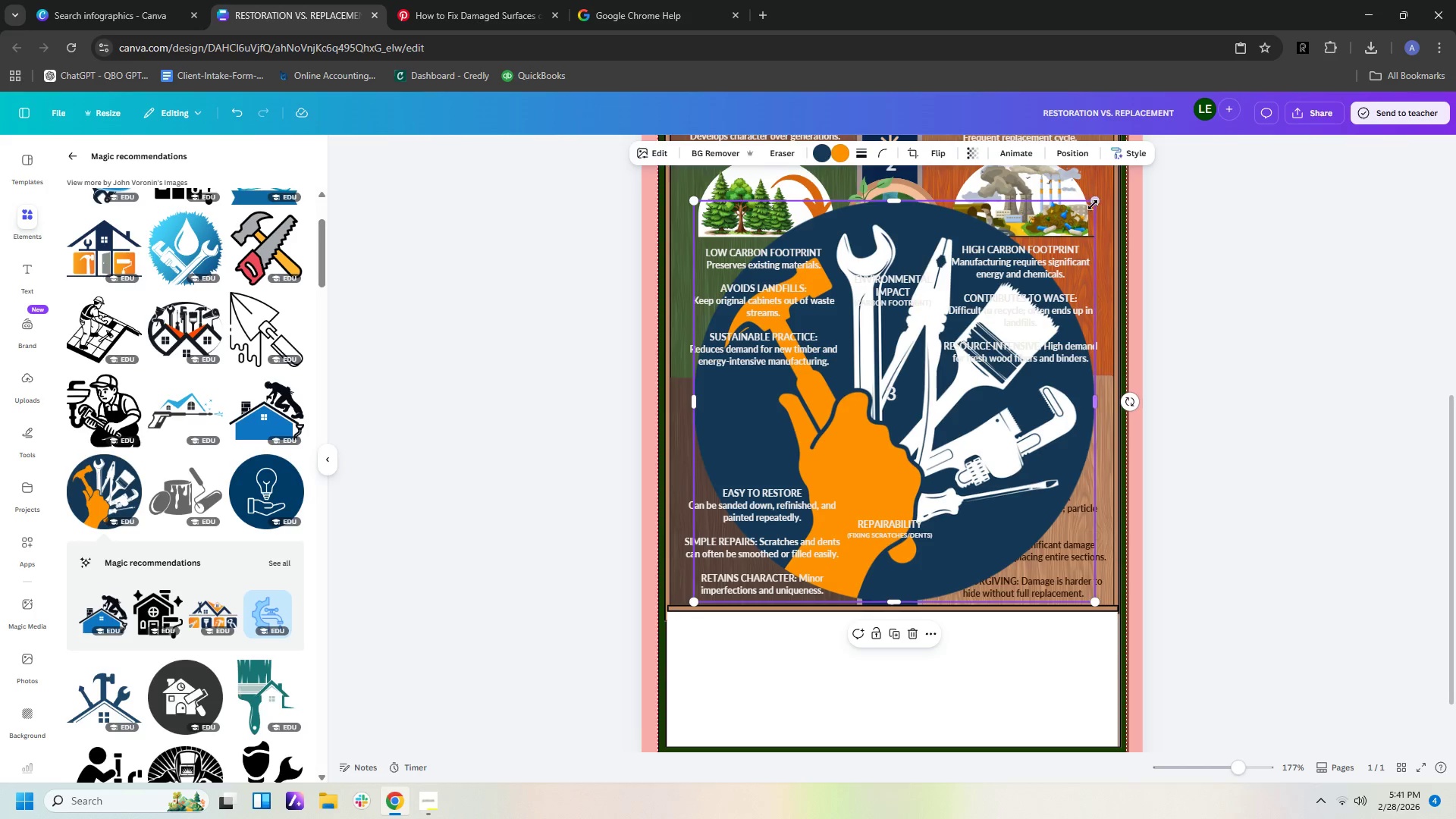 
left_click_drag(start_coordinate=[1093, 202], to_coordinate=[764, 534])
 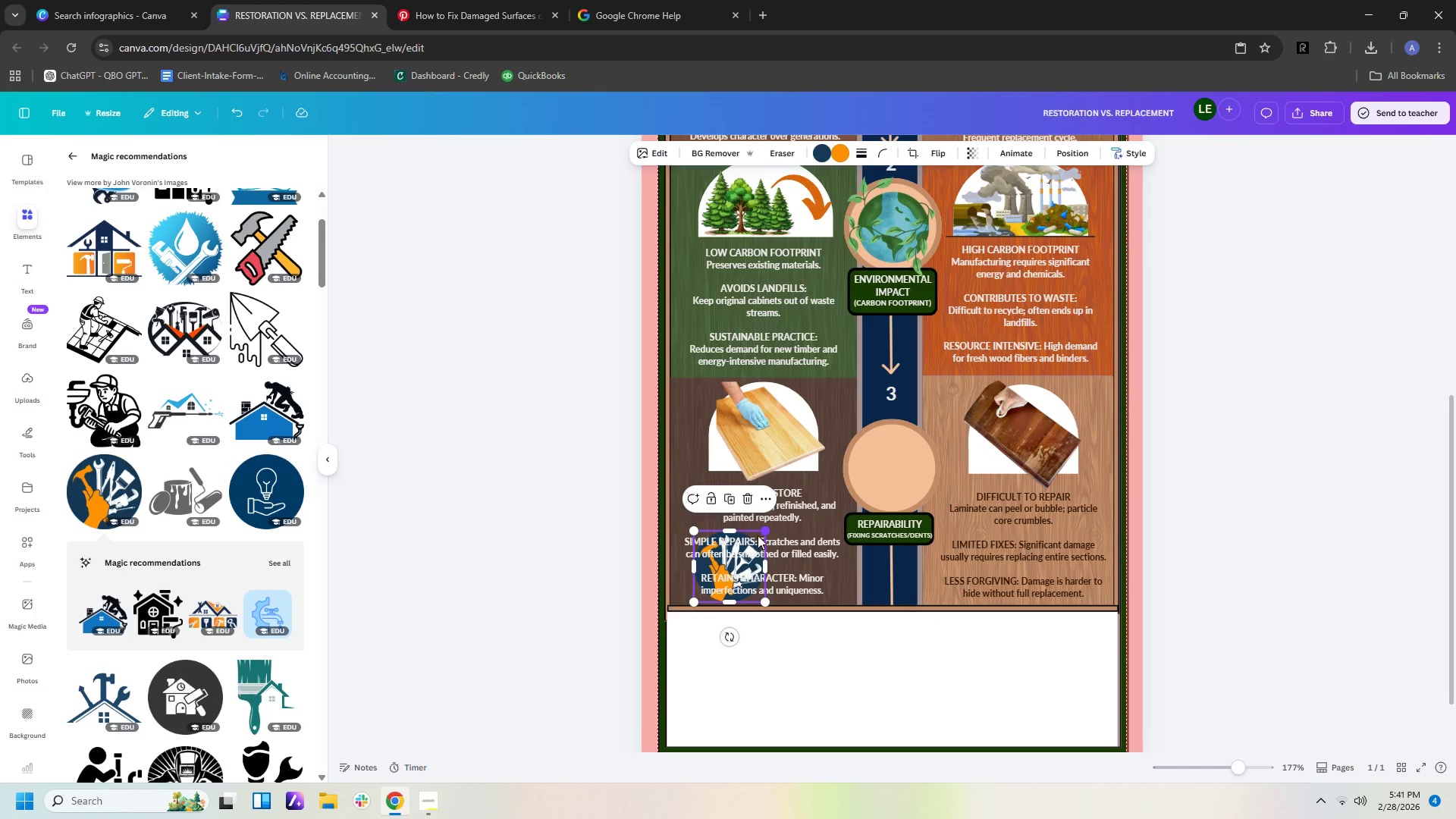 
left_click_drag(start_coordinate=[754, 543], to_coordinate=[916, 447])
 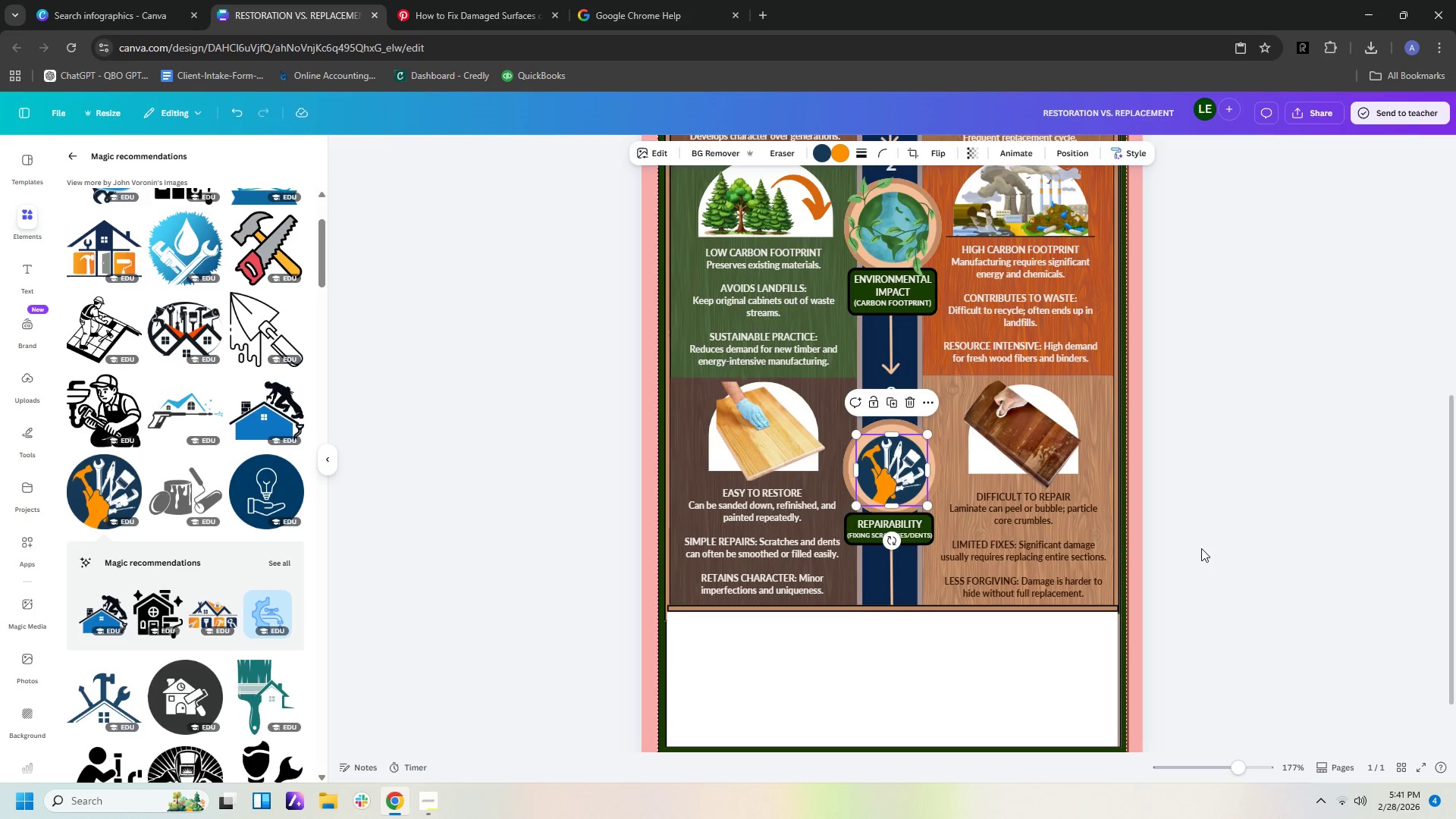 
left_click([1205, 550])
 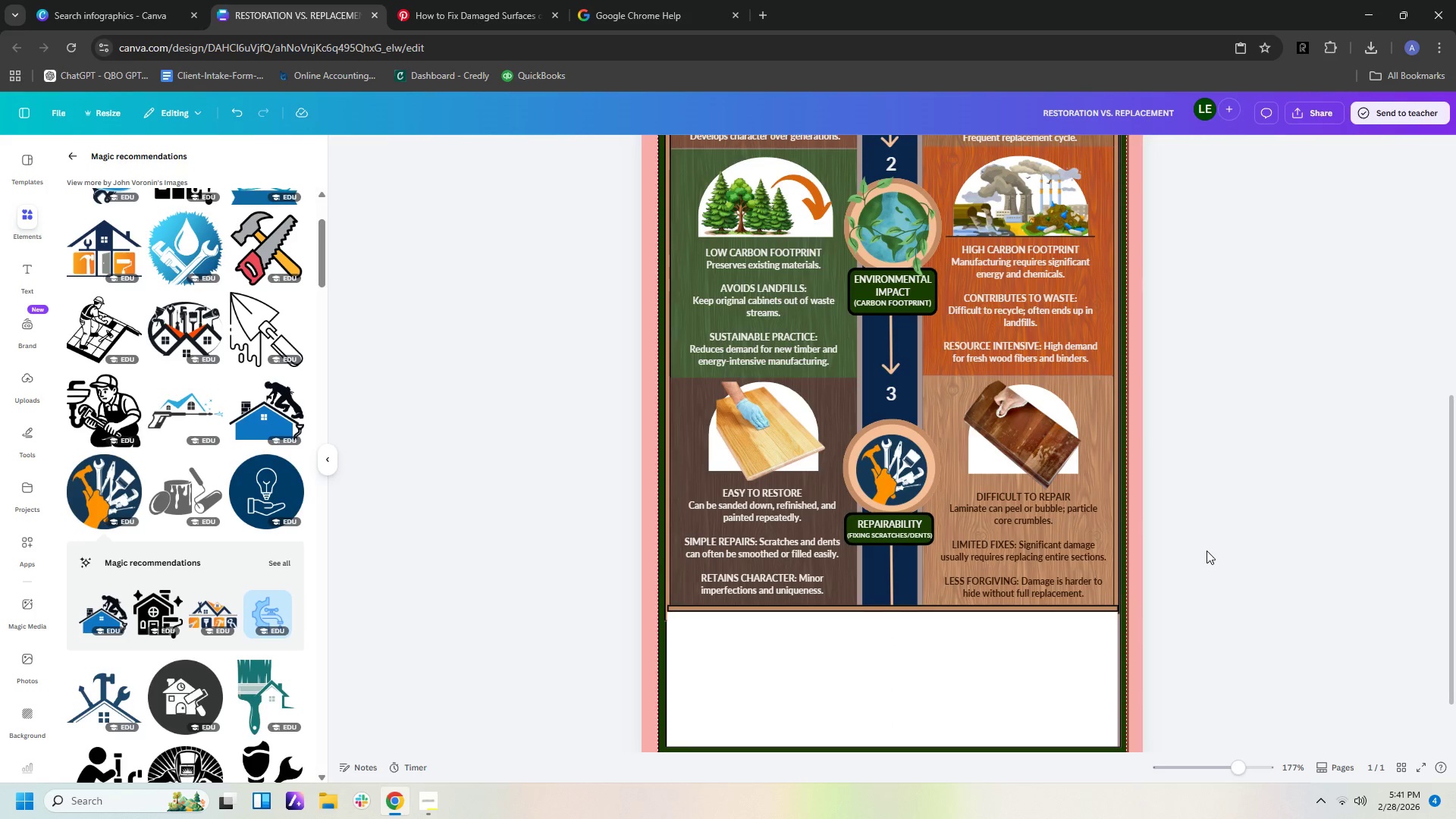 
hold_key(key=ControlLeft, duration=1.09)
scroll: coordinate [1207, 551], scroll_direction: down, amount: 4.0
 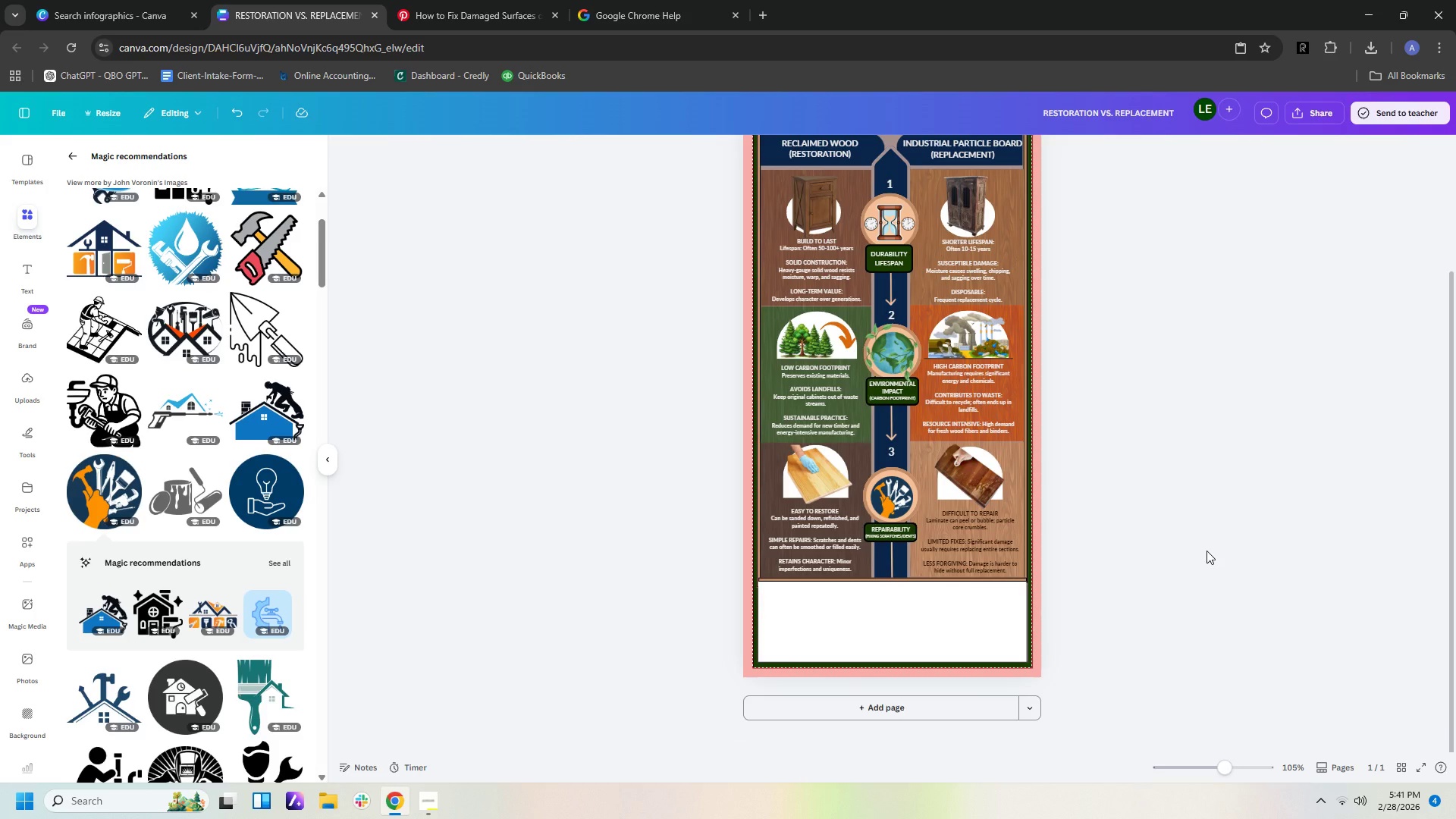 
wait(5.22)
 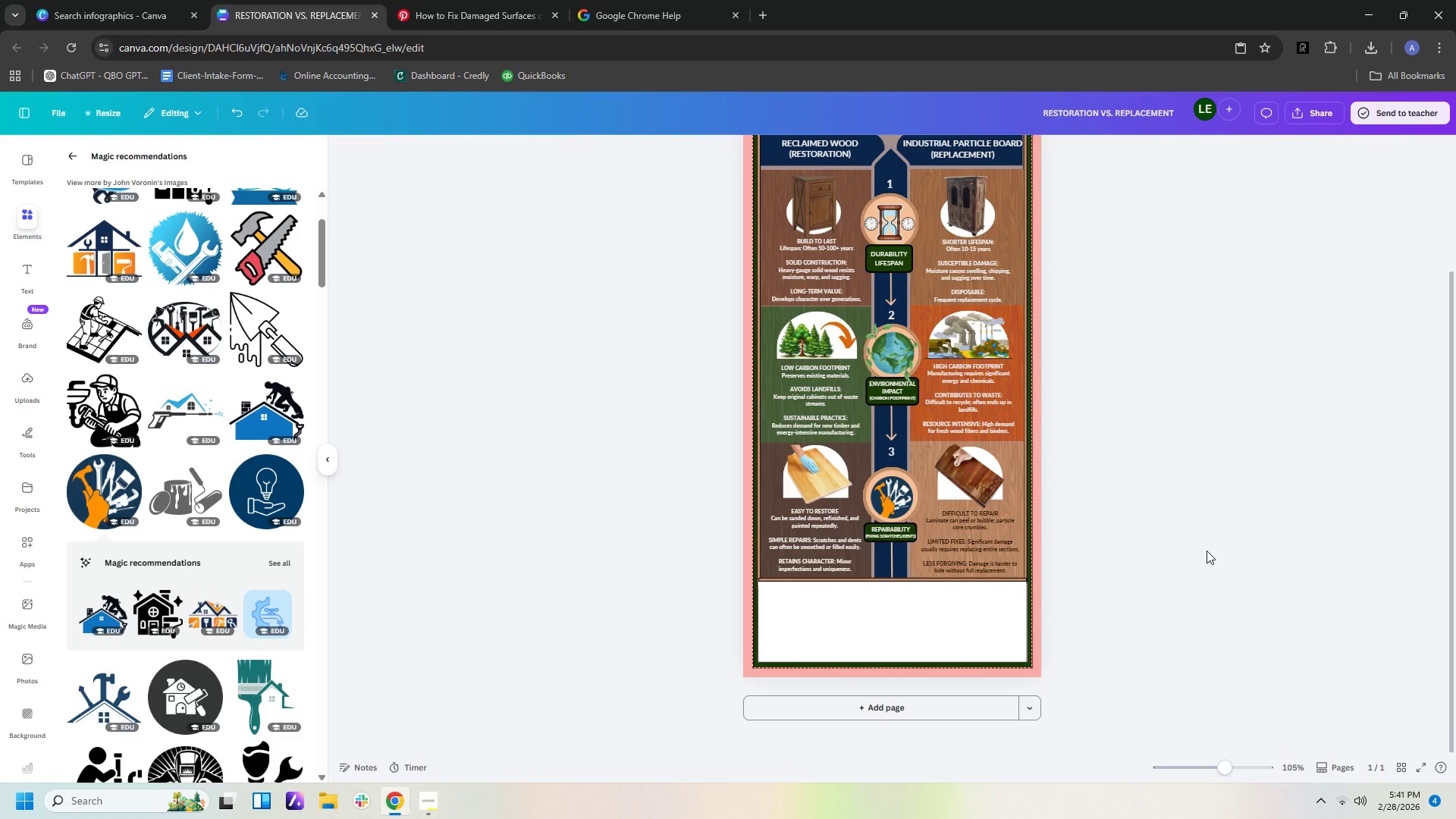 
key(Control+ControlLeft)
 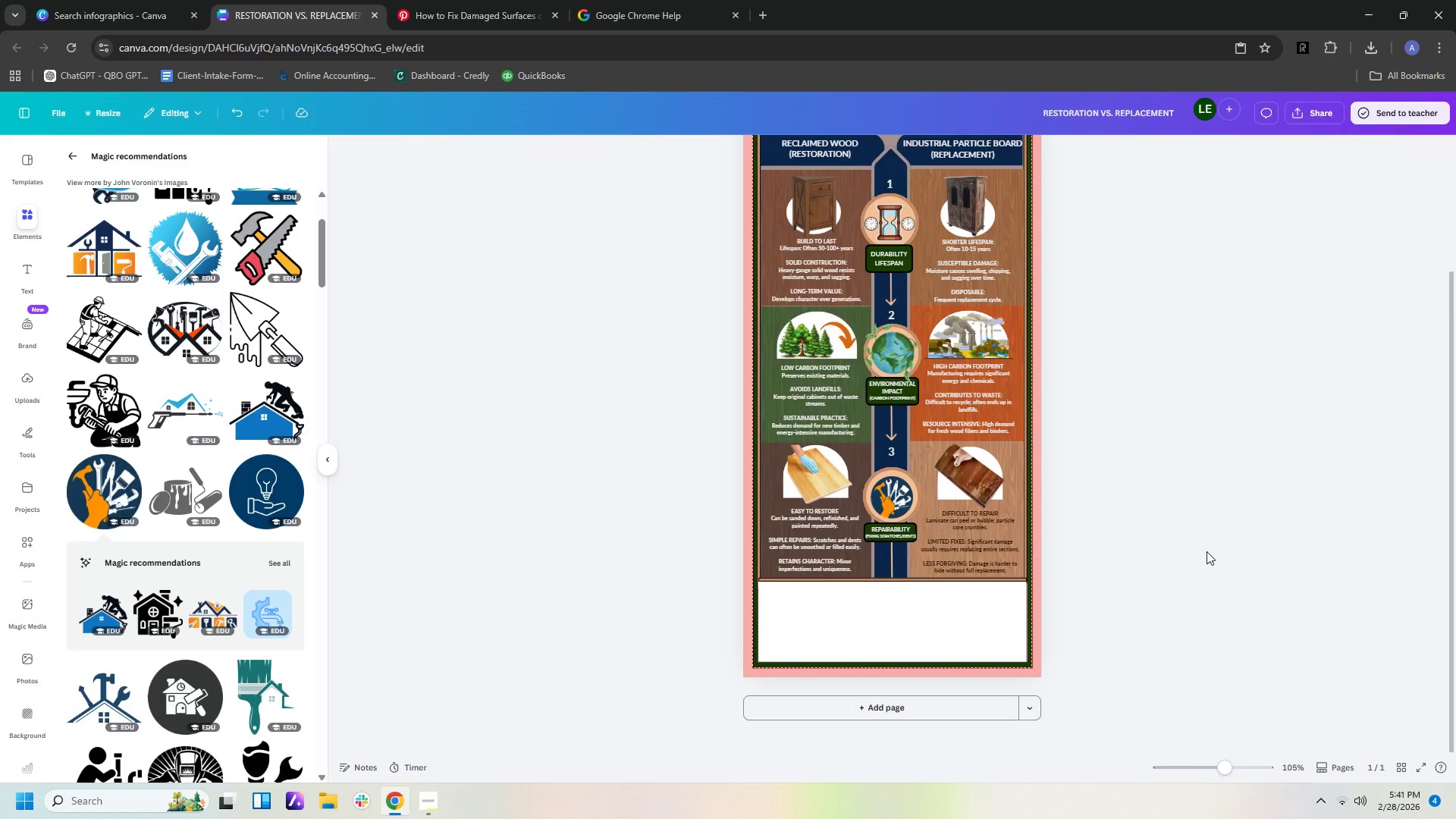 
key(Control+ControlLeft)
 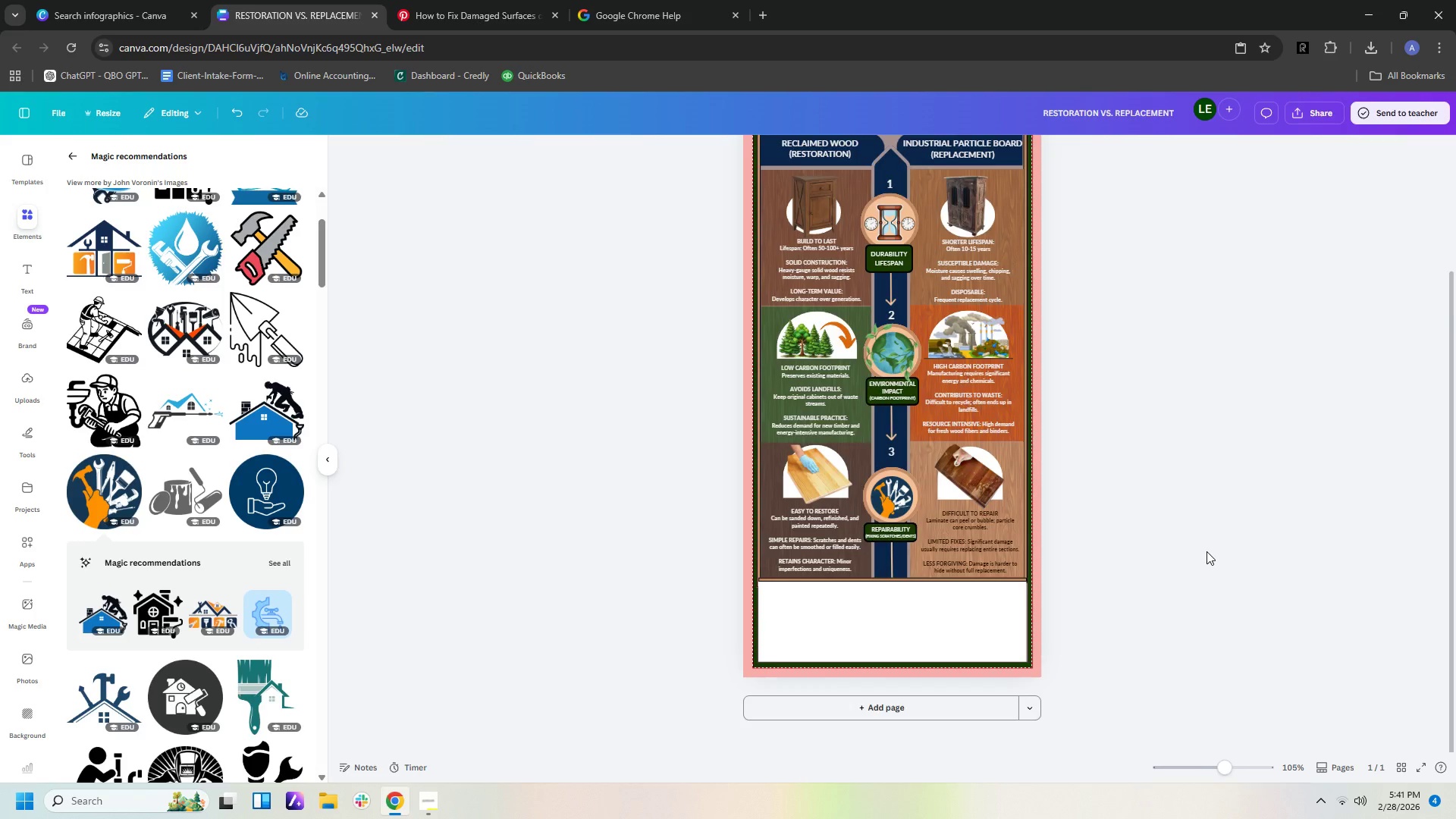 
scroll: coordinate [1207, 551], scroll_direction: up, amount: 1.0
 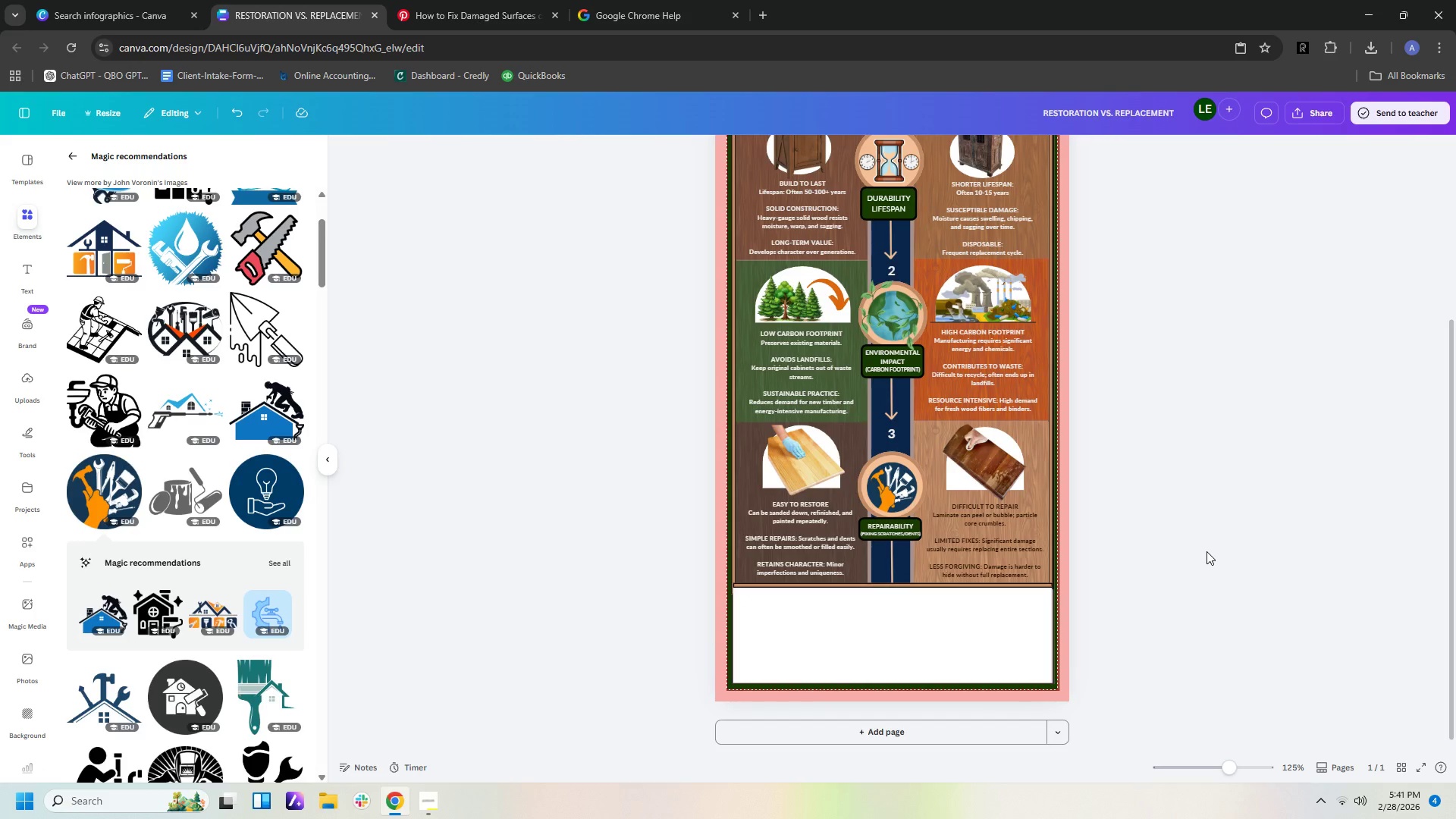 
hold_key(key=ControlLeft, duration=0.45)
scroll: coordinate [1207, 551], scroll_direction: down, amount: 1.0
 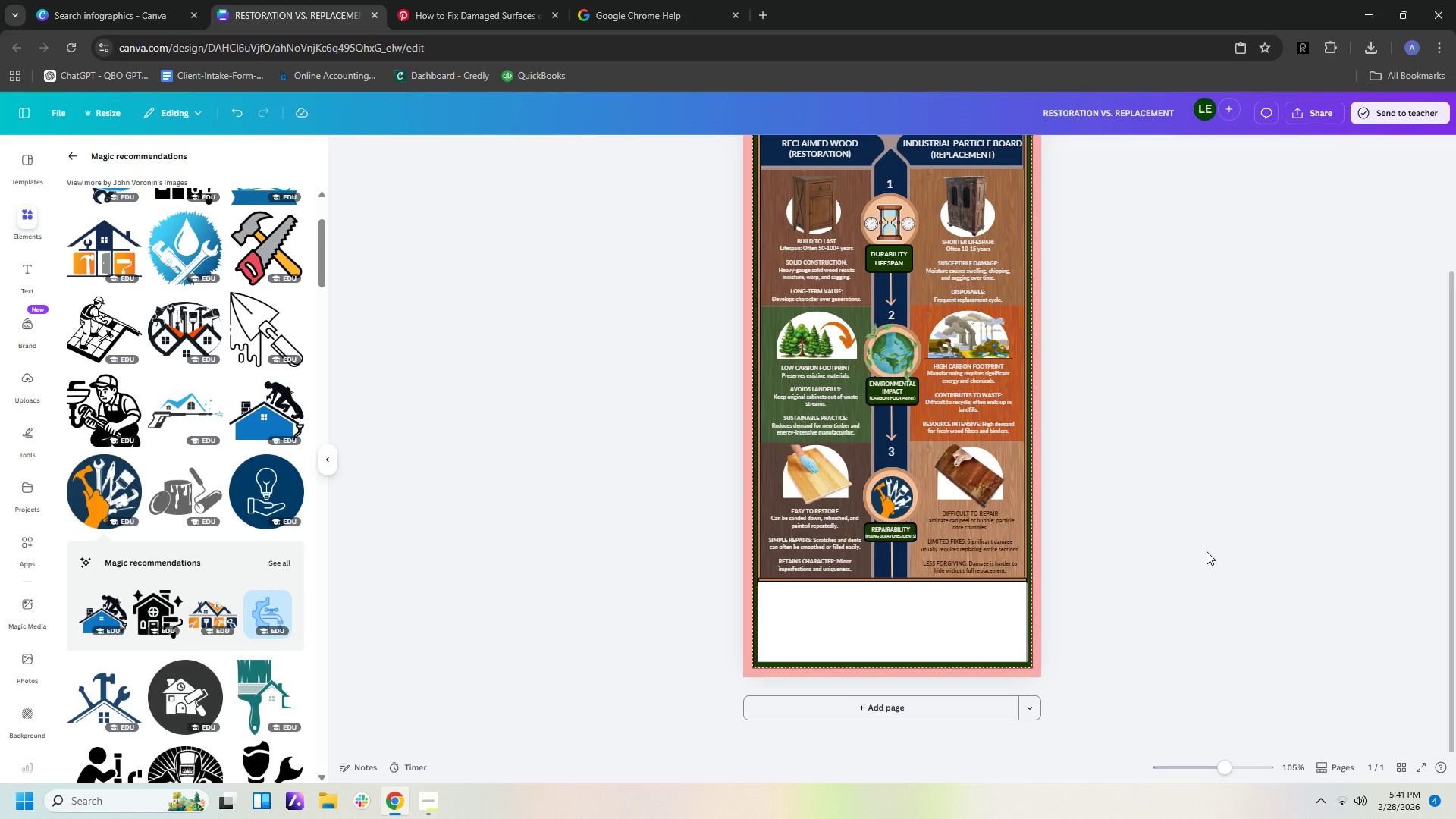 
scroll: coordinate [1206, 551], scroll_direction: up, amount: 3.0
 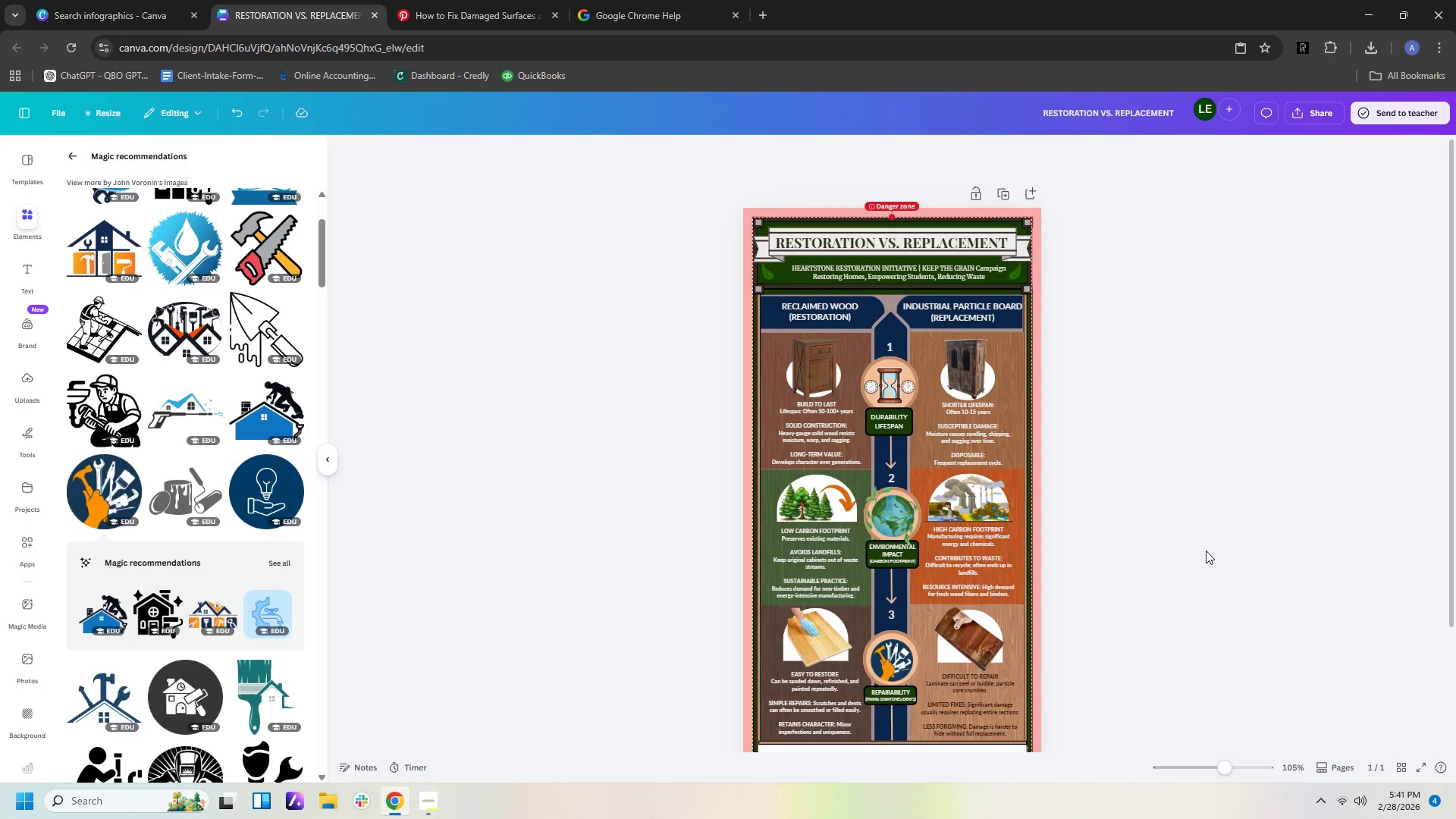 
scroll: coordinate [1206, 551], scroll_direction: down, amount: 1.0
 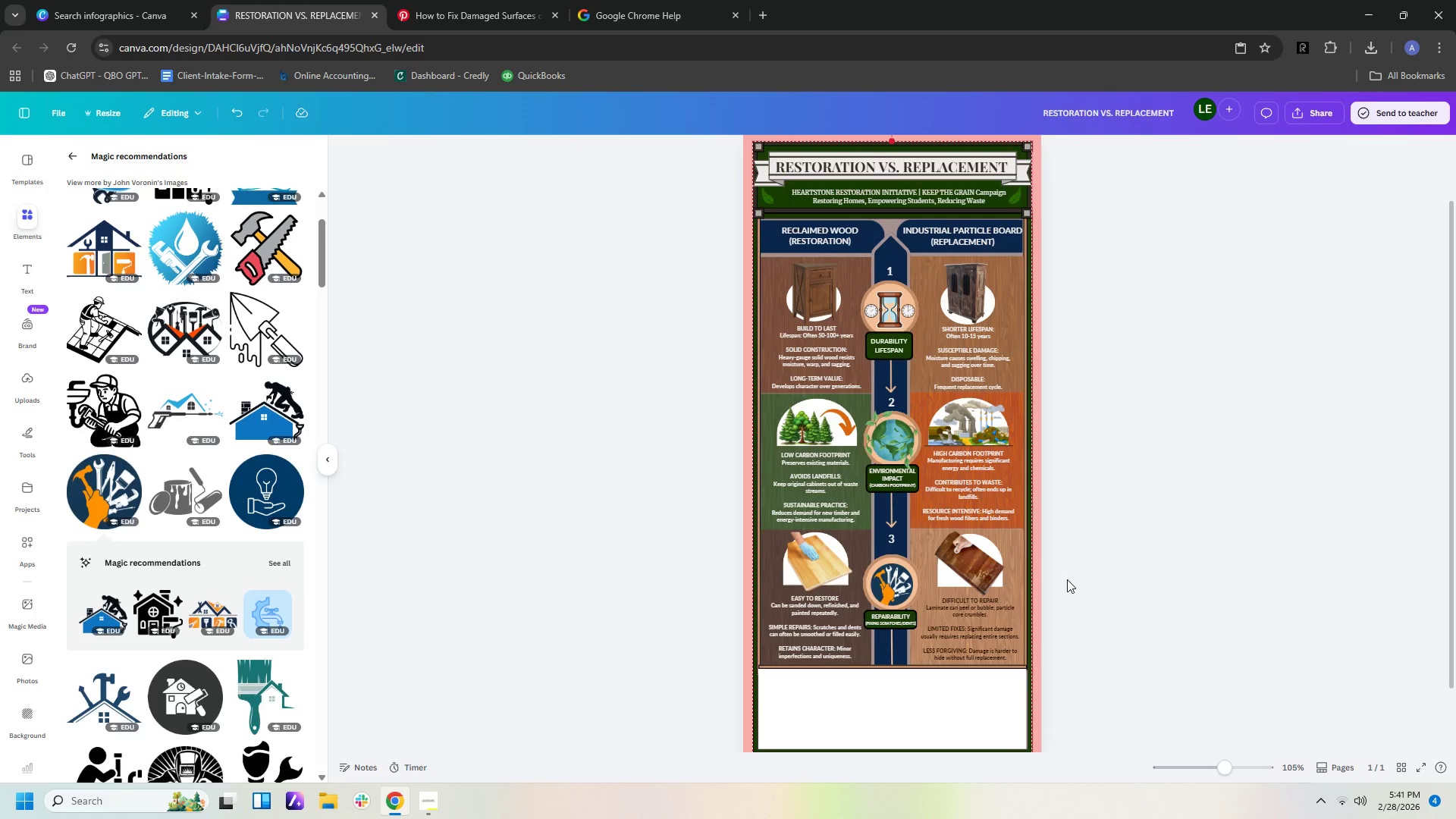 
wait(15.37)
 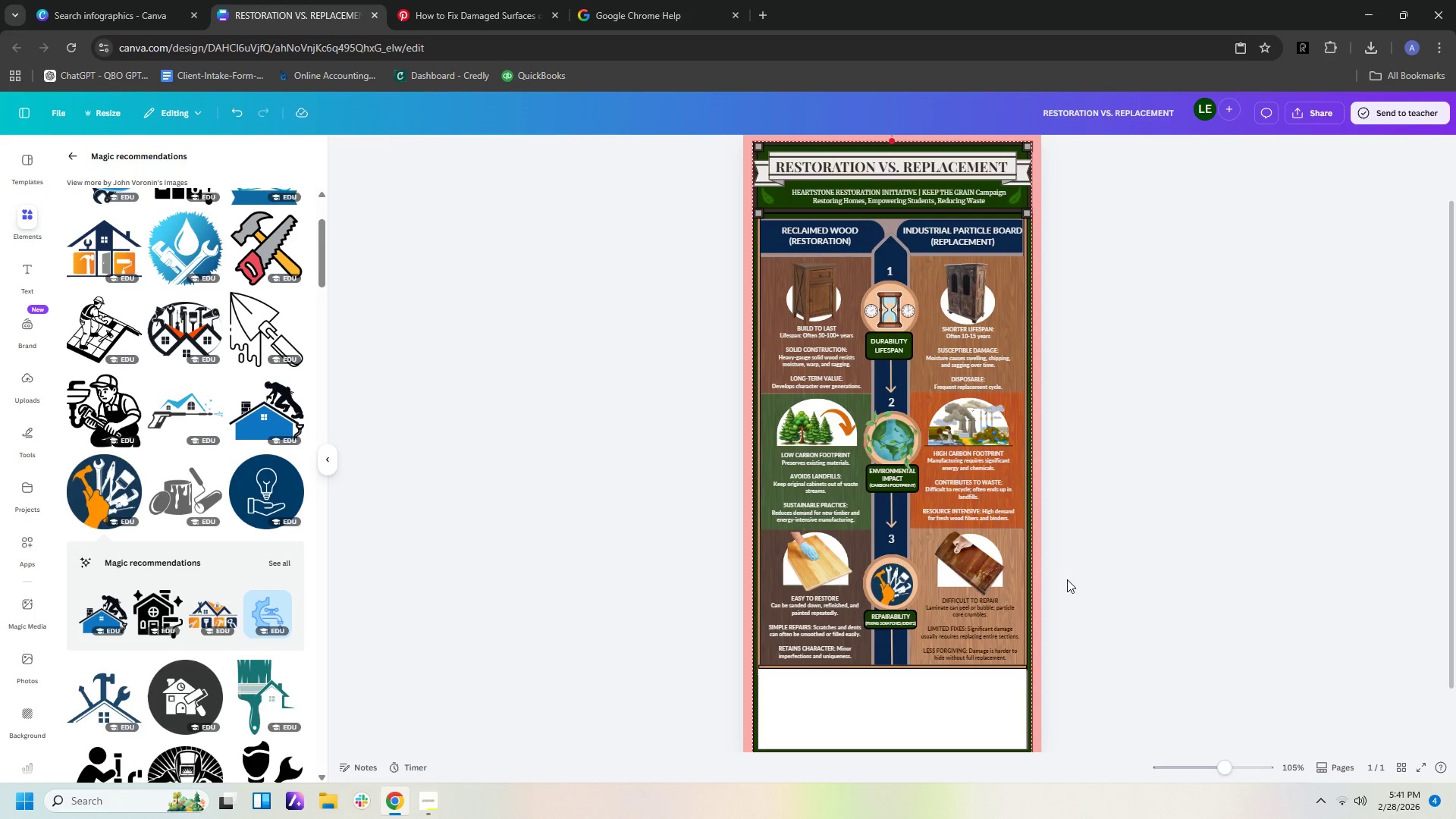 
left_click([1167, 510])
 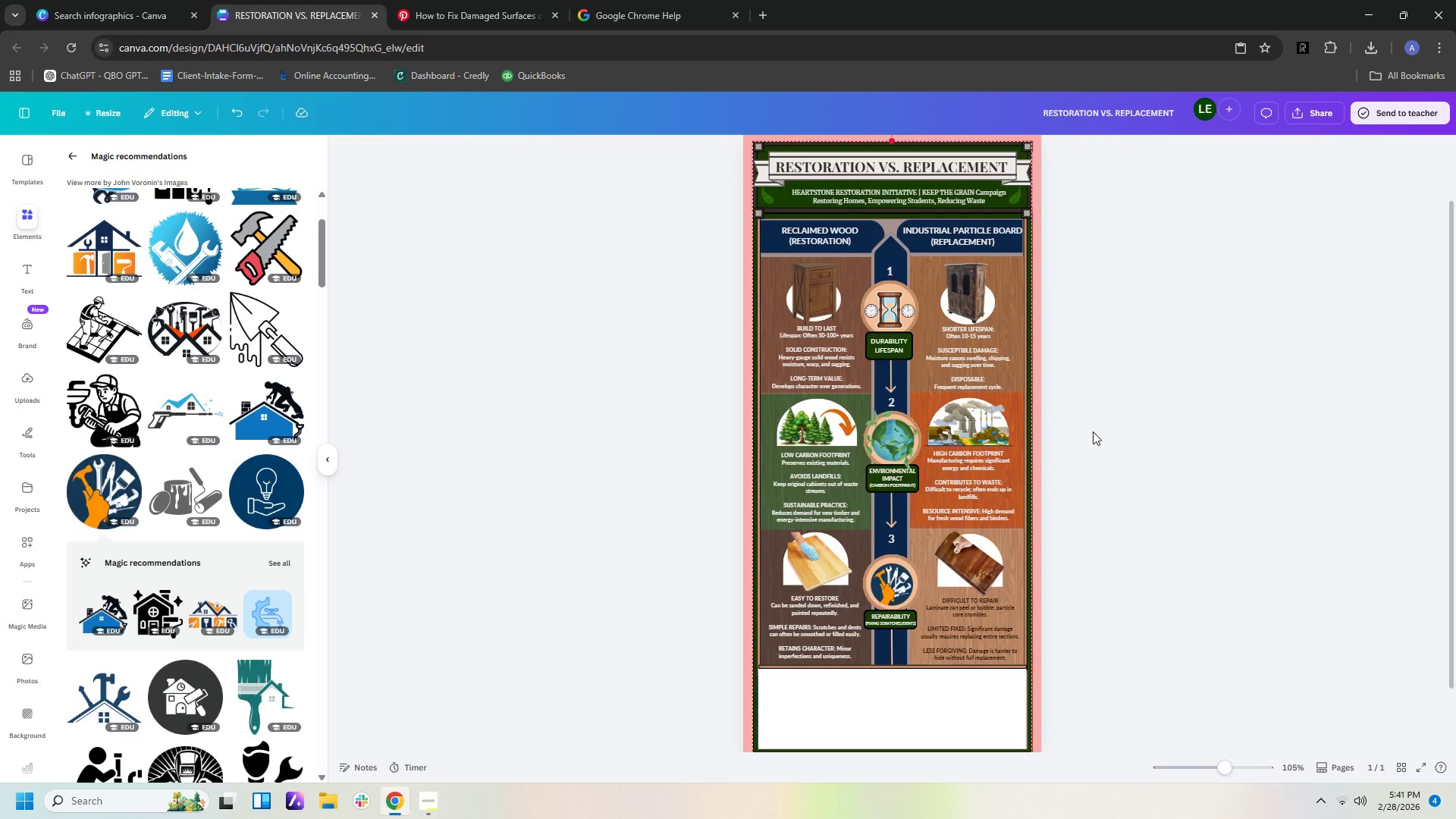 
wait(6.52)
 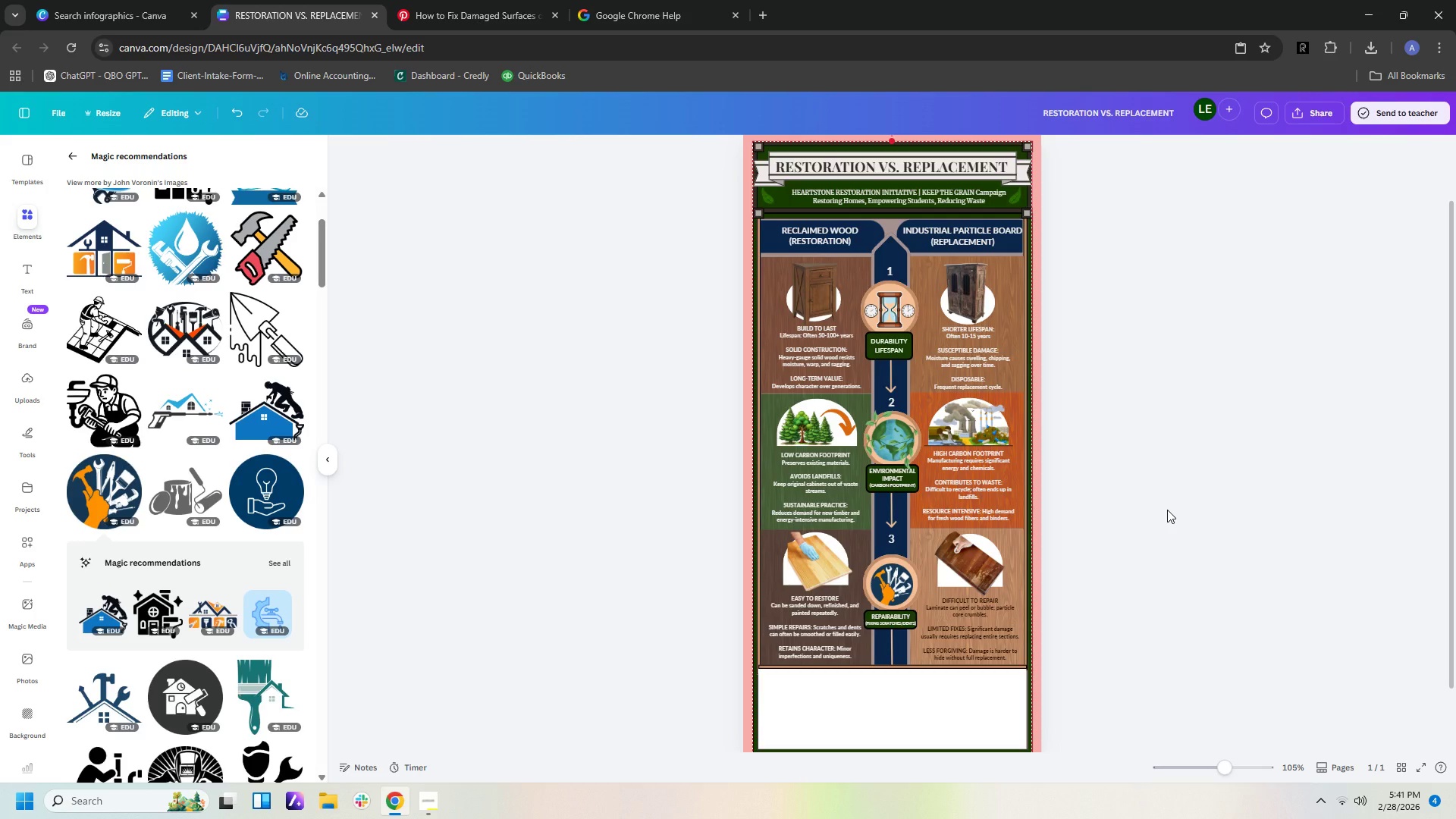 
left_click([940, 668])
 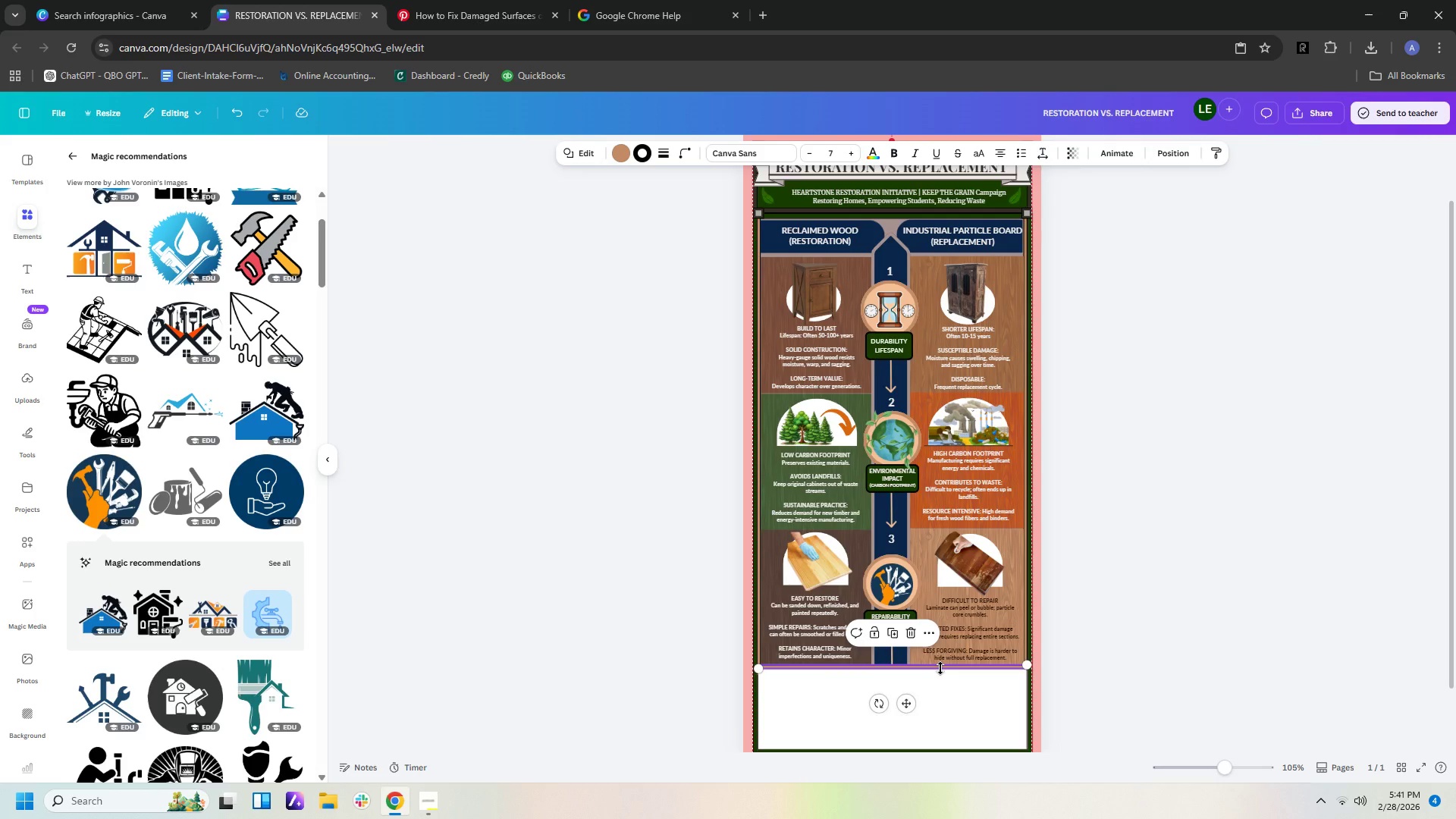 
key(Control+C)
 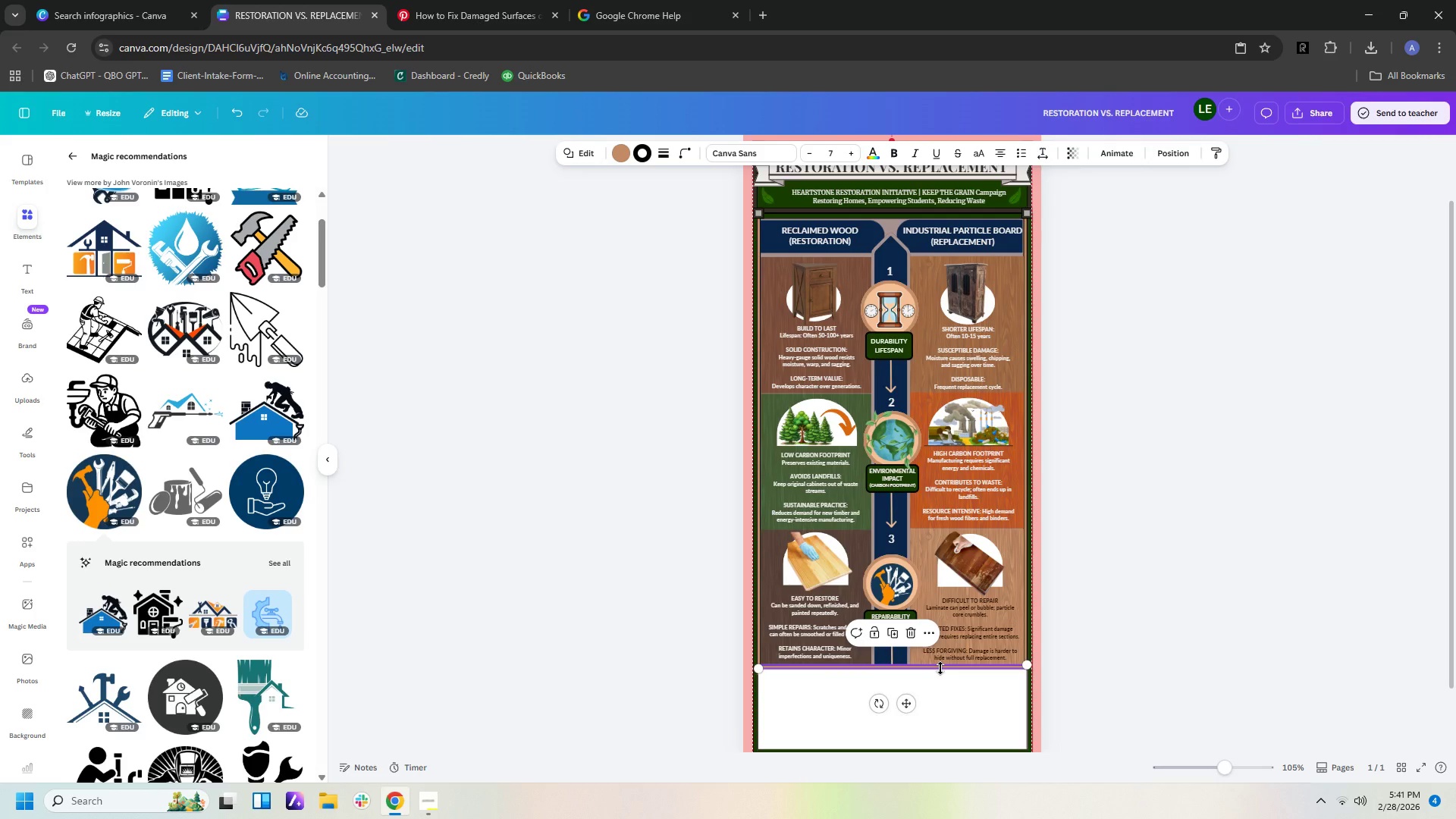 
key(Control+V)
 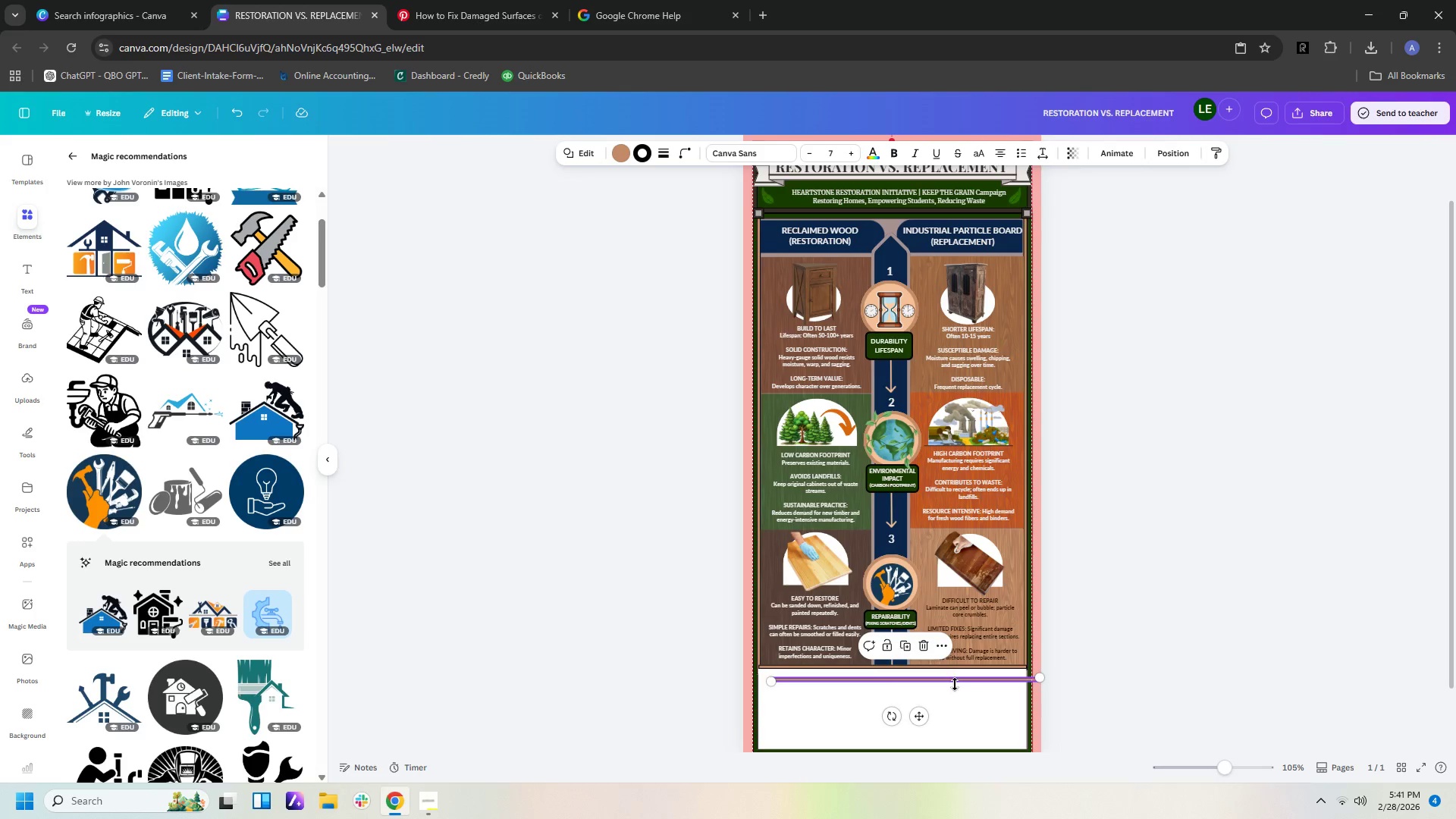 
left_click_drag(start_coordinate=[955, 682], to_coordinate=[889, 350])
 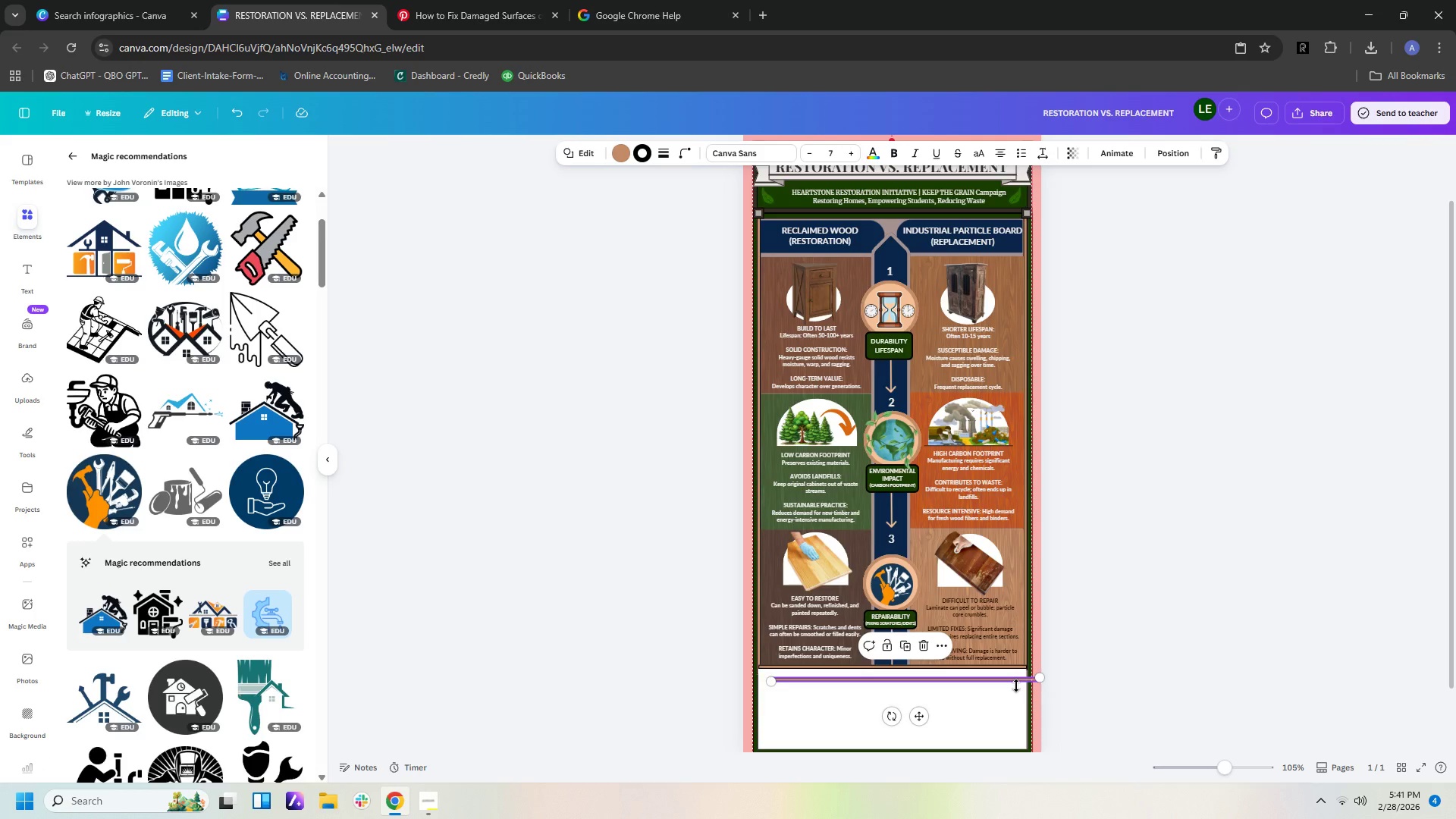 
hold_key(key=ArrowUp, duration=1.5)
 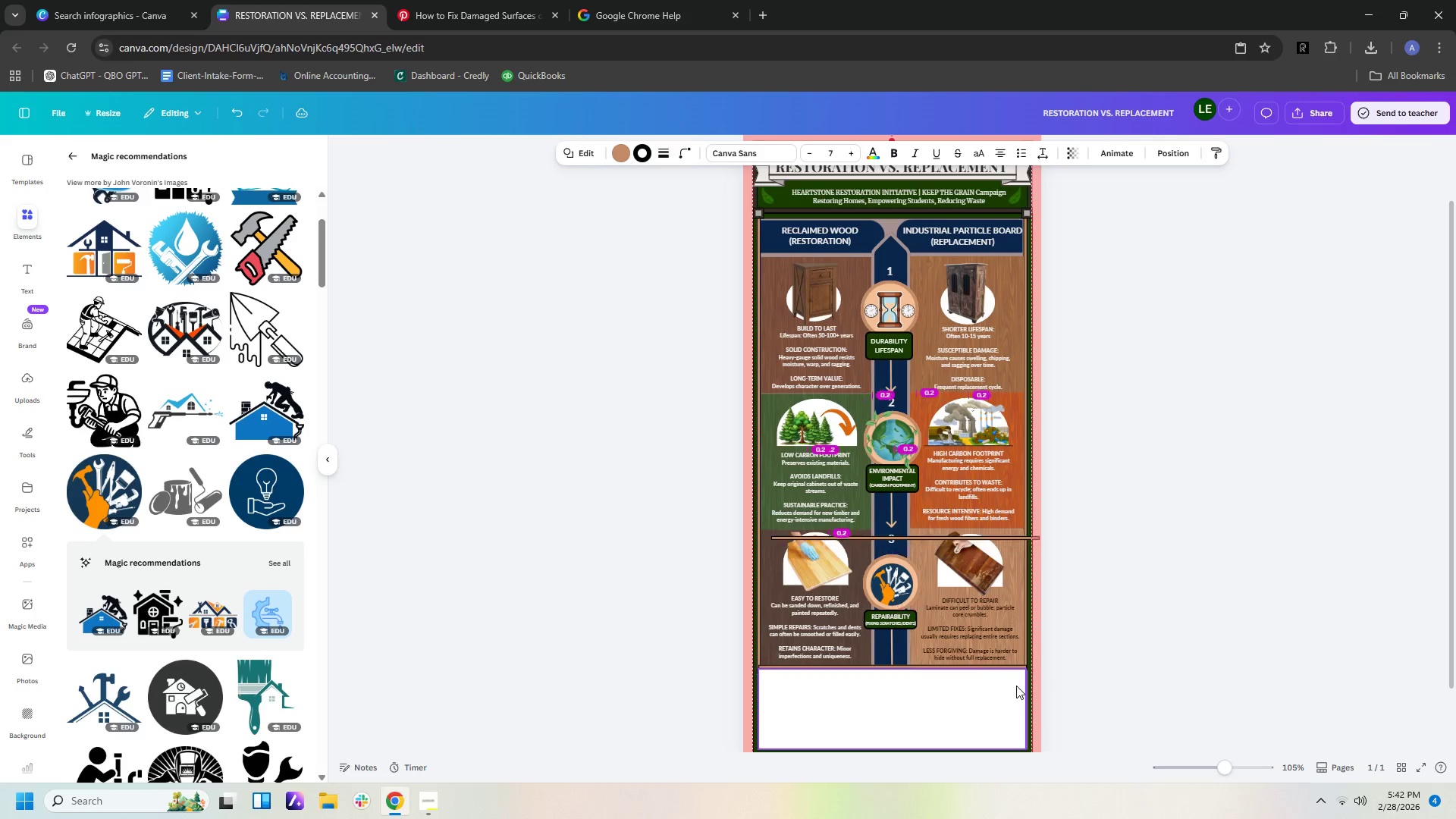 
hold_key(key=ArrowUp, duration=1.52)
 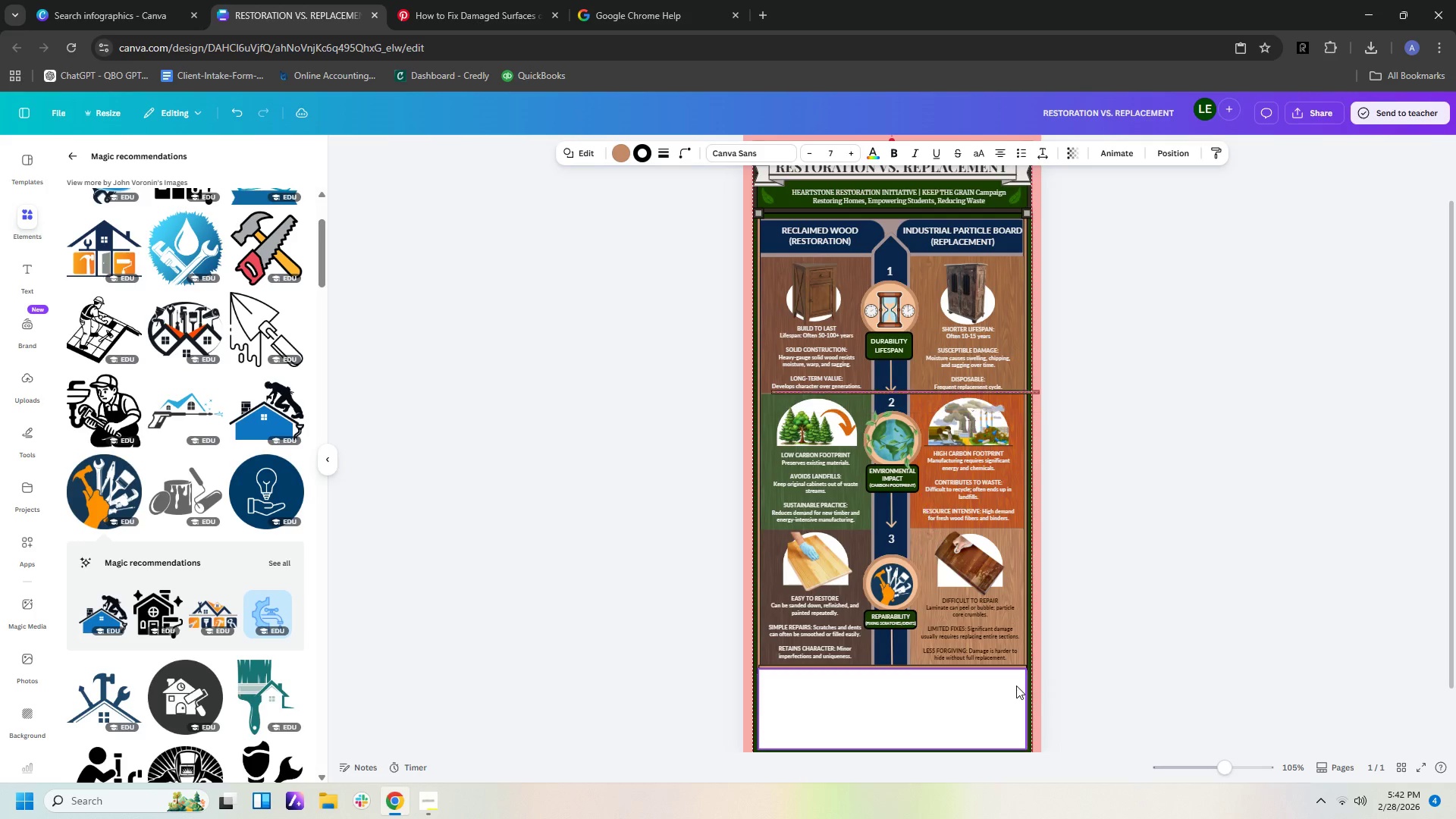 
hold_key(key=ArrowUp, duration=1.52)
 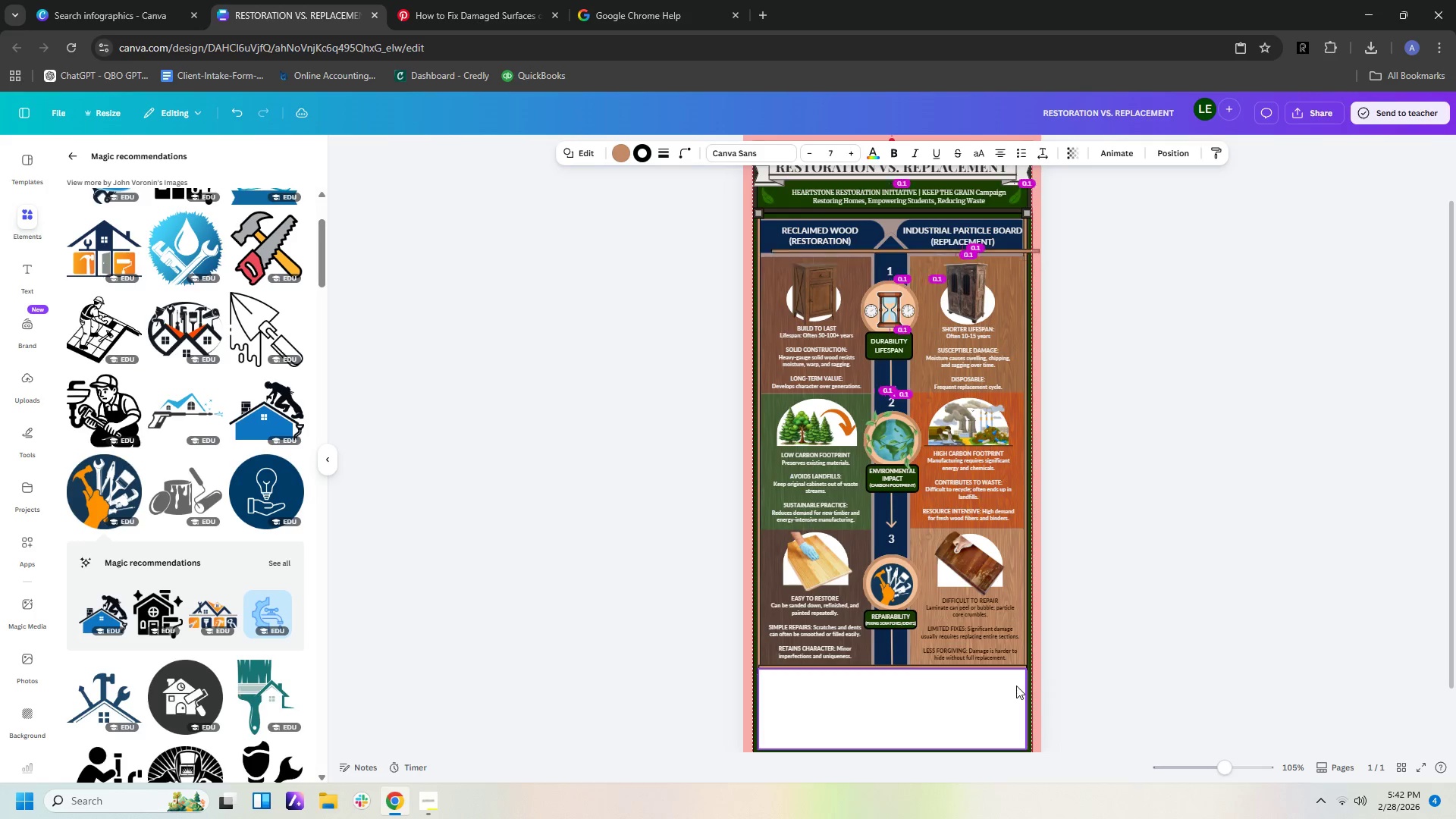 
hold_key(key=ArrowUp, duration=0.81)
 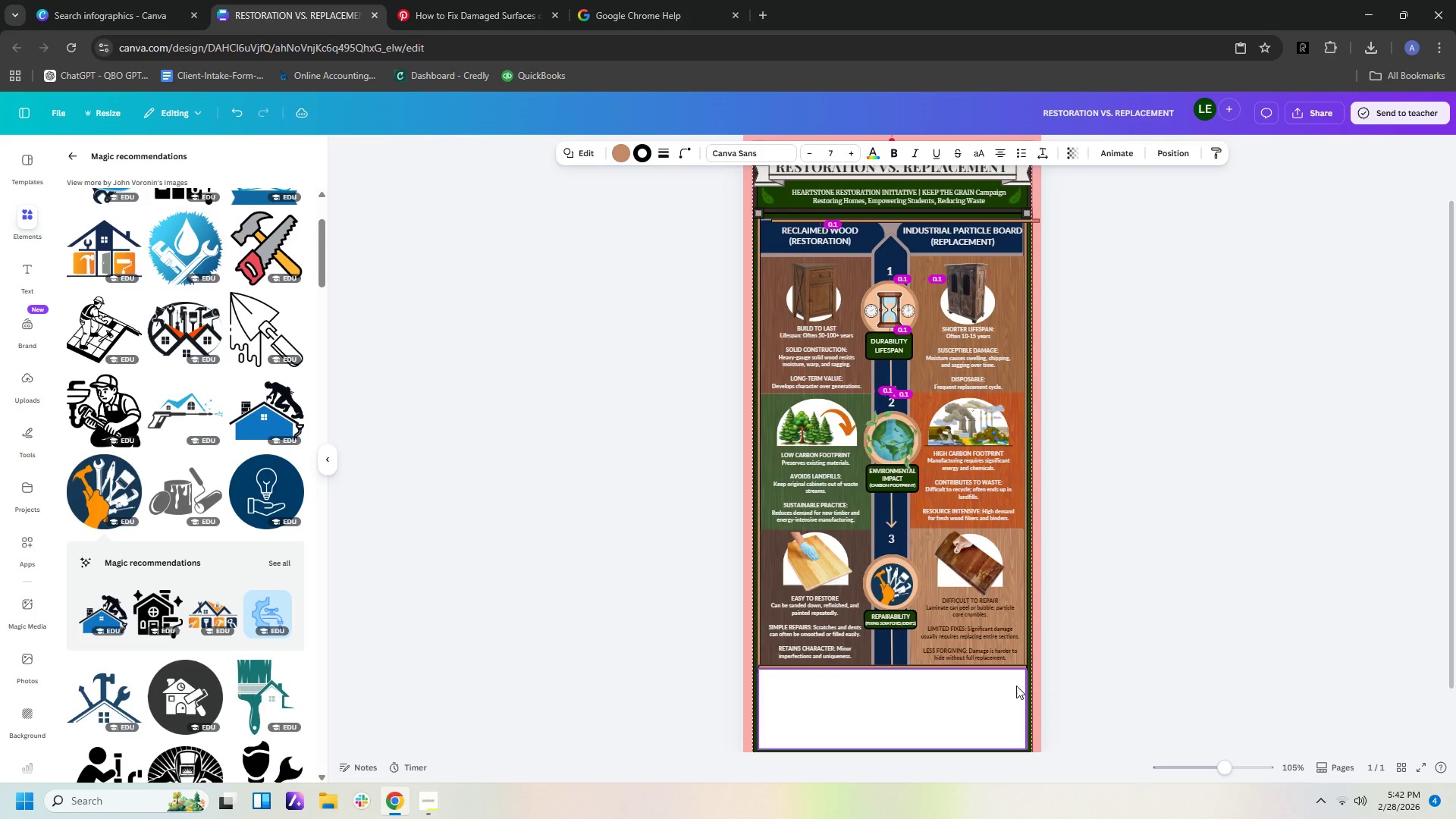 
key(ArrowLeft)
 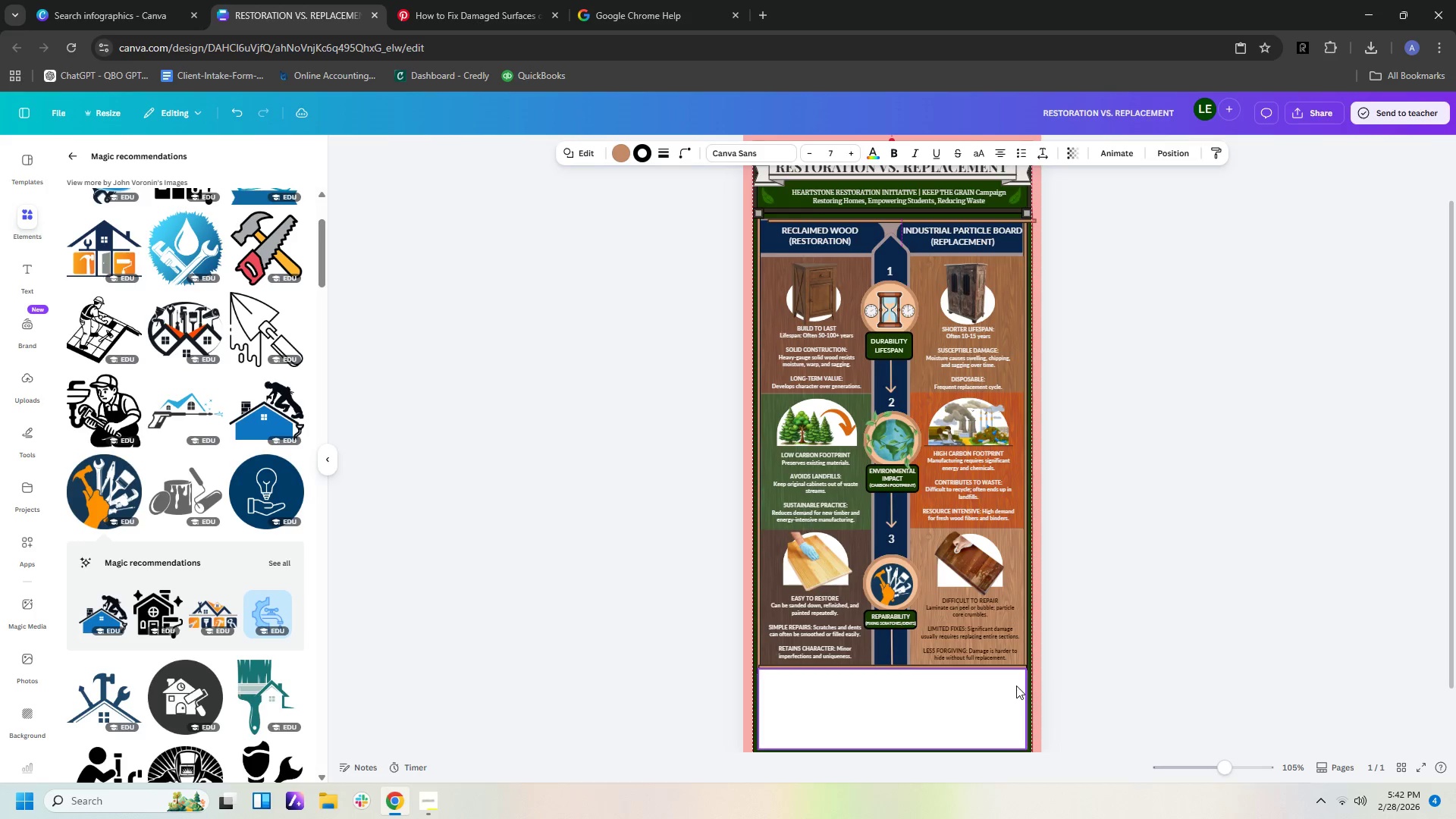 
key(ArrowLeft)
 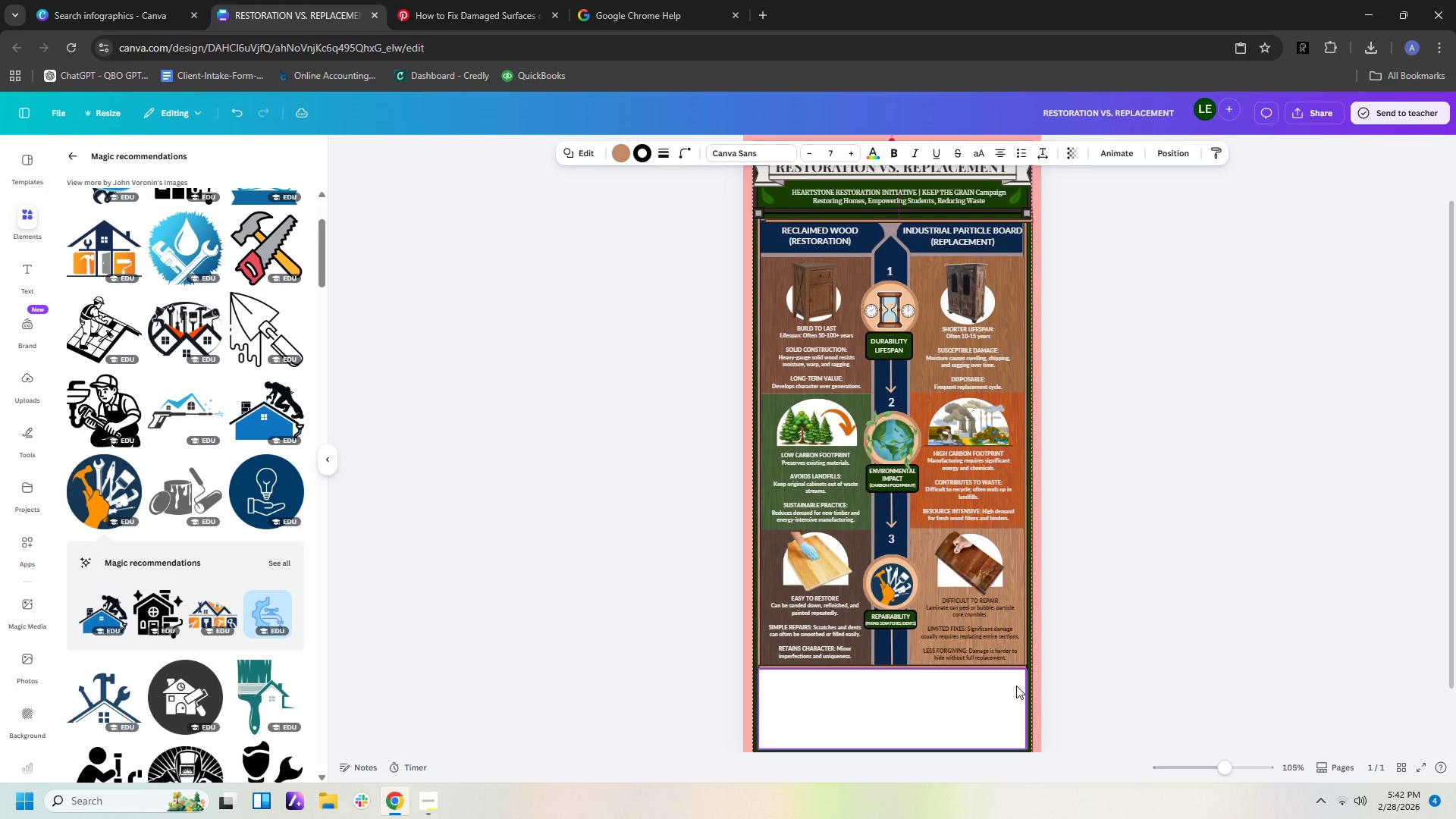 
key(ArrowLeft)
 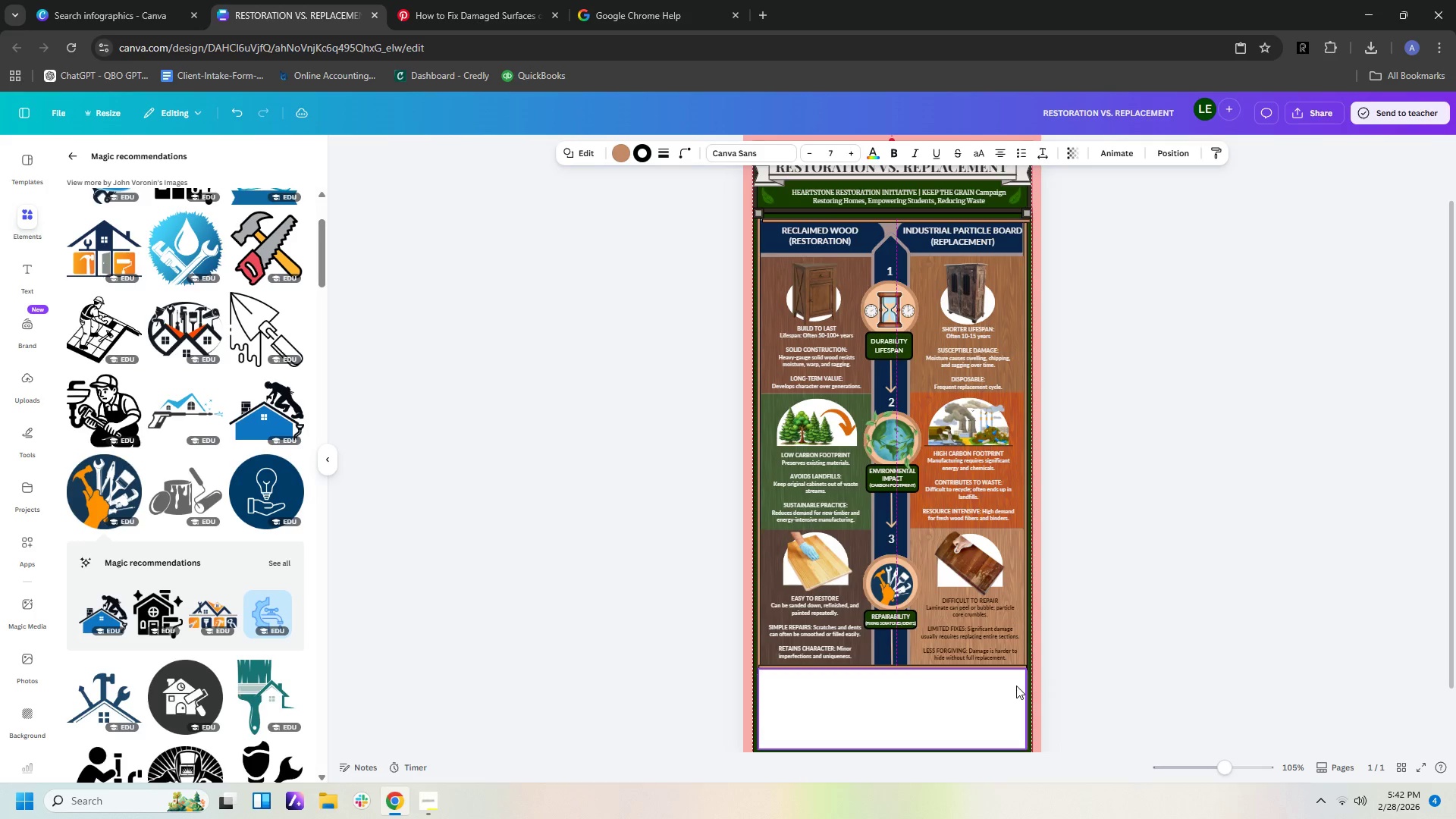 
key(ArrowUp)
 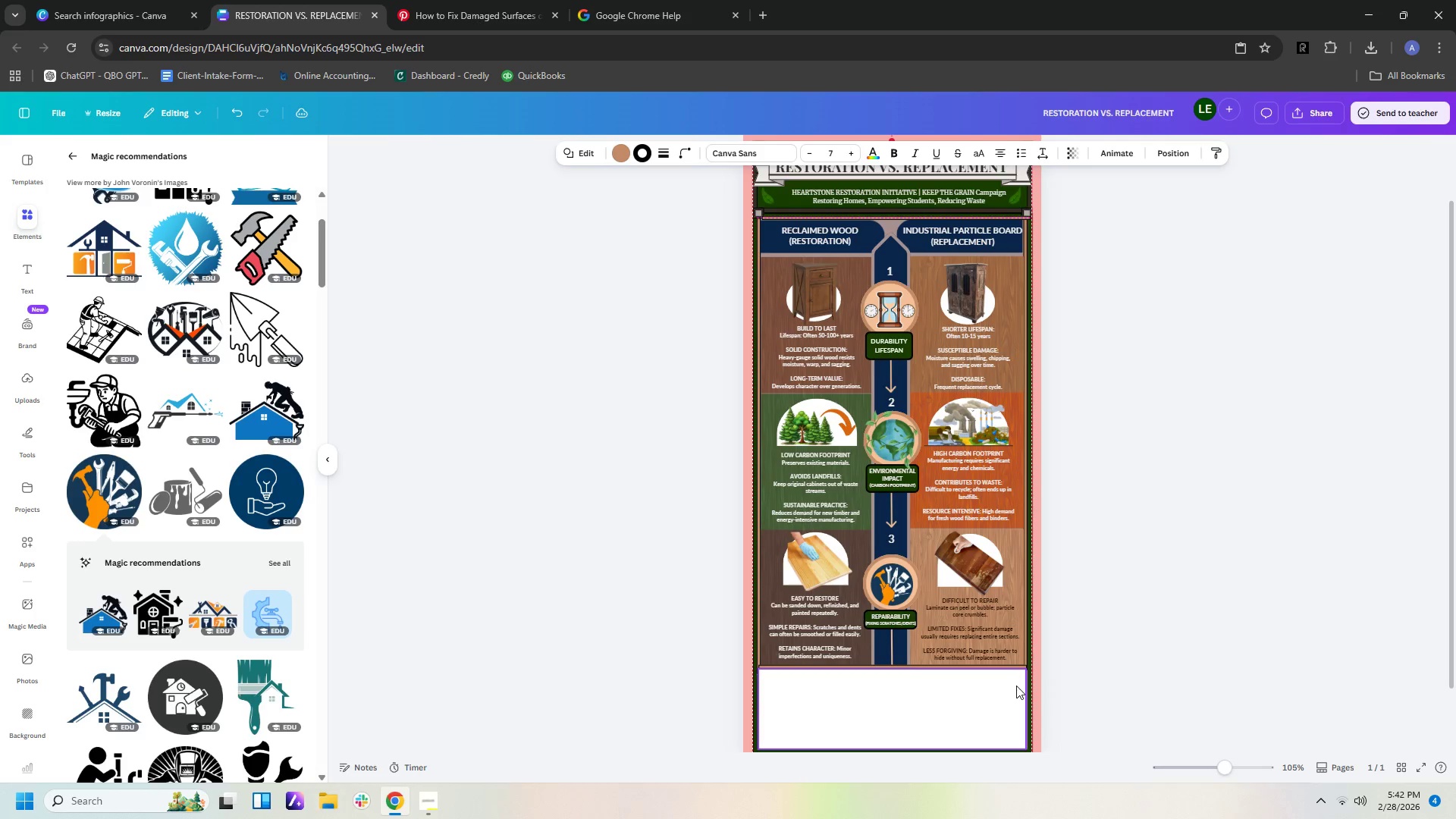 
key(ArrowUp)
 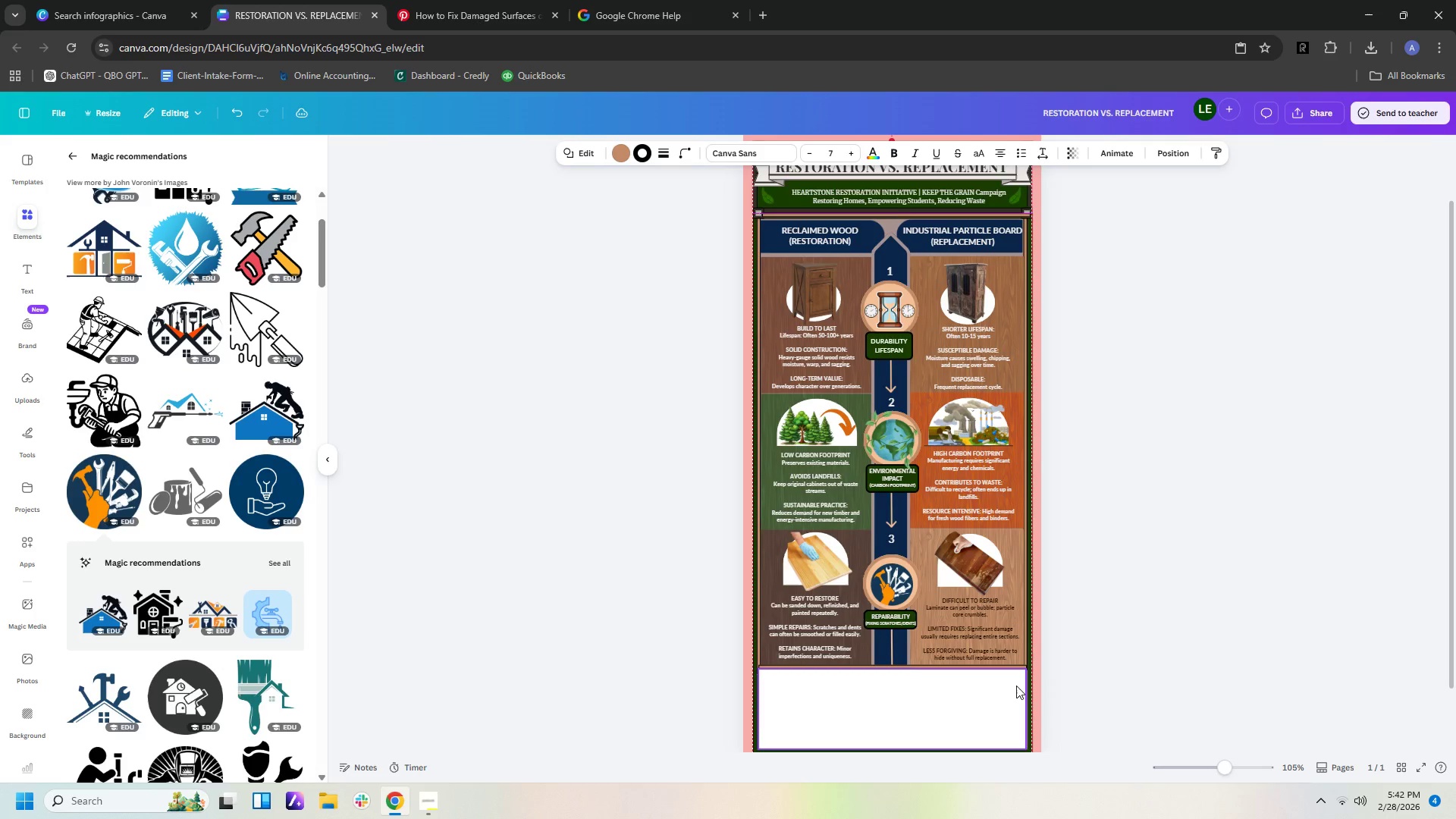 
key(ArrowUp)
 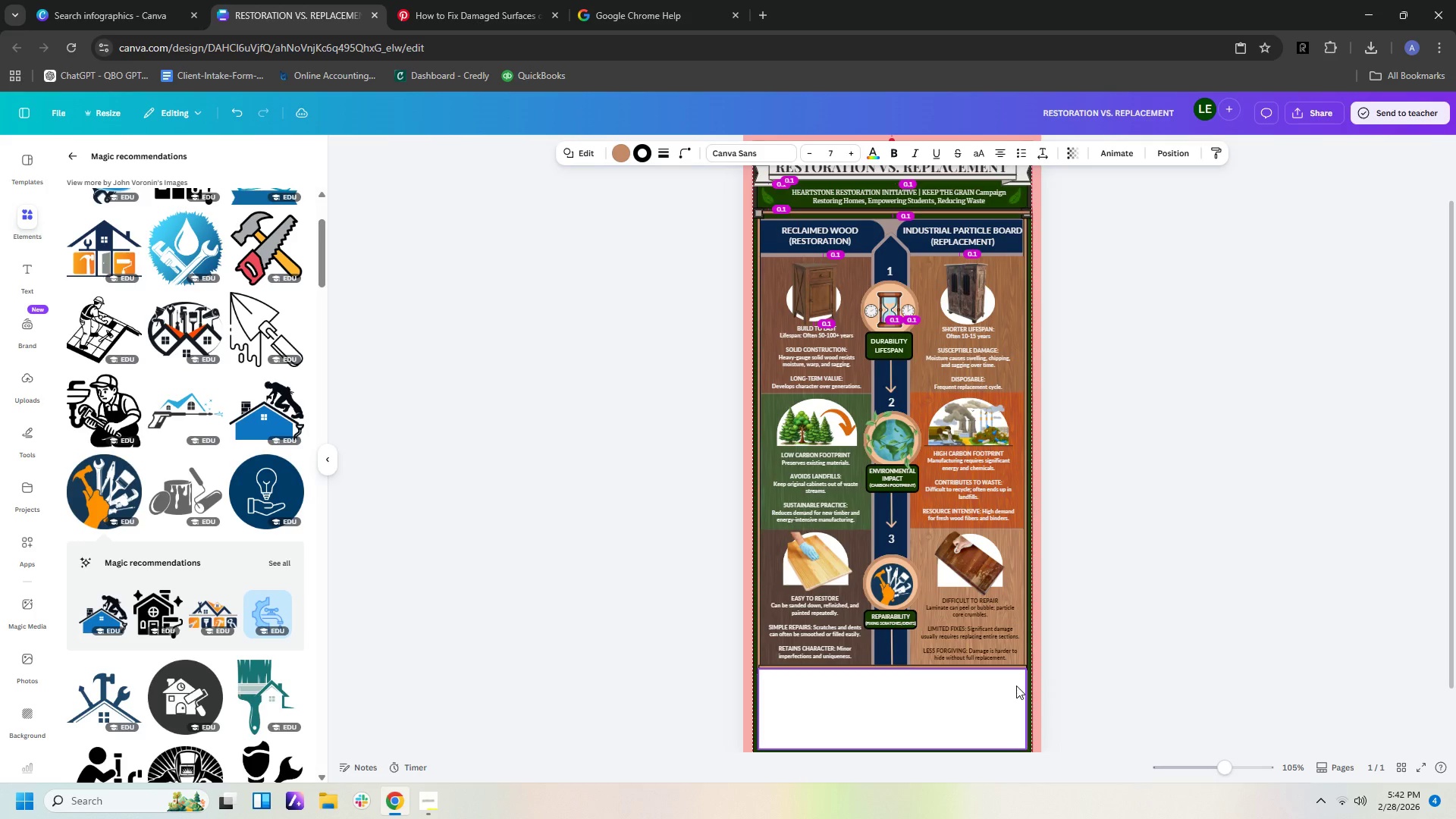 
key(ArrowDown)
 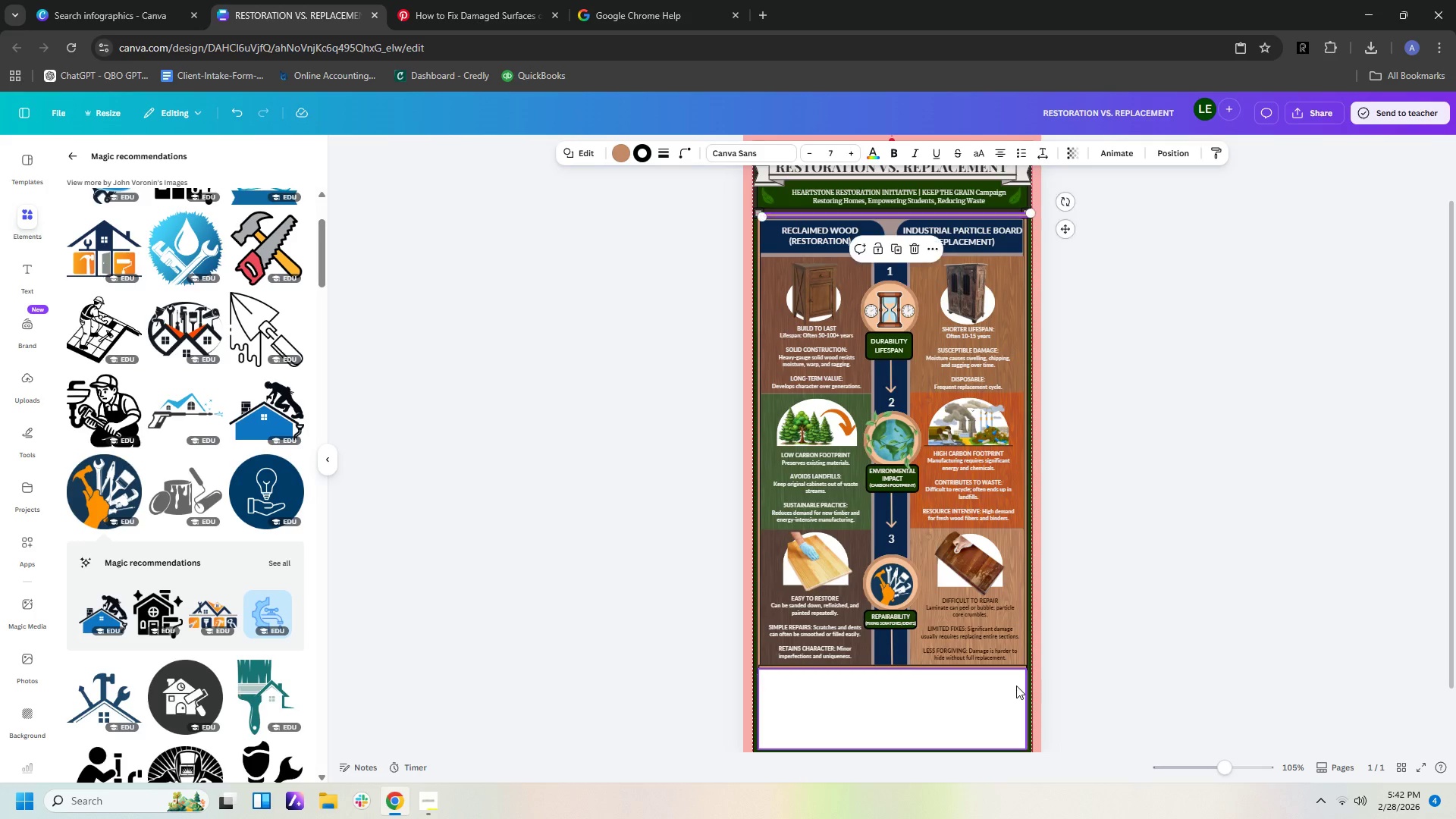 
key(ArrowLeft)
 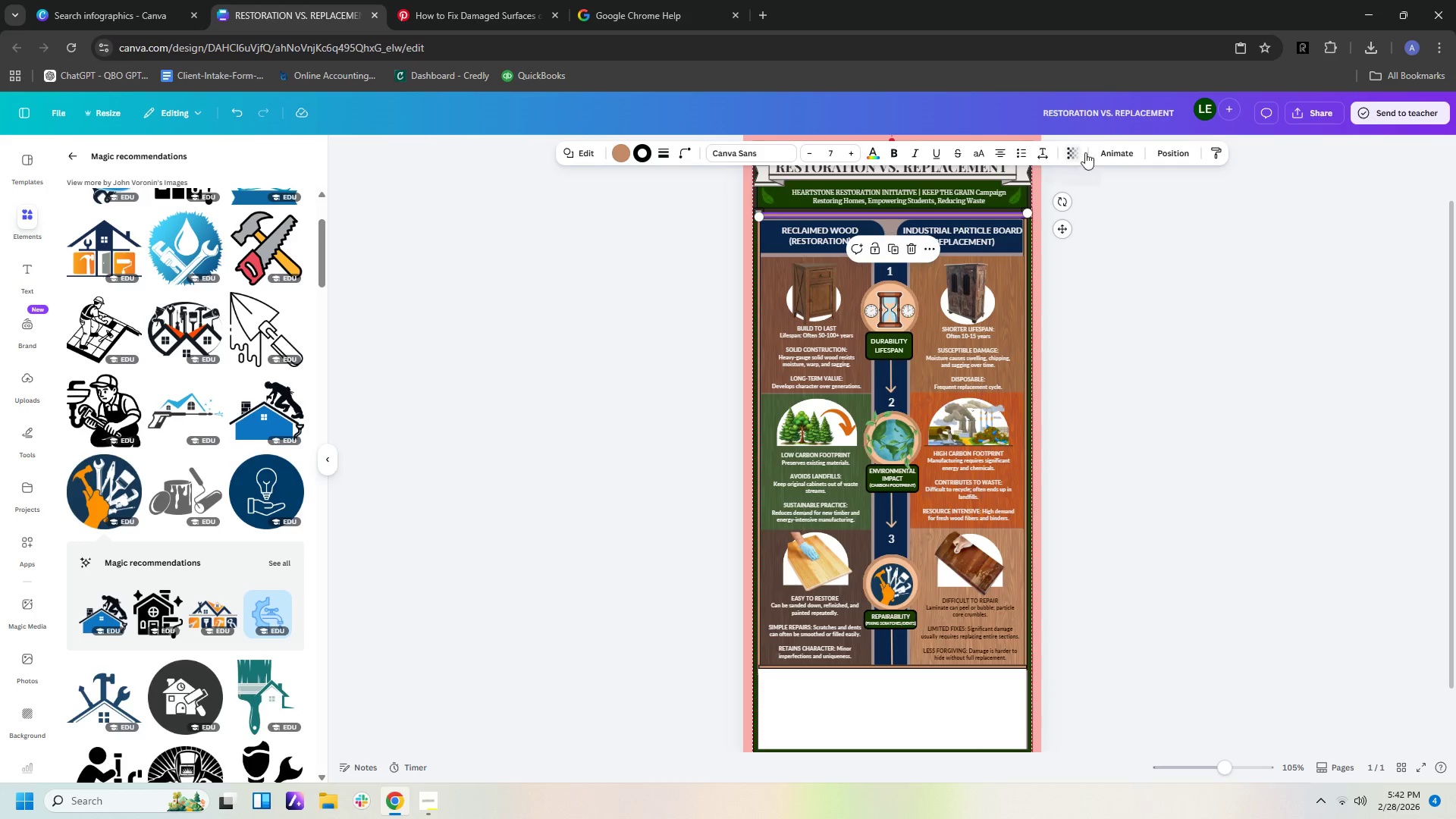 
left_click([1166, 157])
 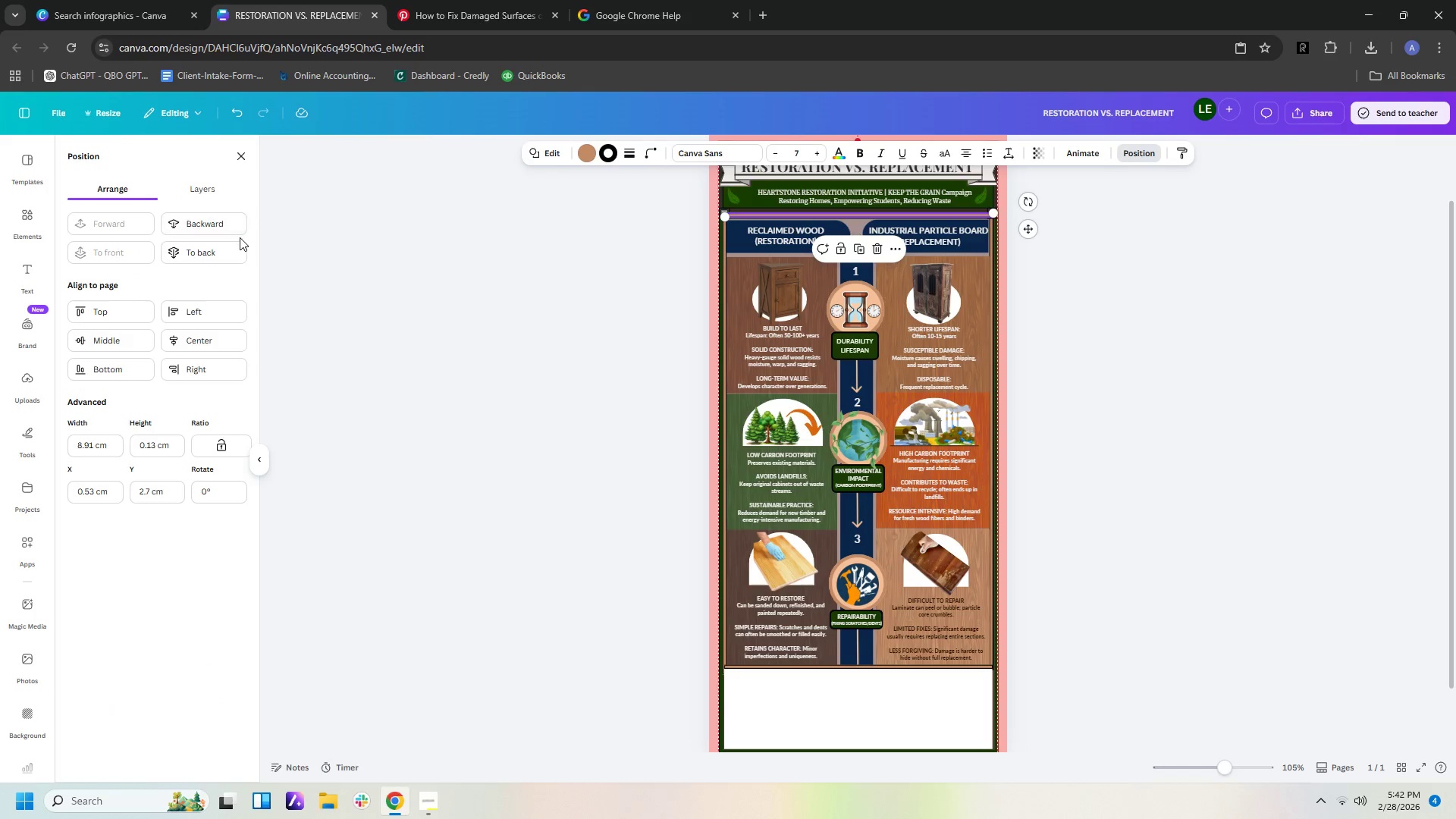 
left_click([227, 224])
 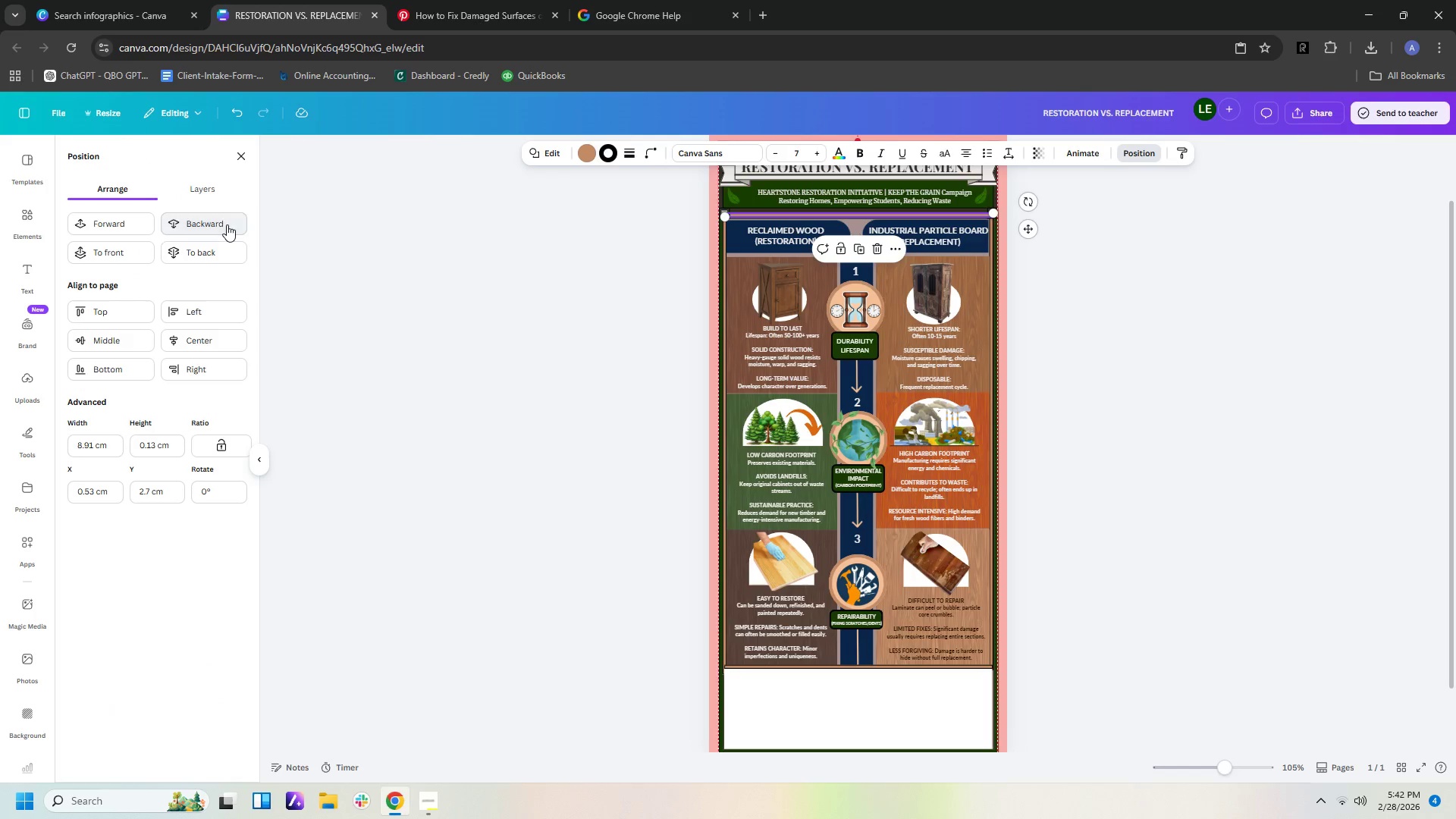 
double_click([227, 224])
 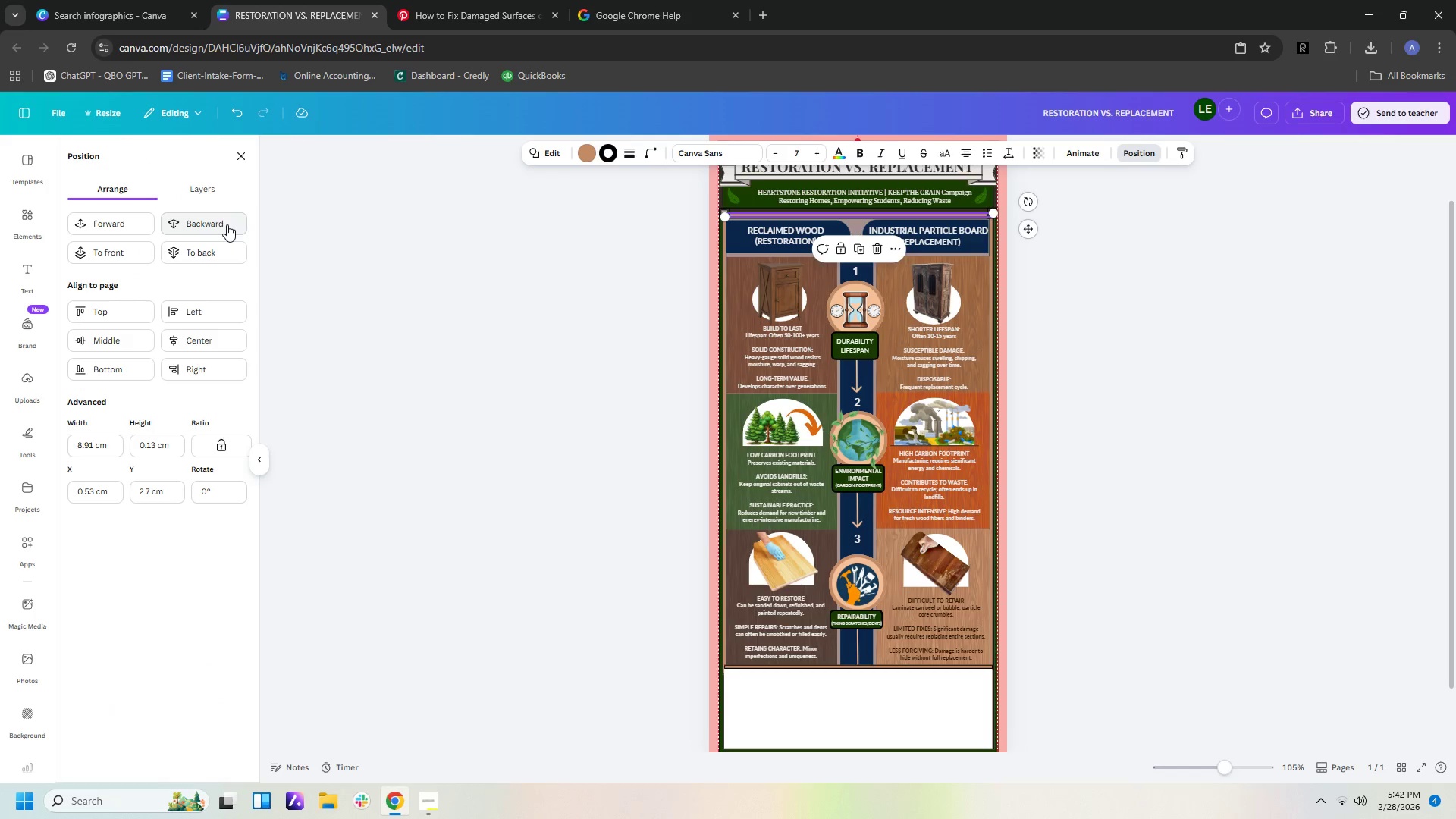 
triple_click([227, 224])
 